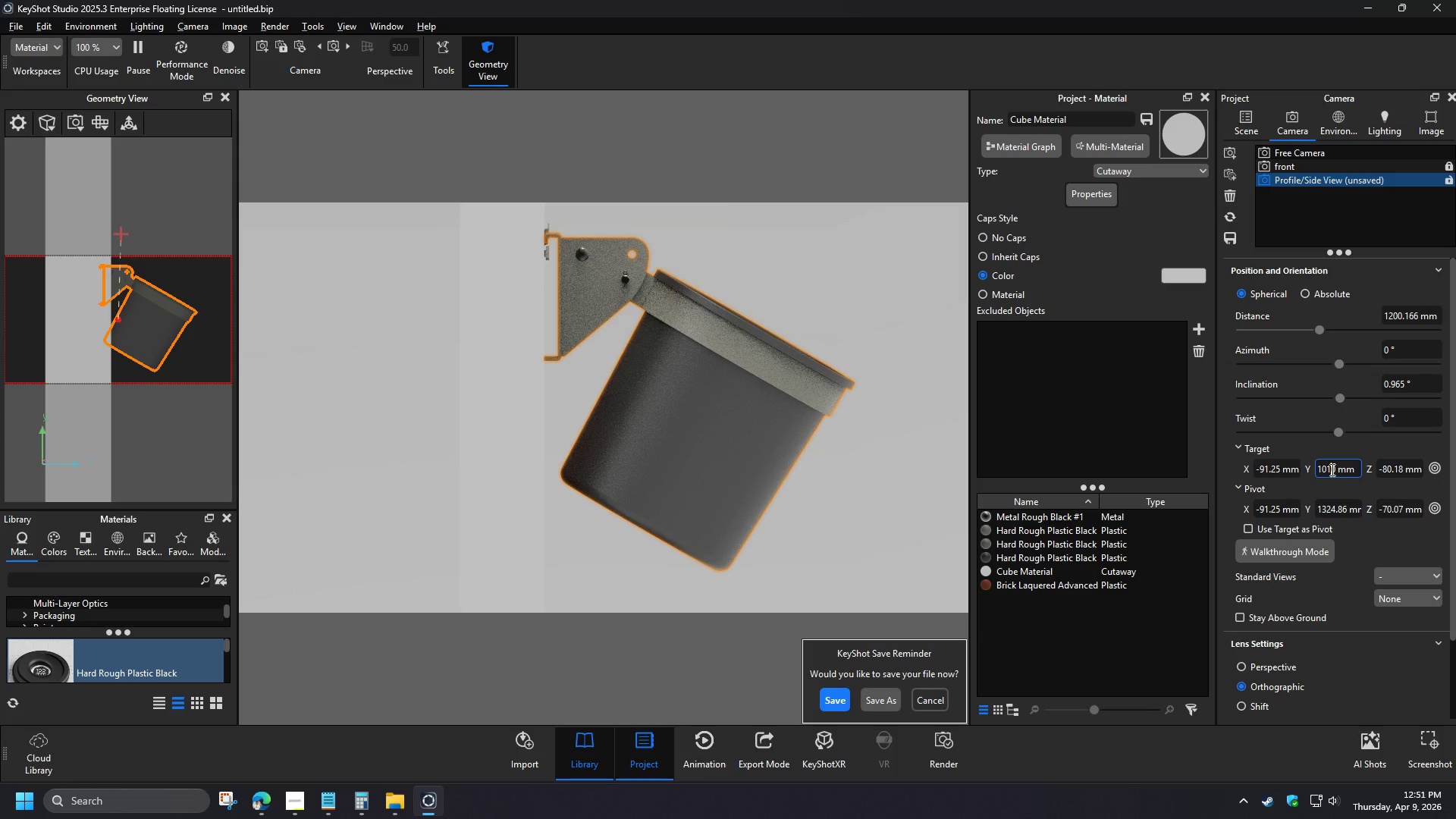 
wait(6.58)
 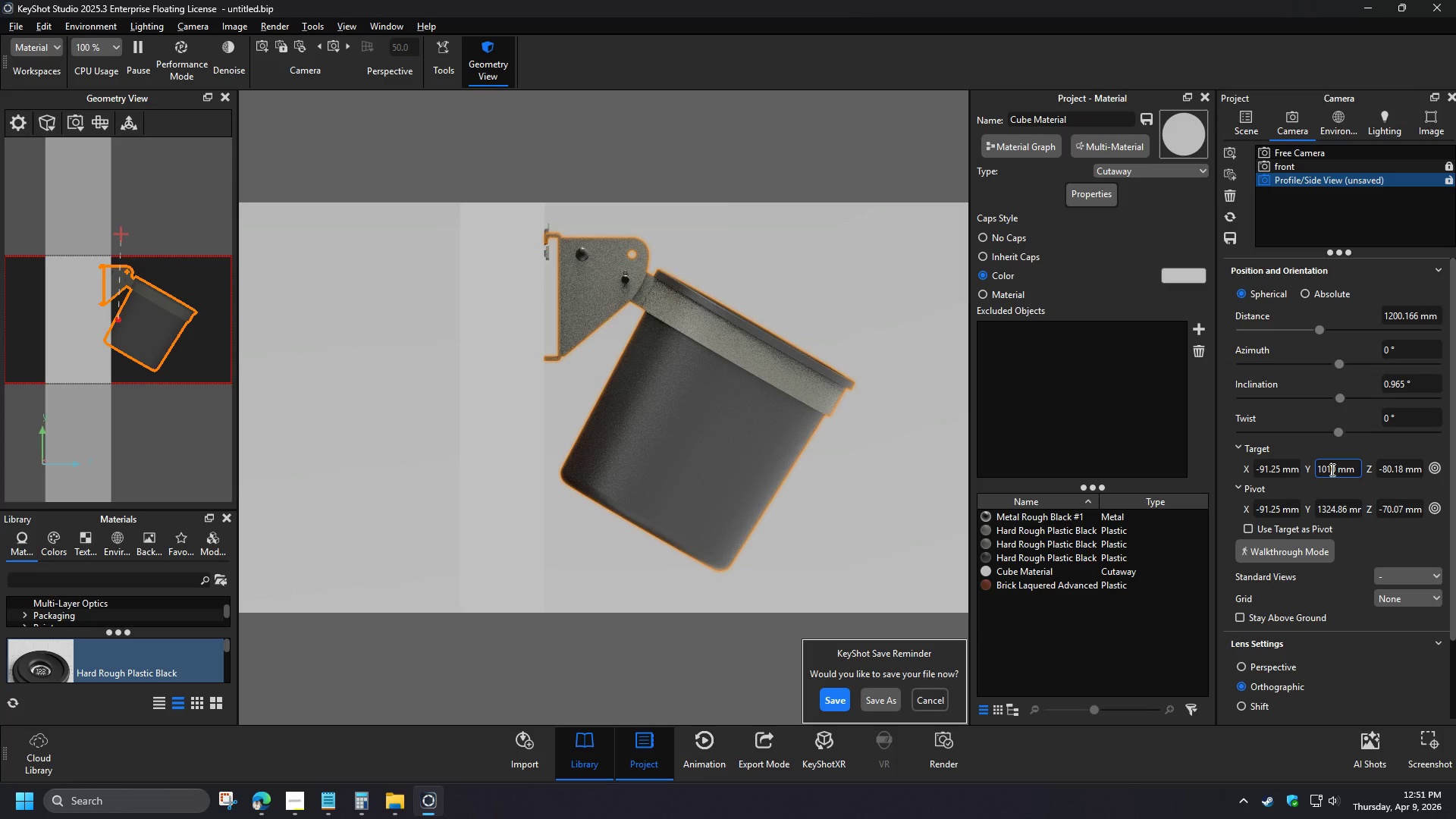 
left_click_drag(start_coordinate=[1260, 470], to_coordinate=[1269, 471])
 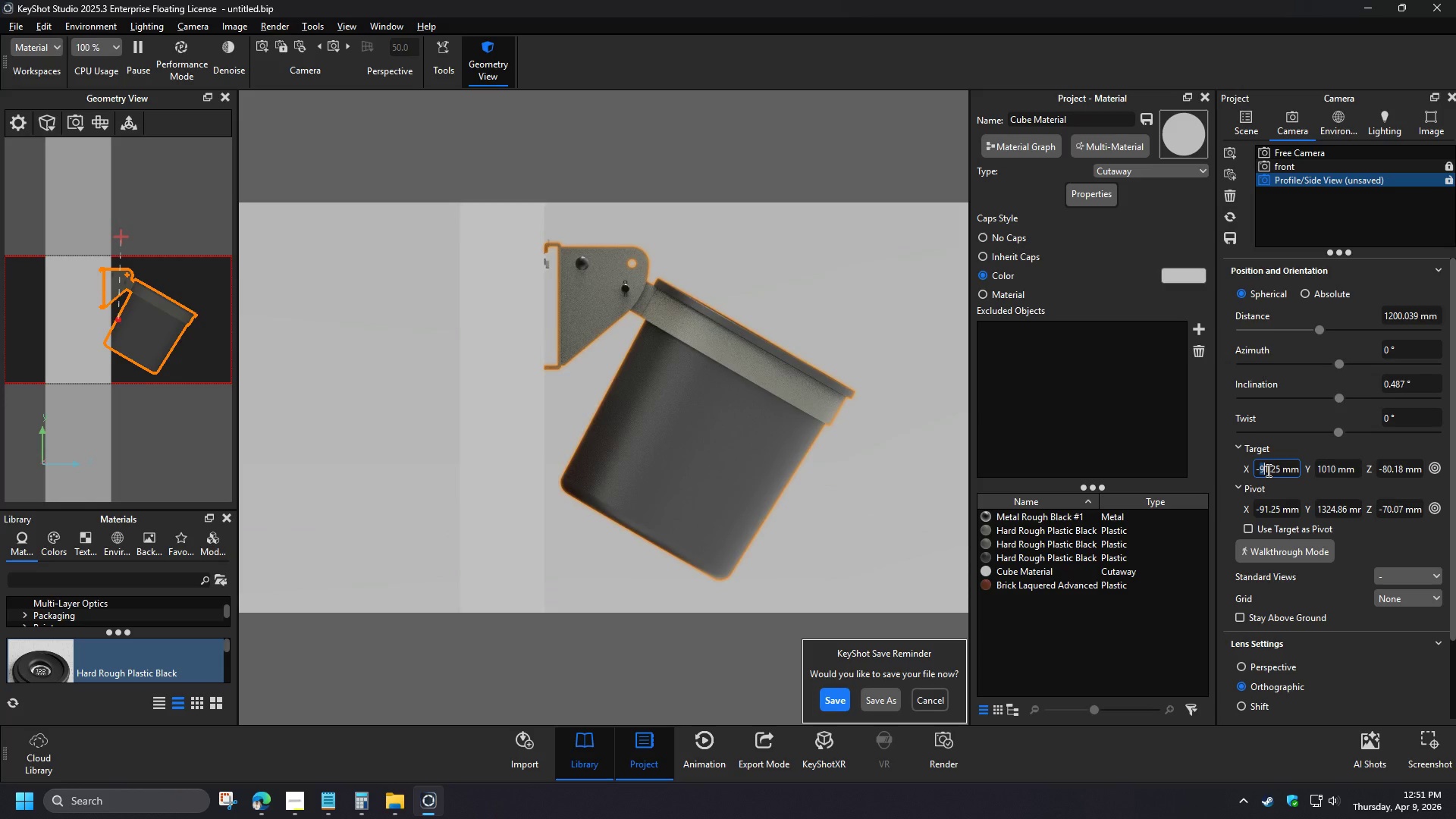 
key(Numpad8)
 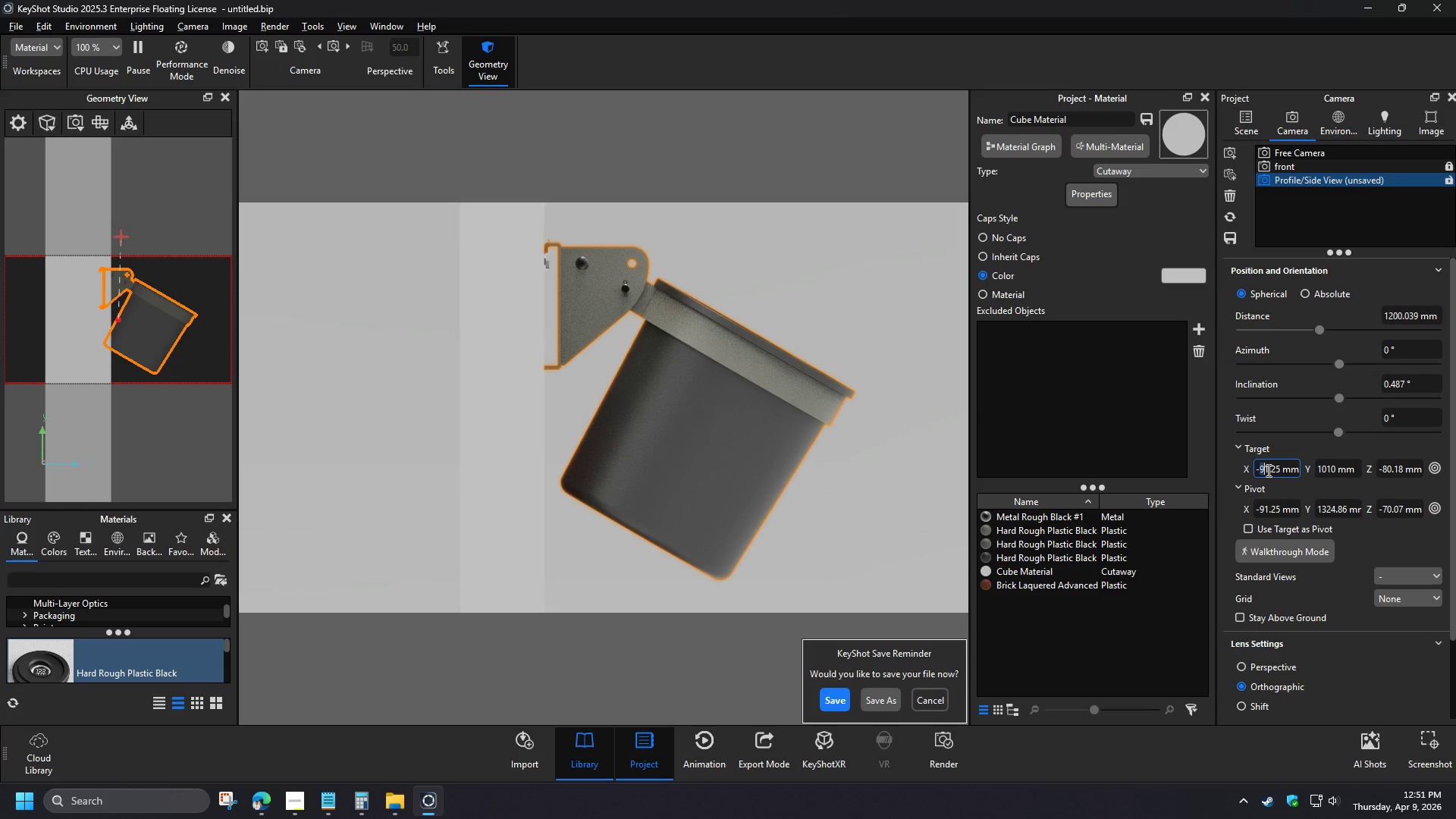 
key(Numpad5)
 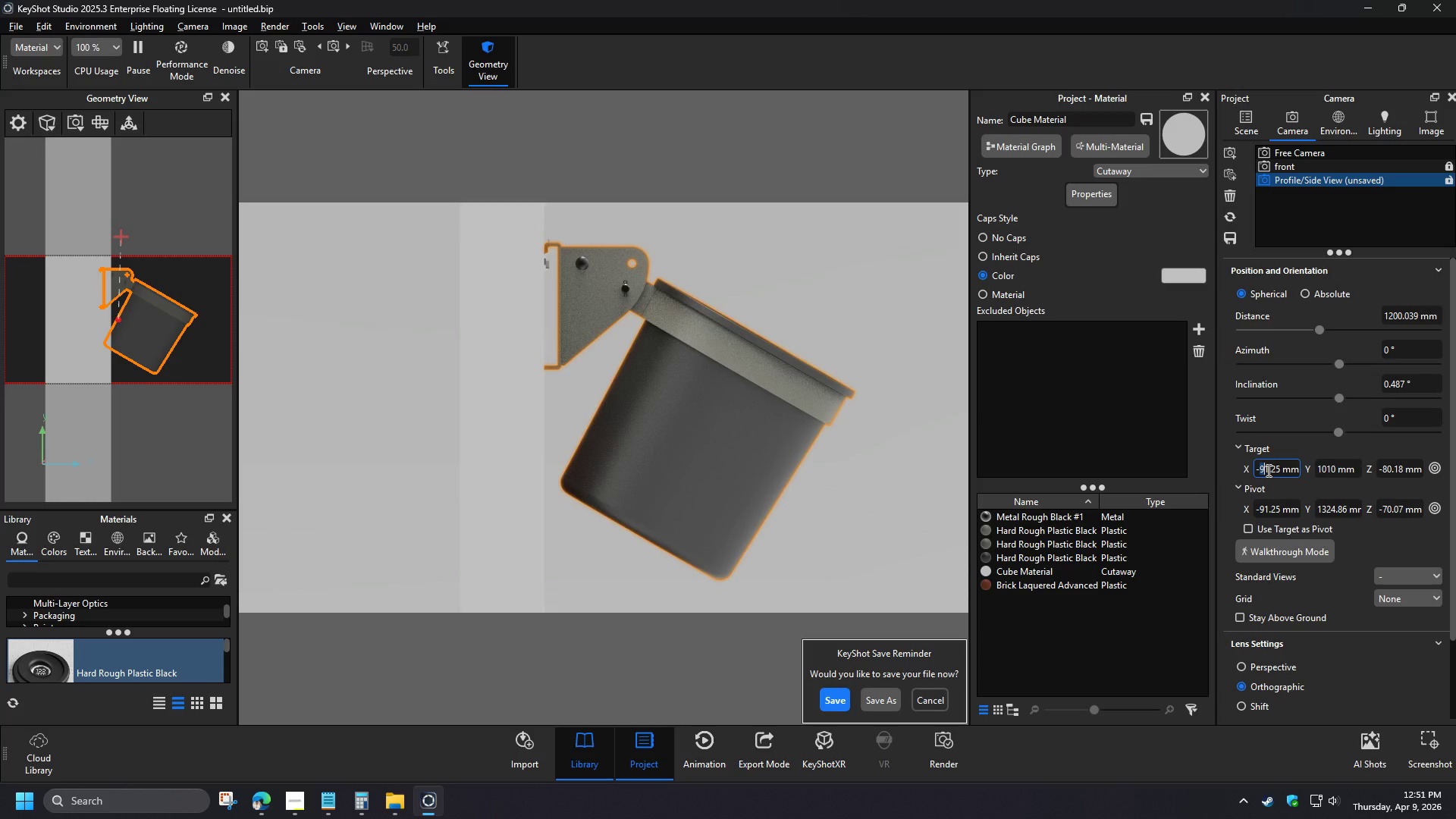 
left_click_drag(start_coordinate=[1260, 470], to_coordinate=[1310, 469])
 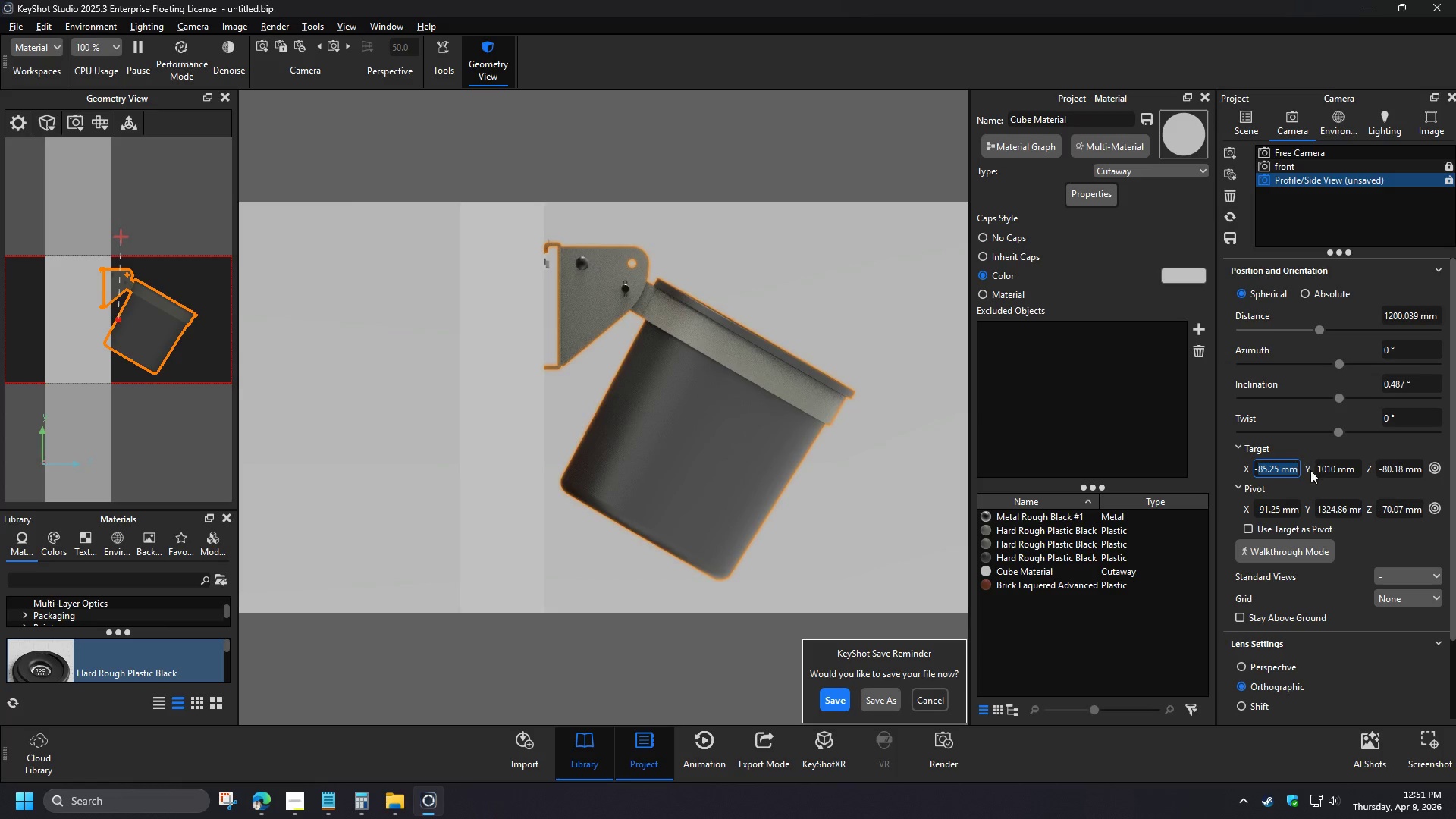 
key(Numpad8)
 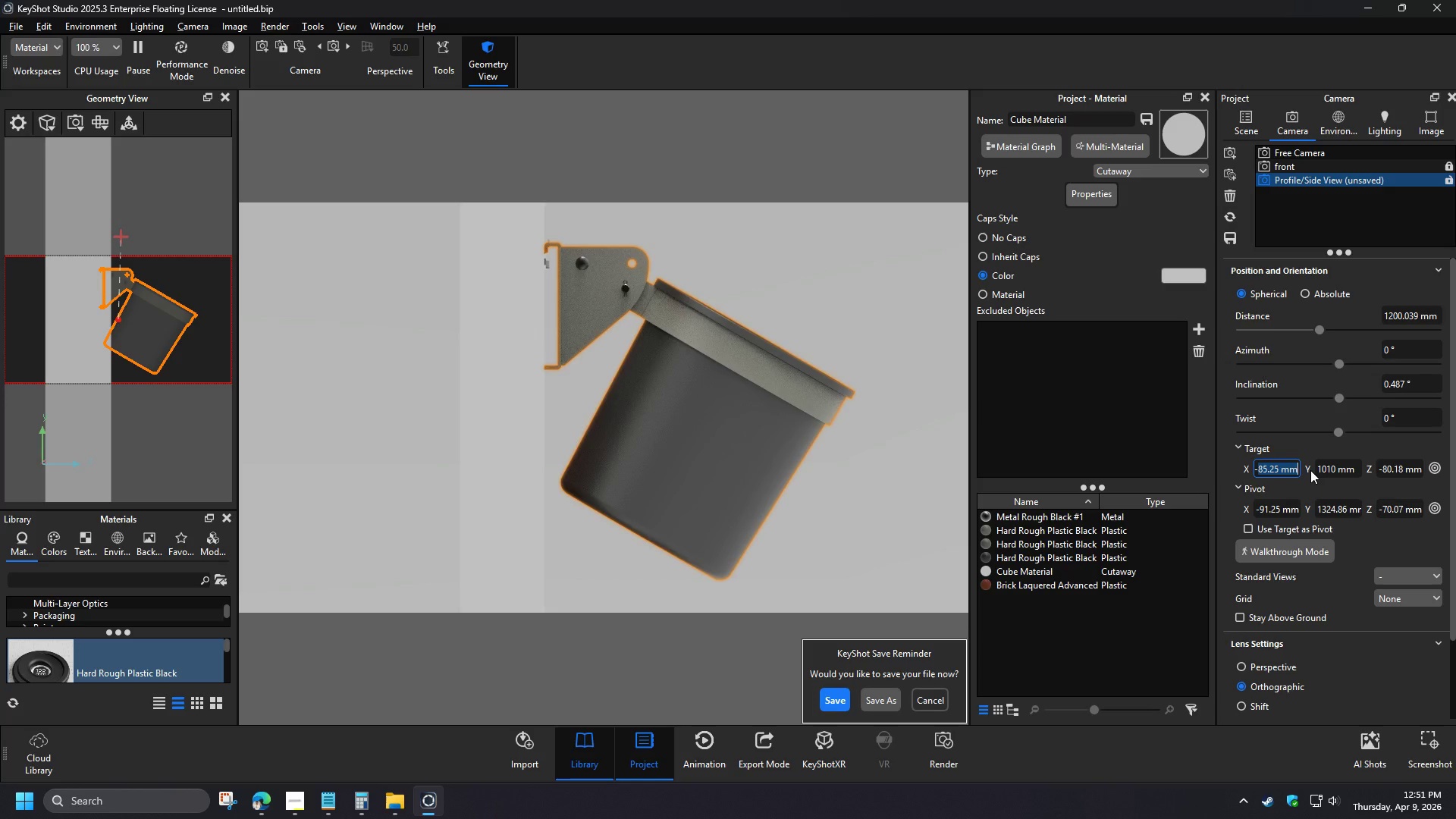 
key(Numpad5)
 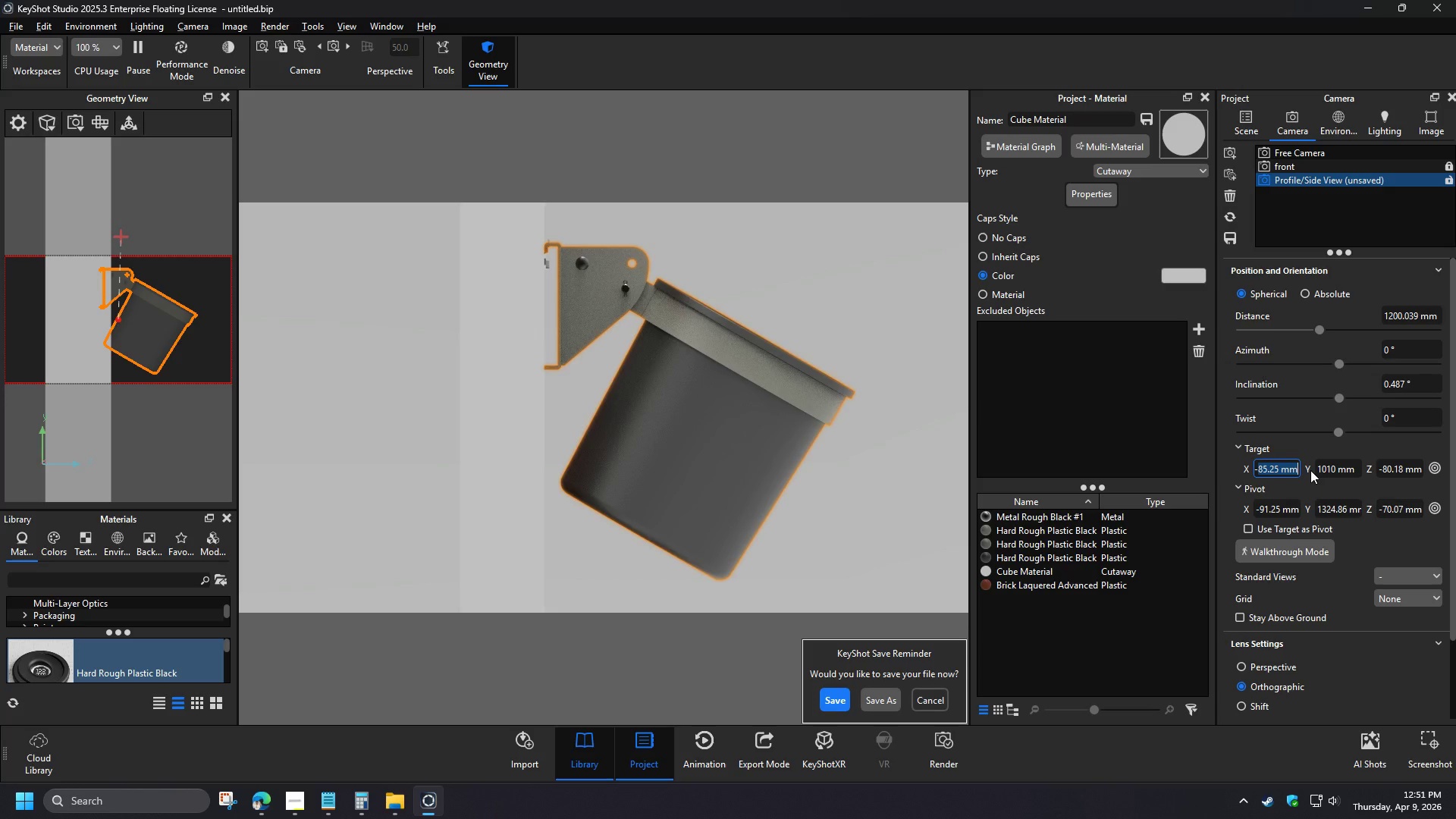 
key(NumpadEnter)
 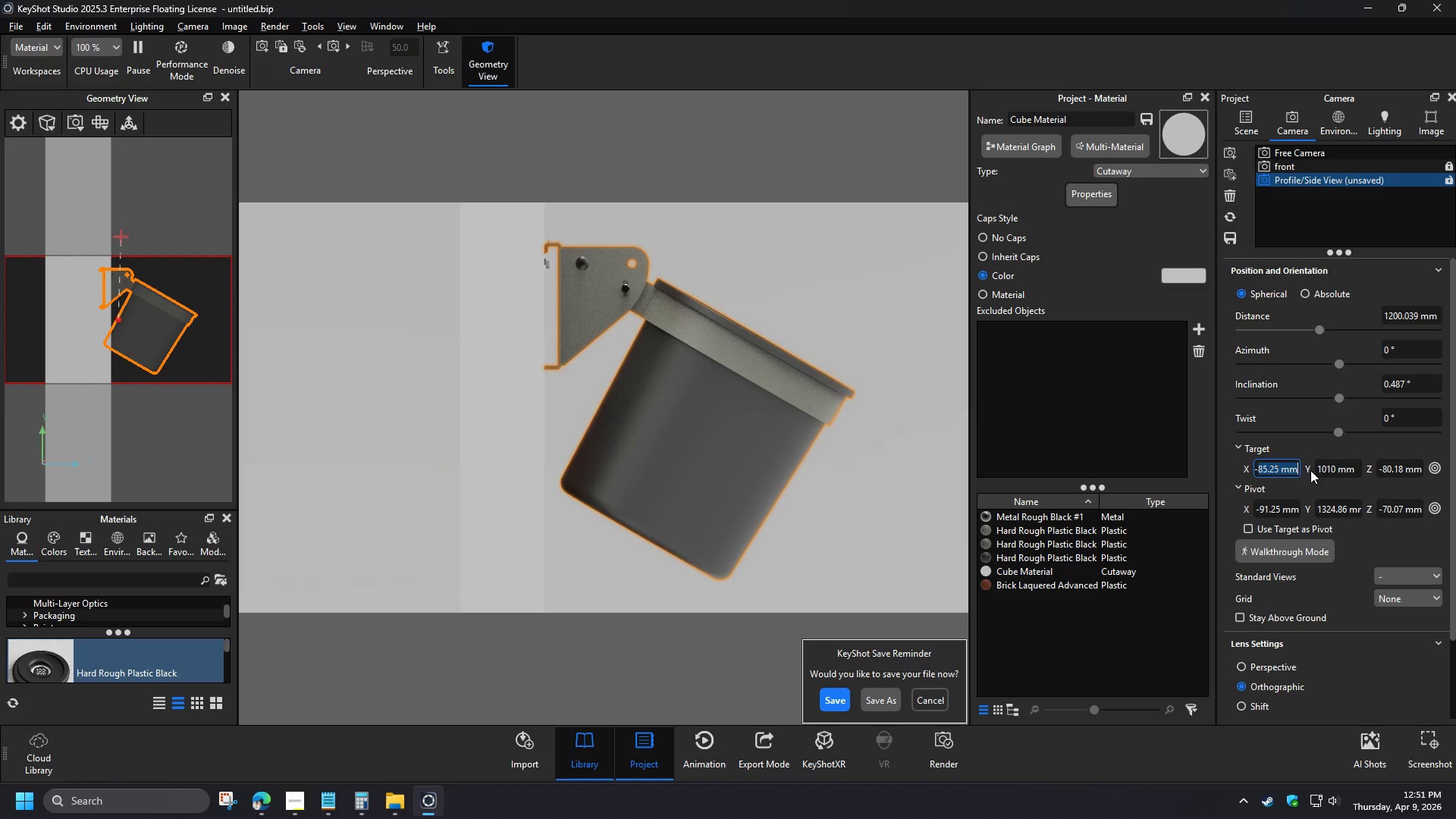 
wait(6.36)
 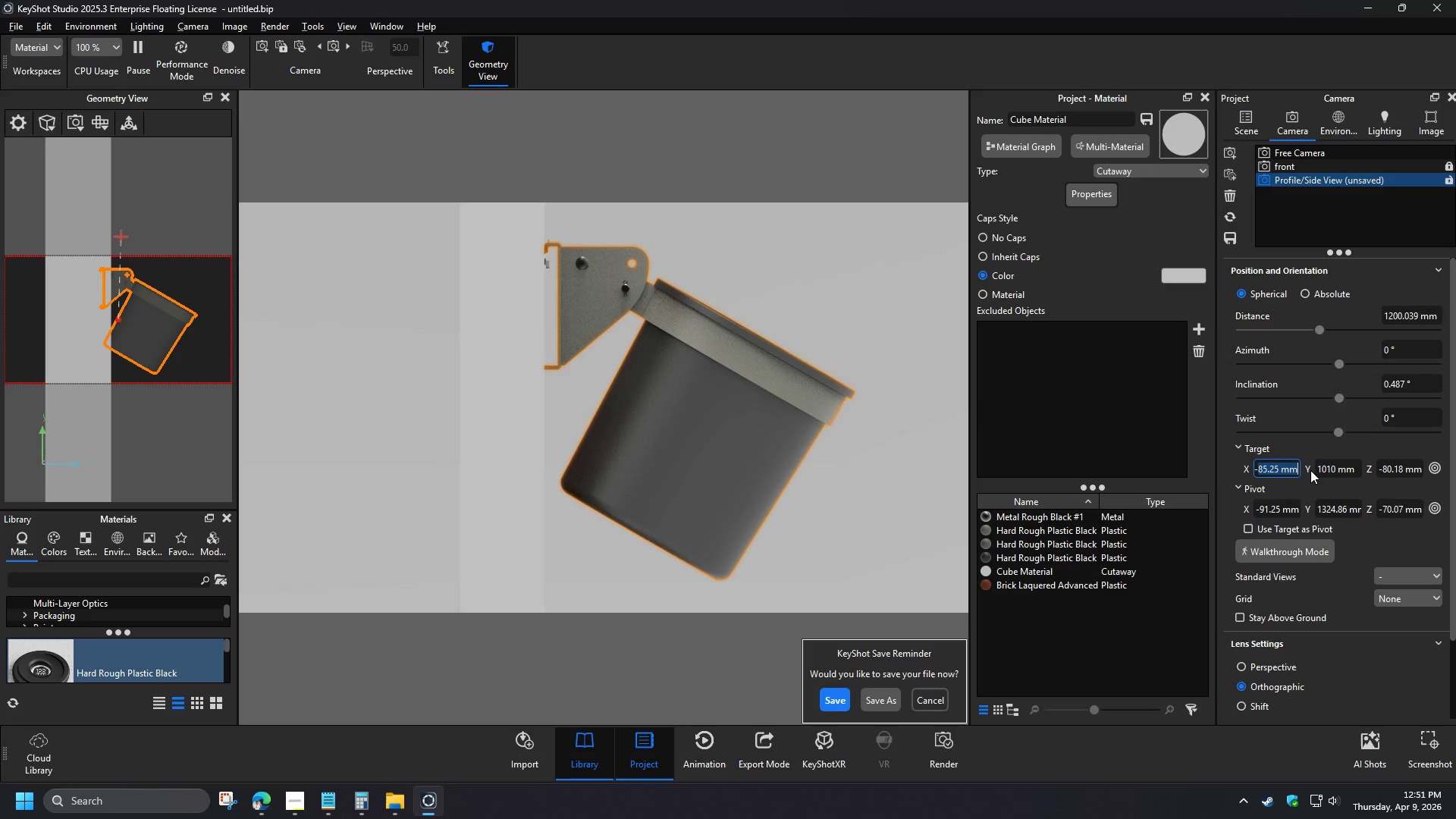 
key(Control+Z)
 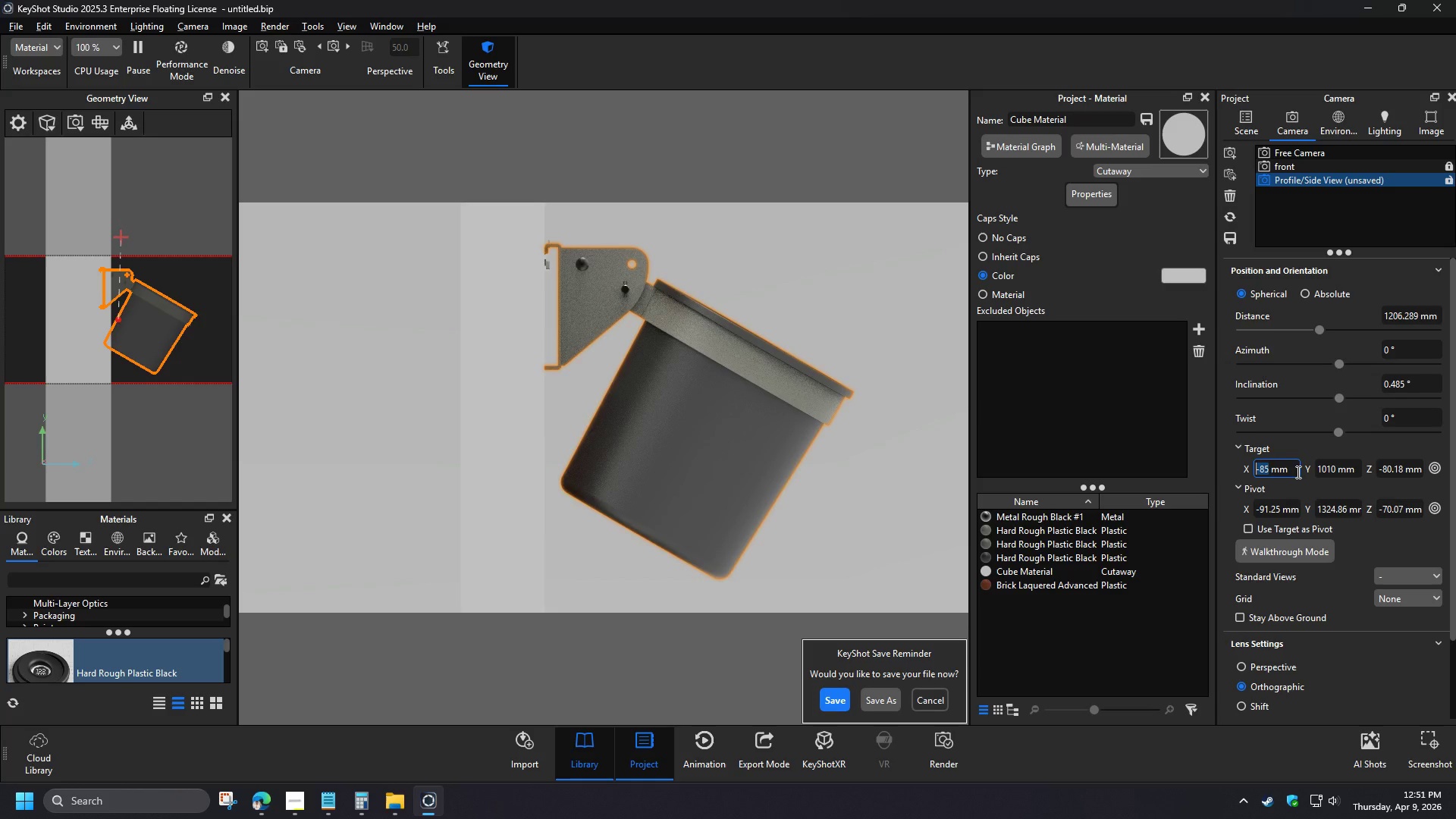 
key(Control+Z)
 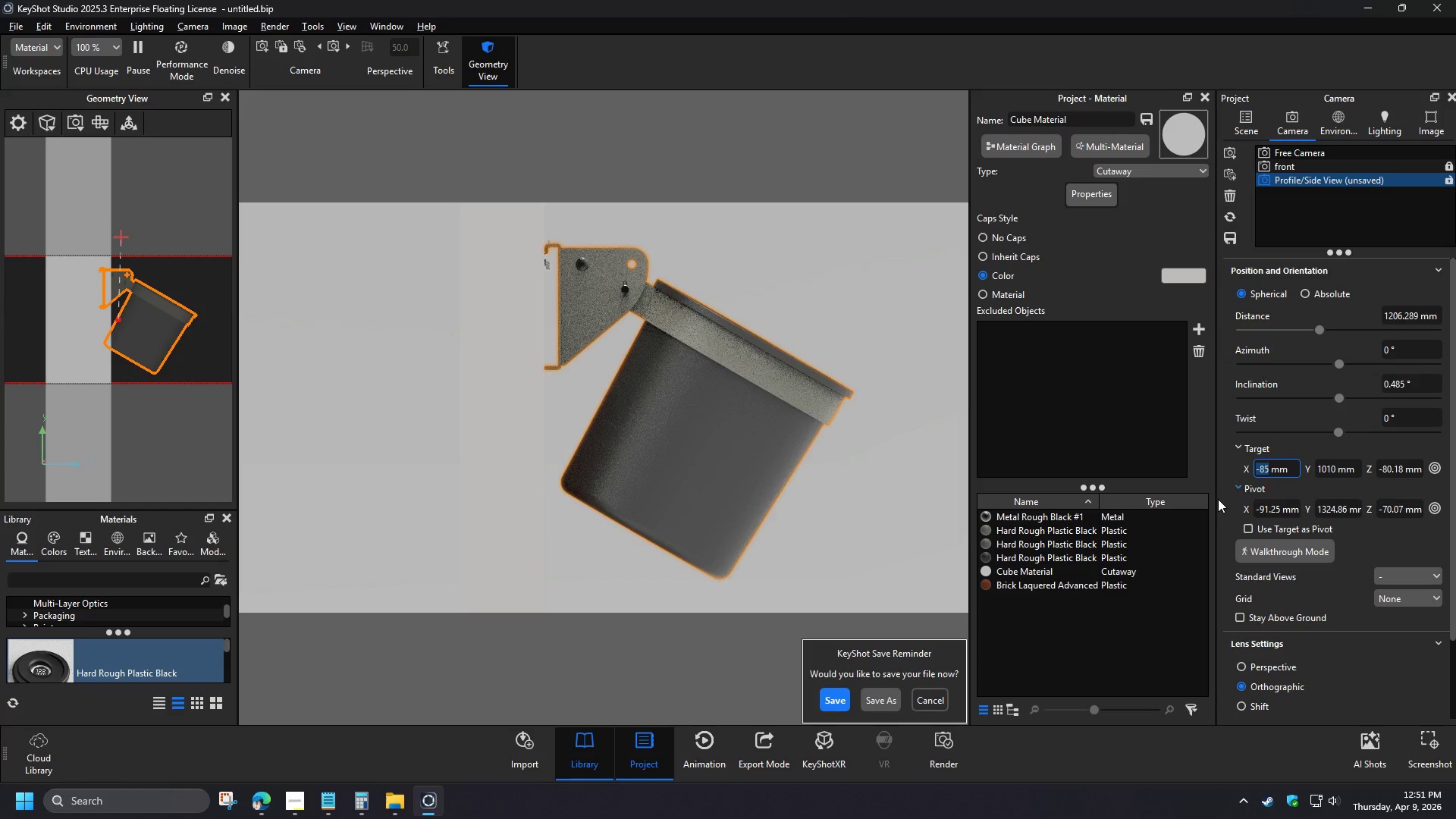 
hold_key(key=ControlLeft, duration=1.51)
 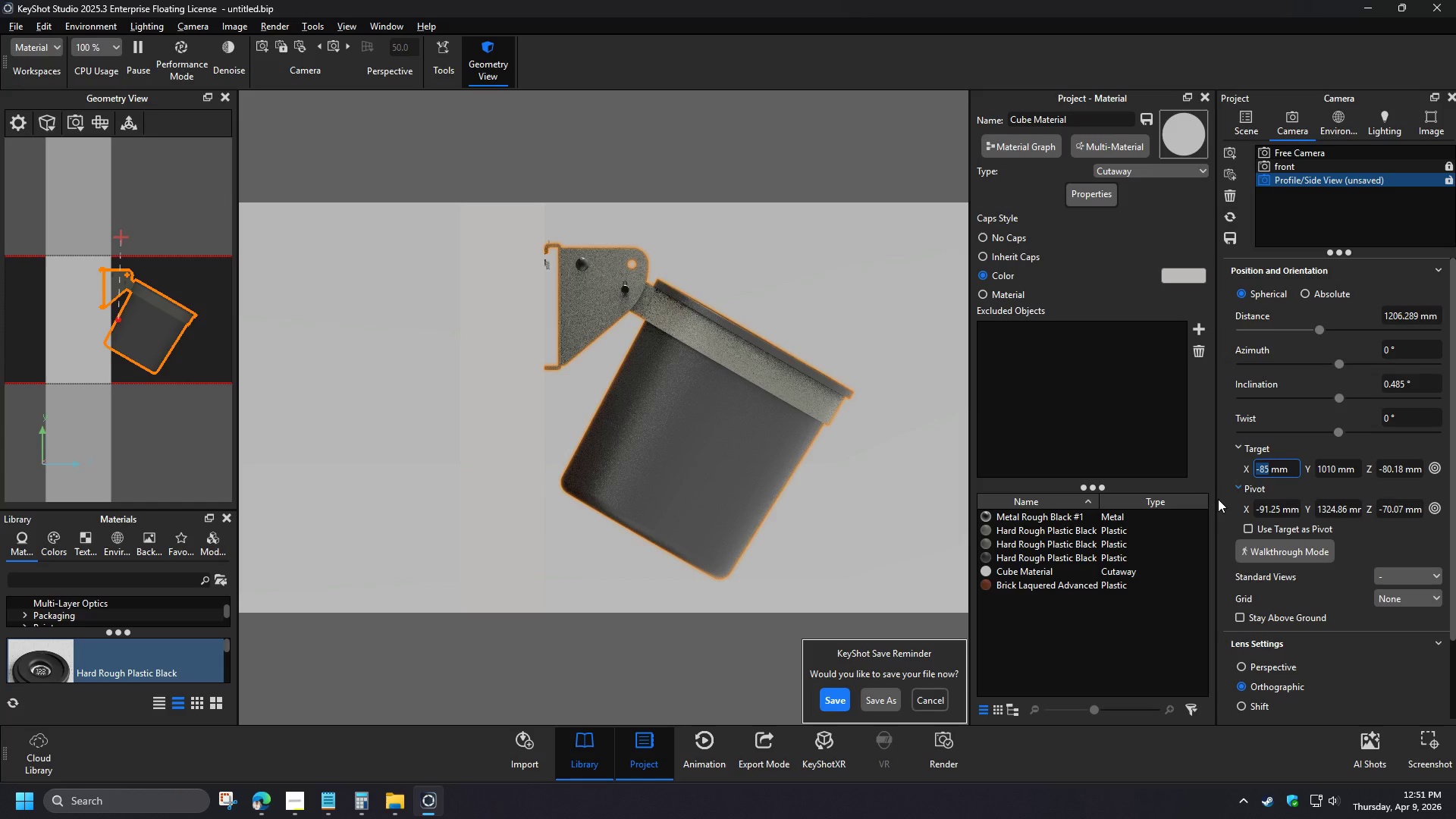 
hold_key(key=ControlLeft, duration=1.5)
 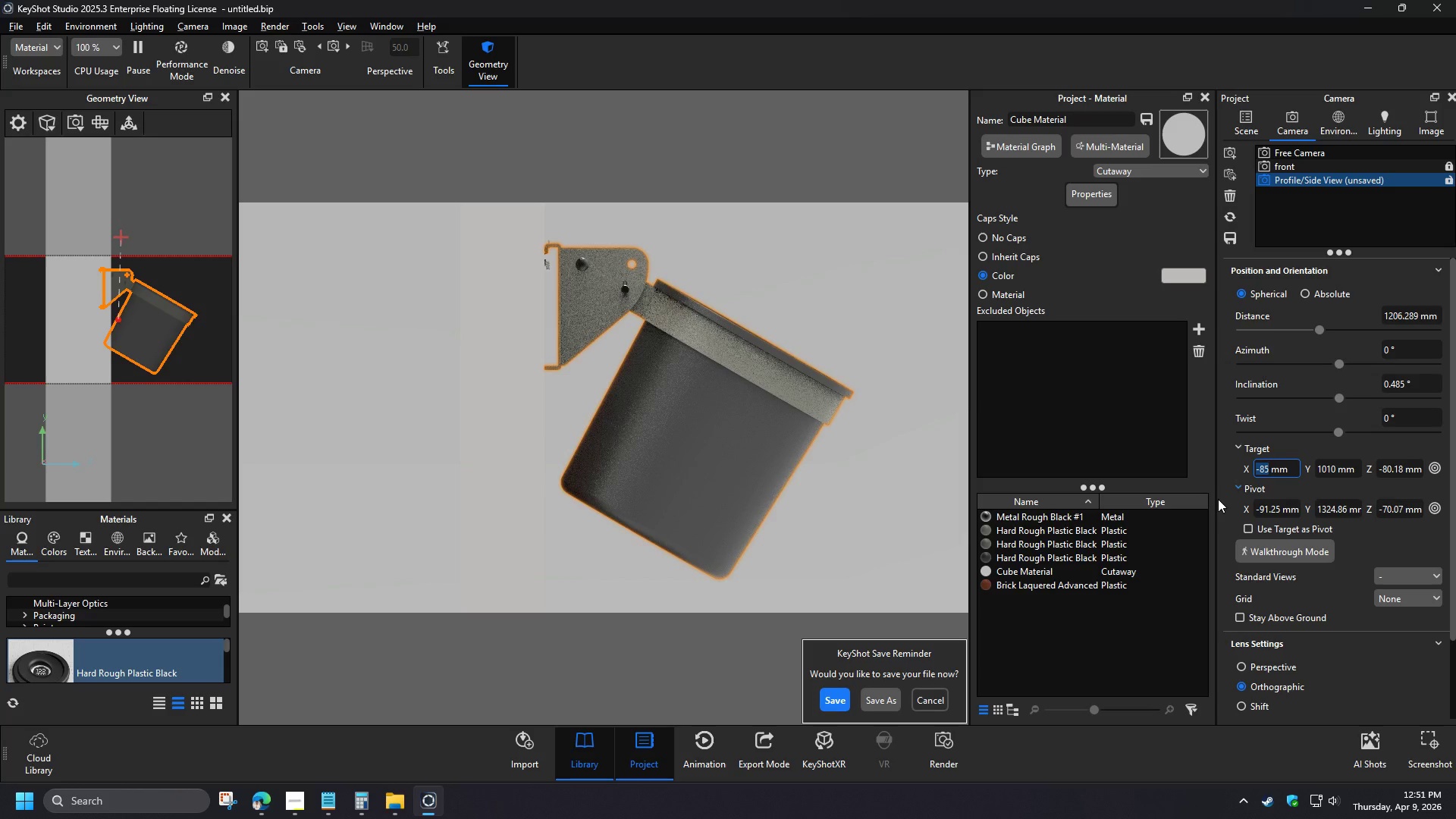 
key(Control+Y)
 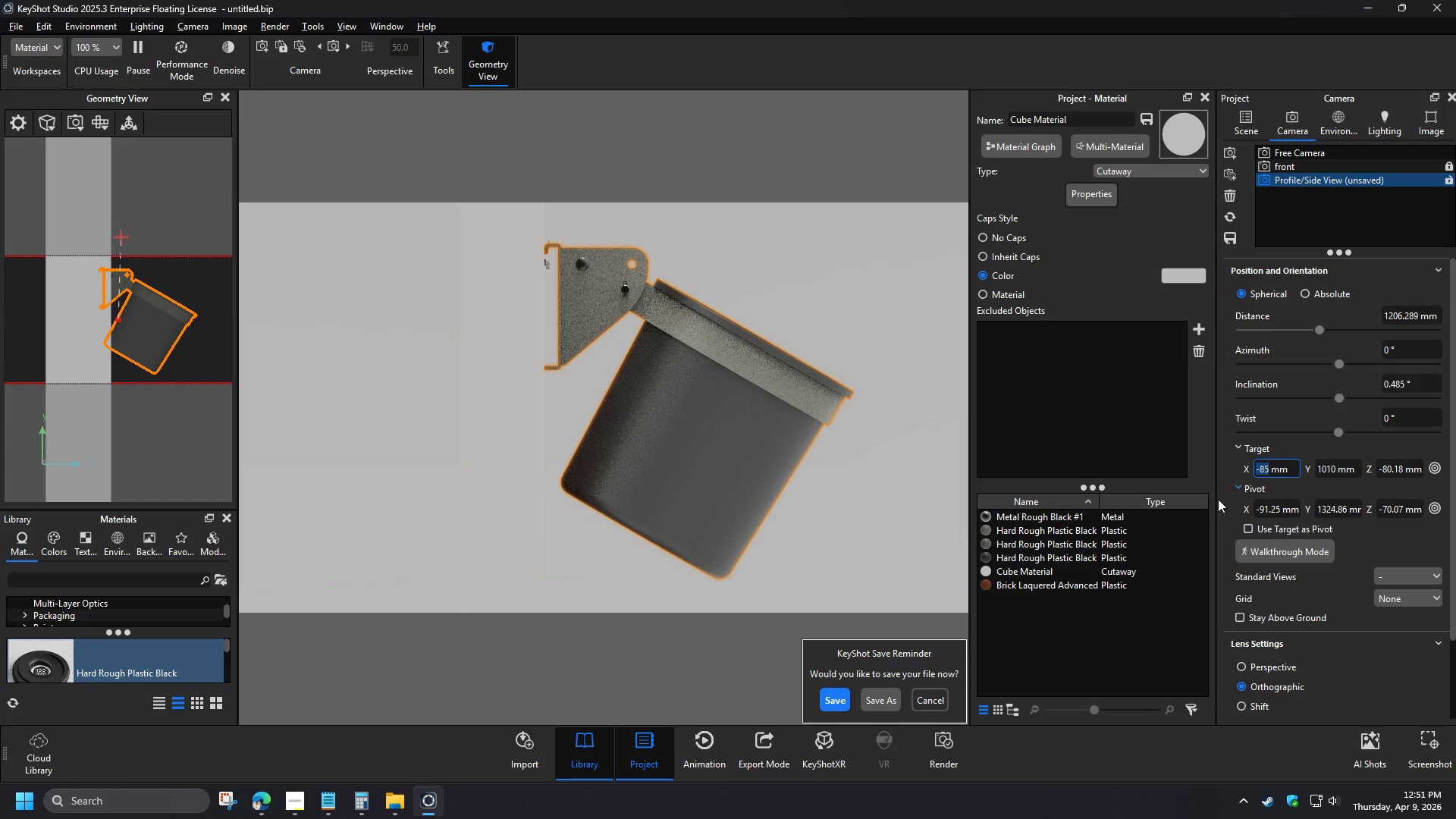 
key(Control+Y)
 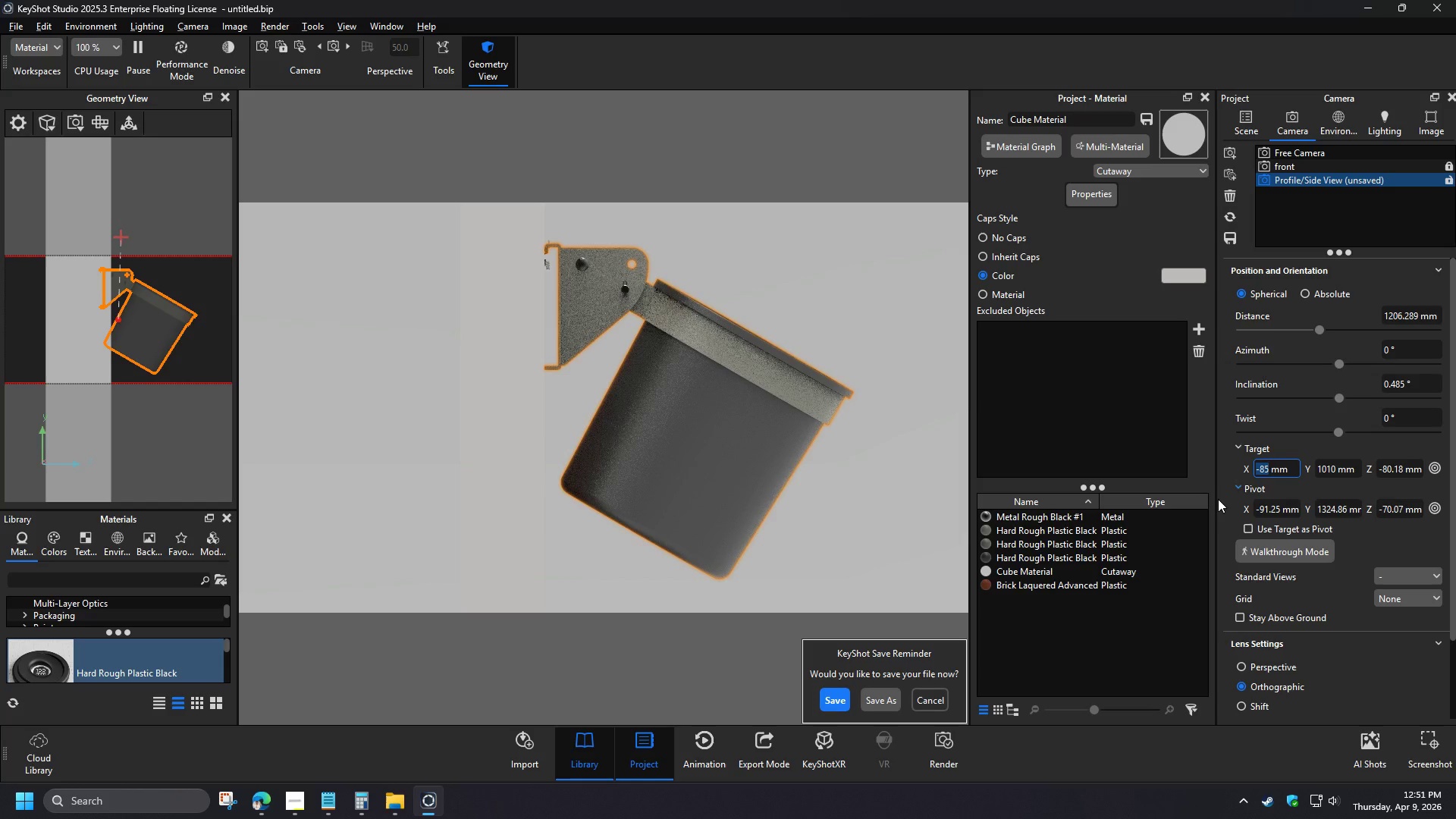 
left_click([1394, 470])
 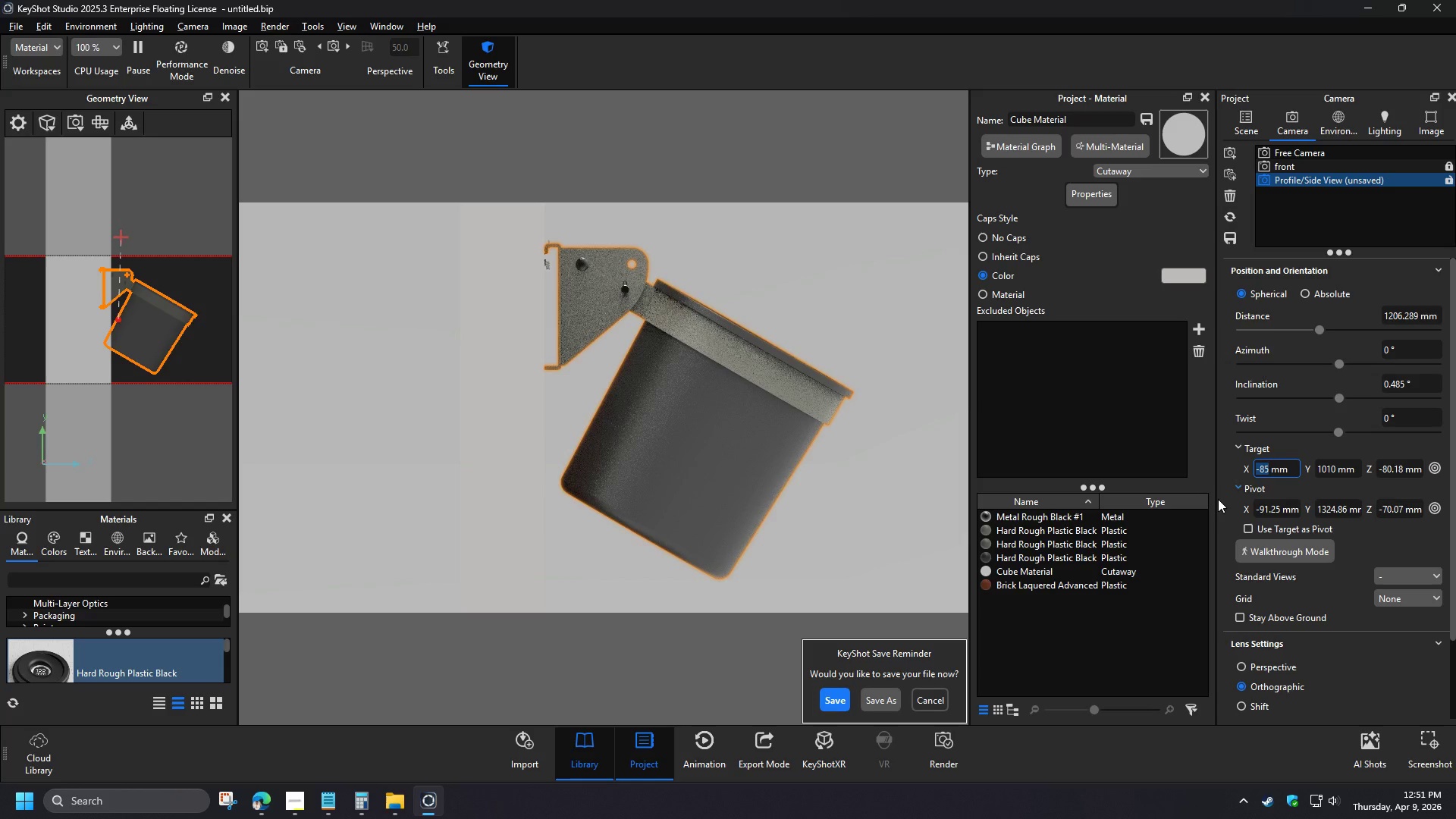 
left_click_drag(start_coordinate=[1383, 470], to_coordinate=[1428, 470])
 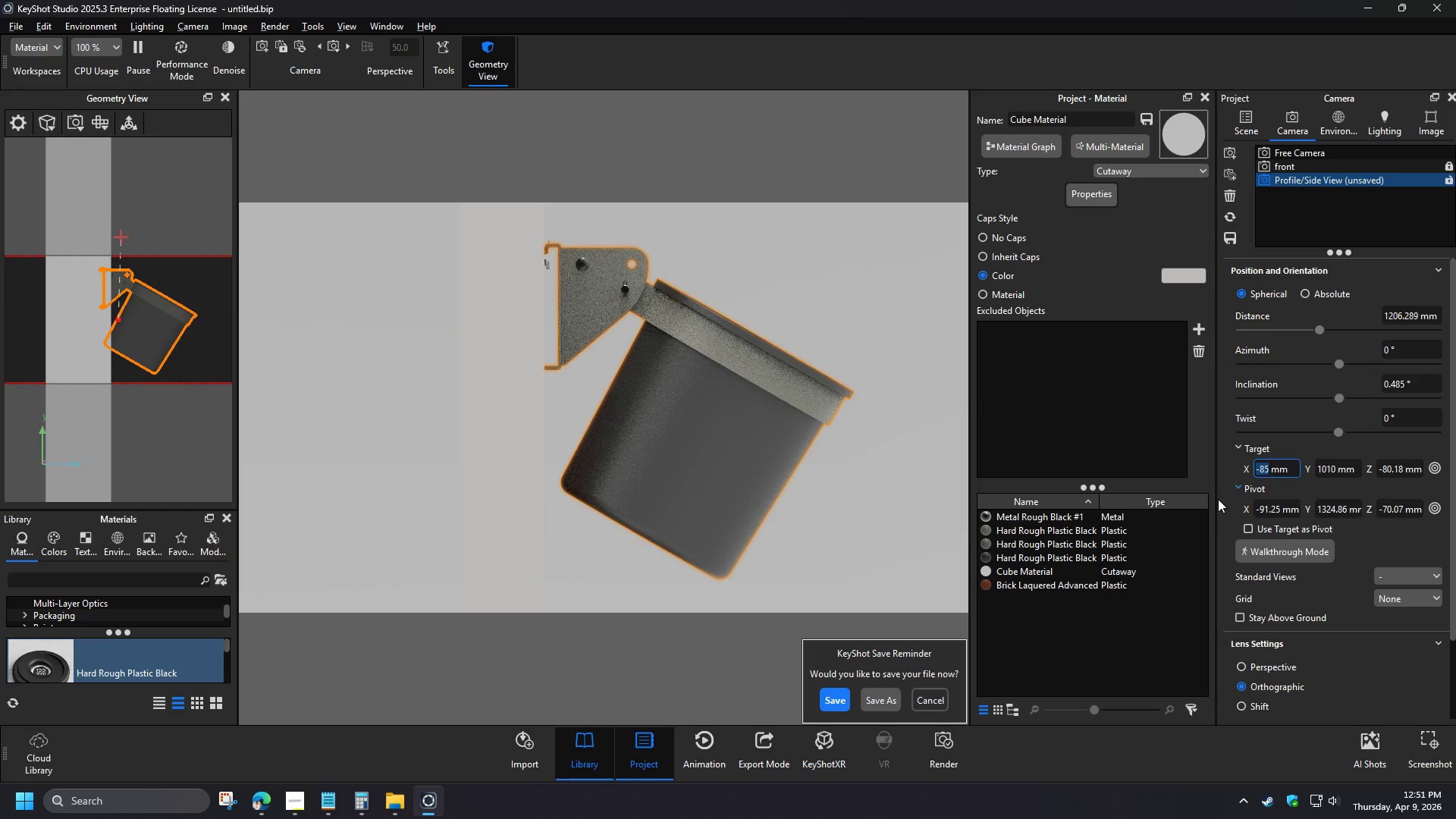 
key(Numpad7)
 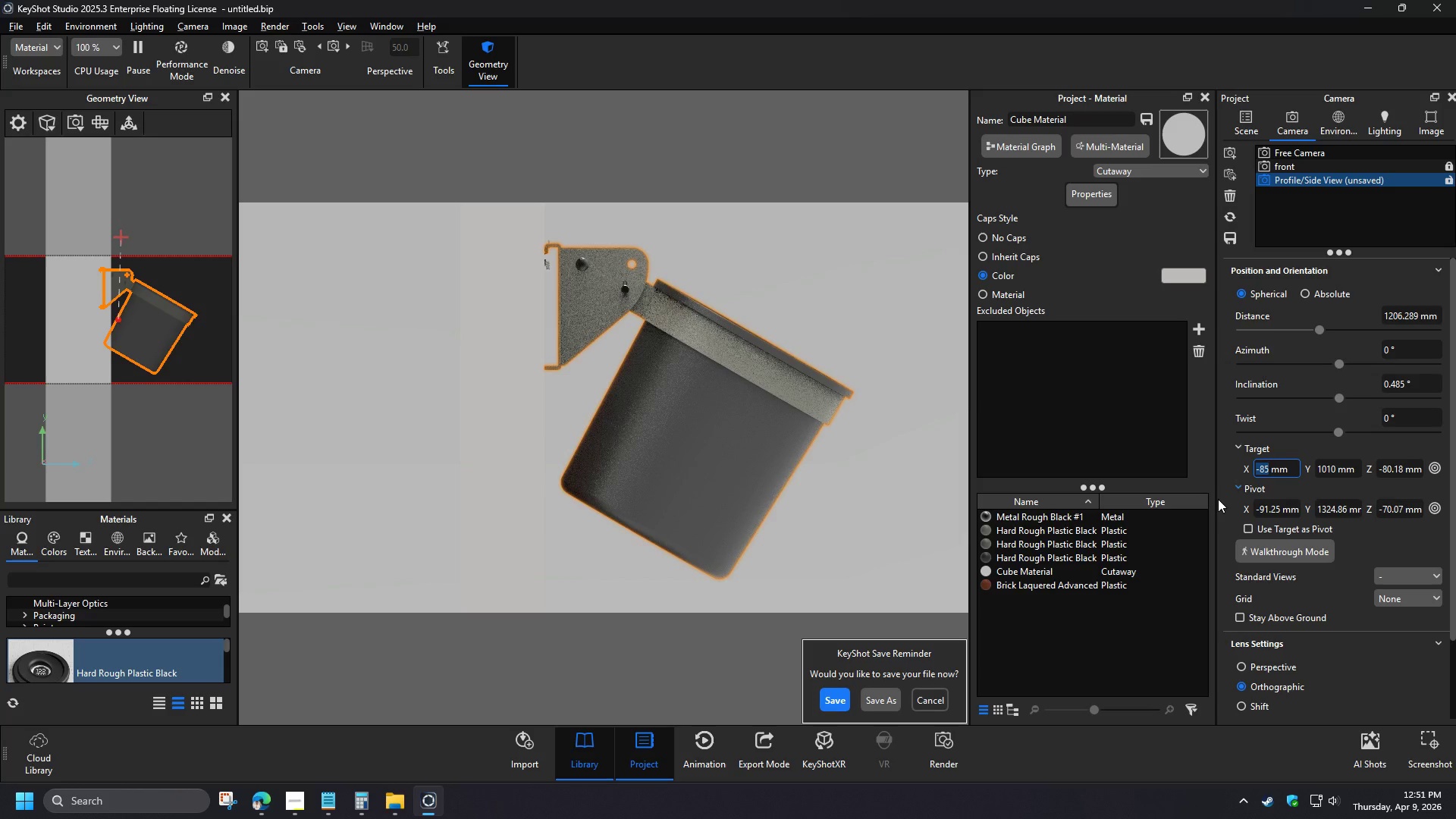 
key(Numpad5)
 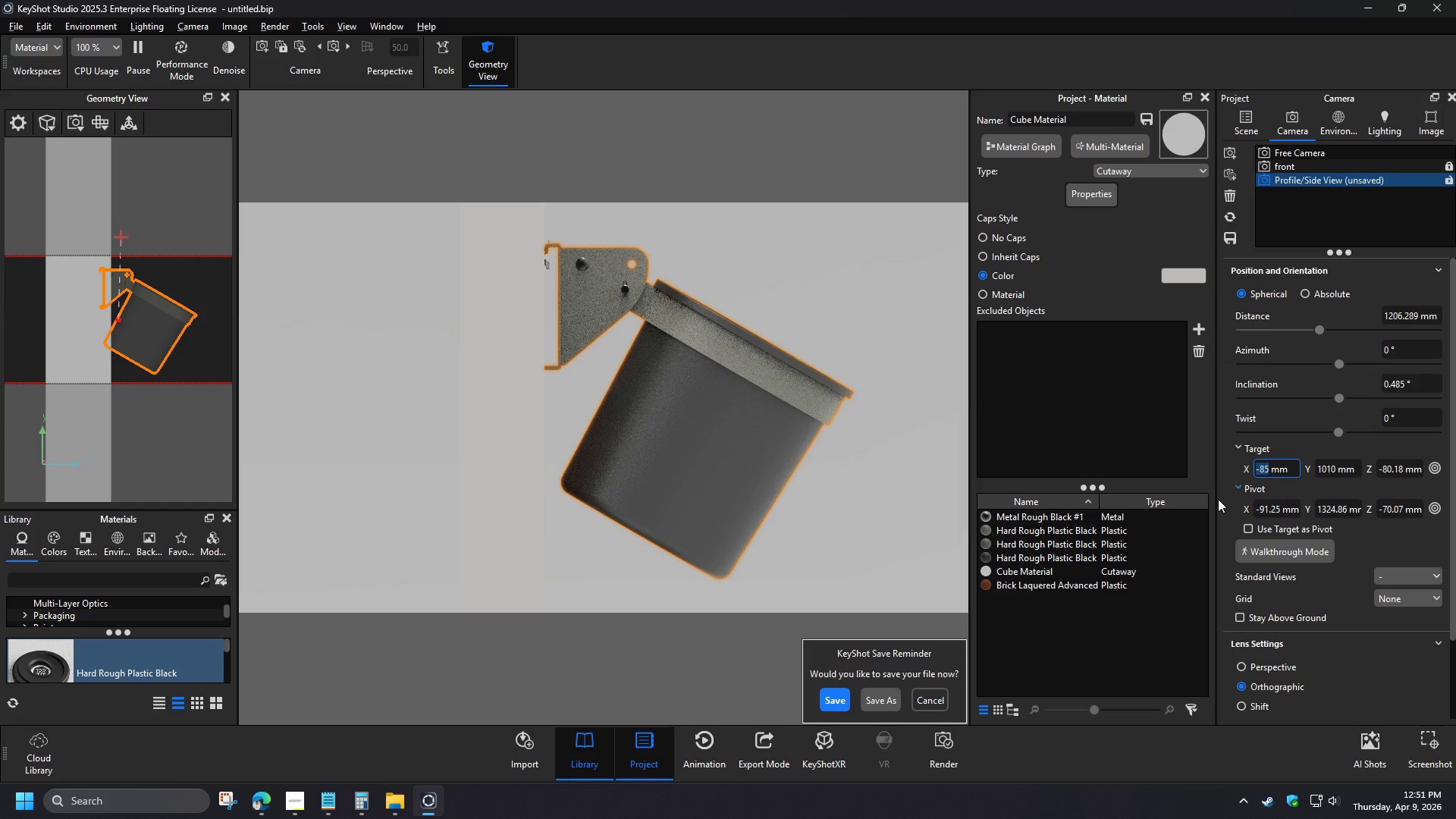 
key(NumpadEnter)
 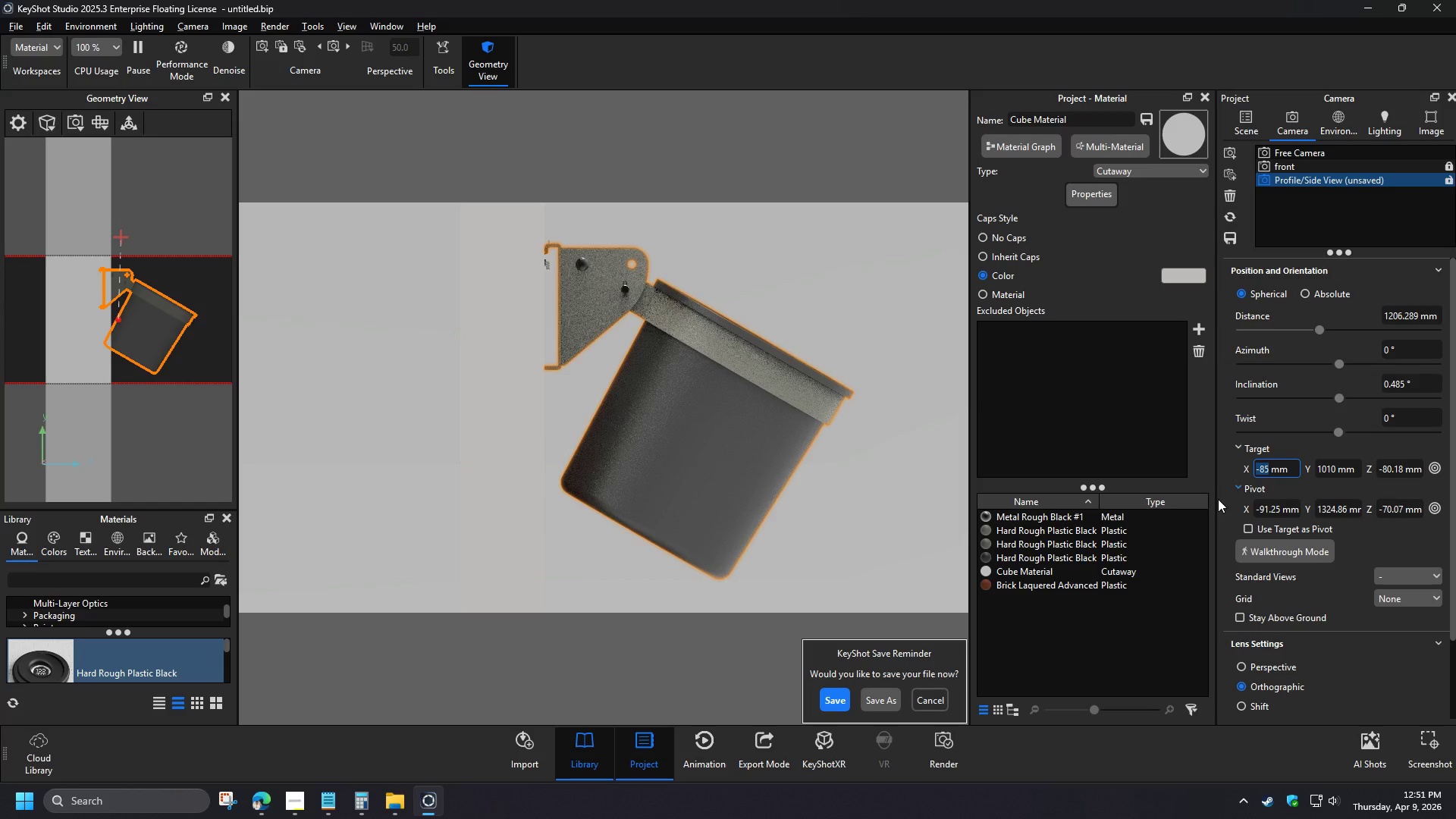 
wait(7.64)
 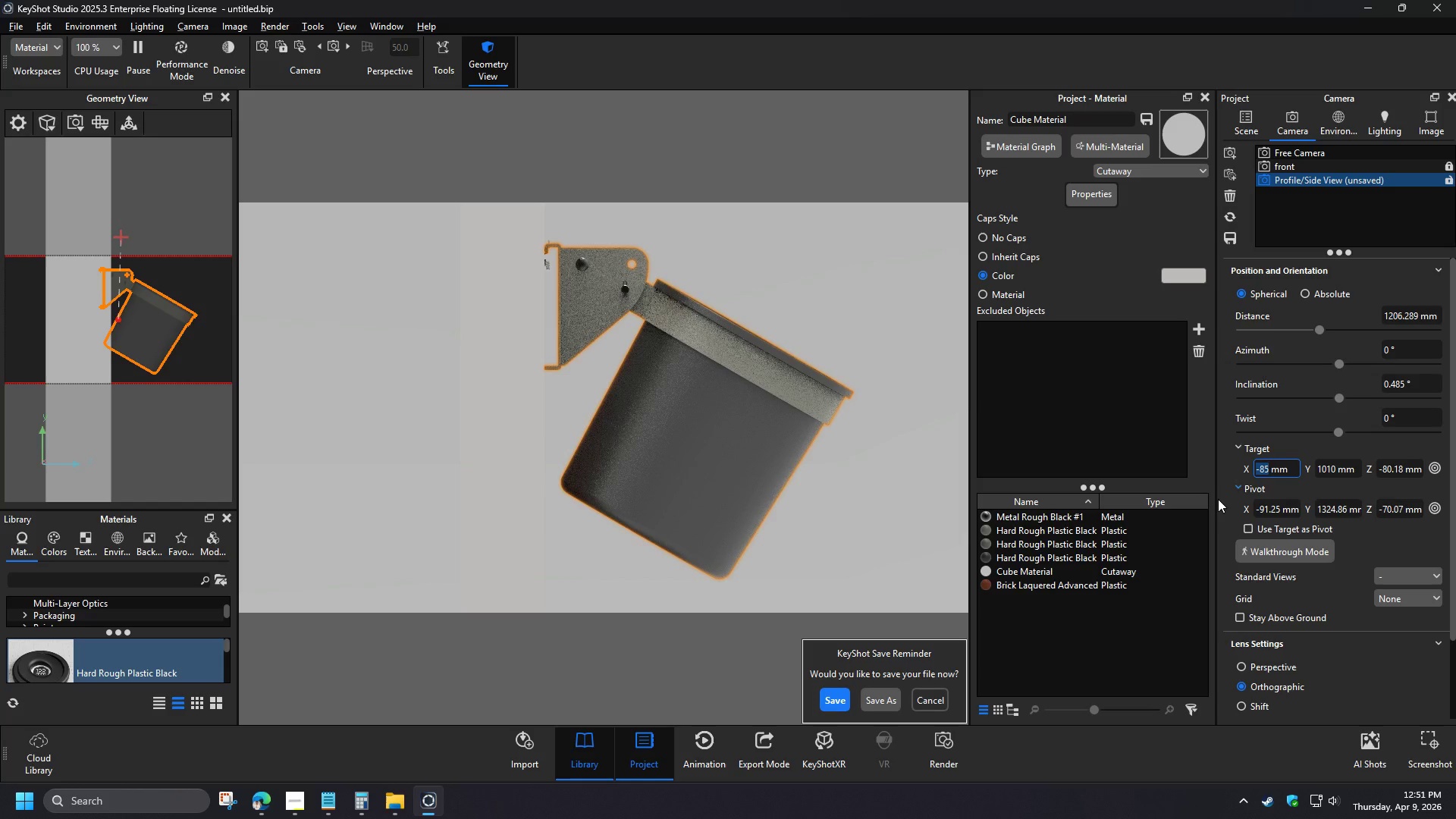 
left_click_drag(start_coordinate=[1419, 385], to_coordinate=[1368, 383])
 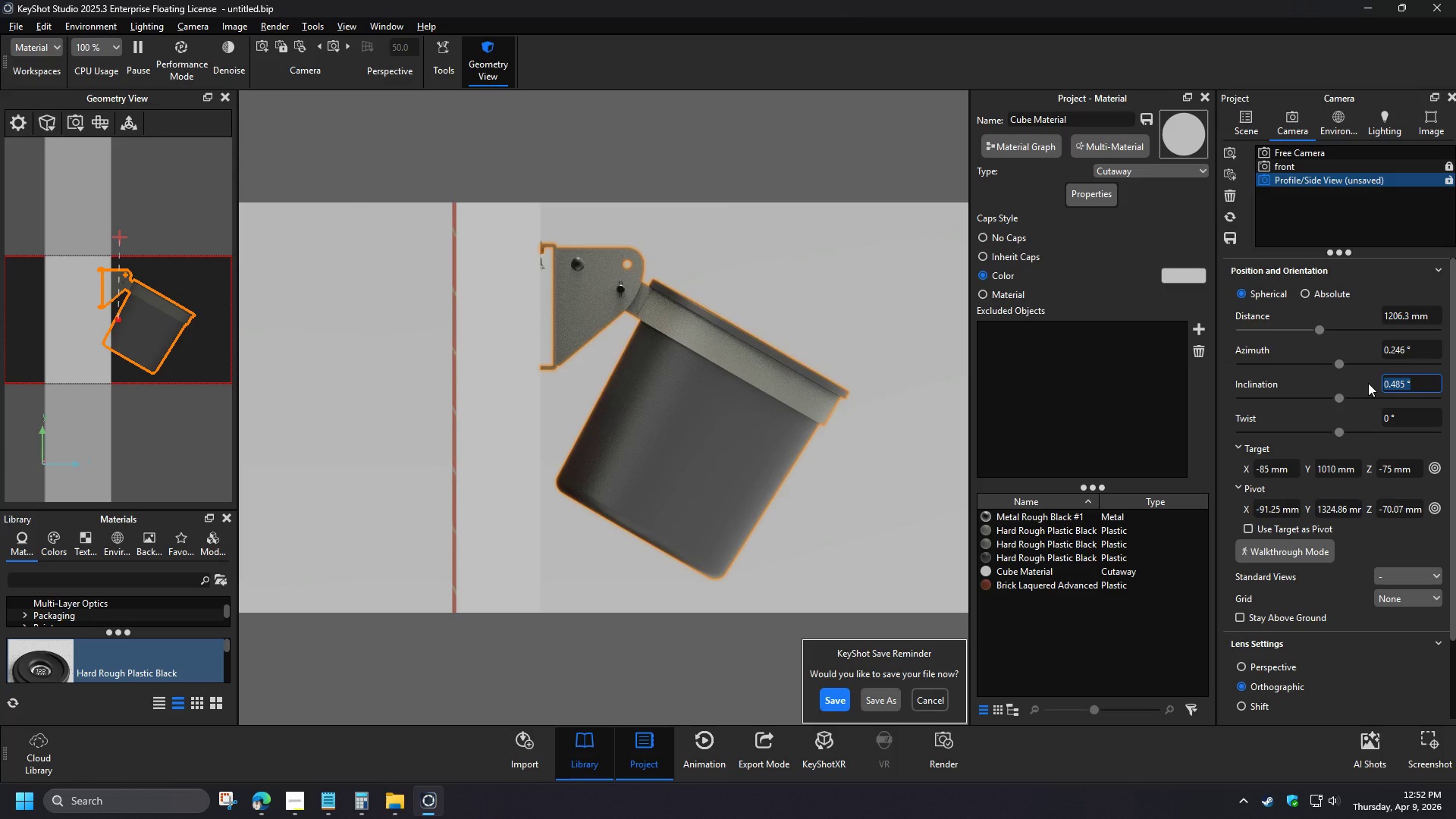 
key(Numpad0)
 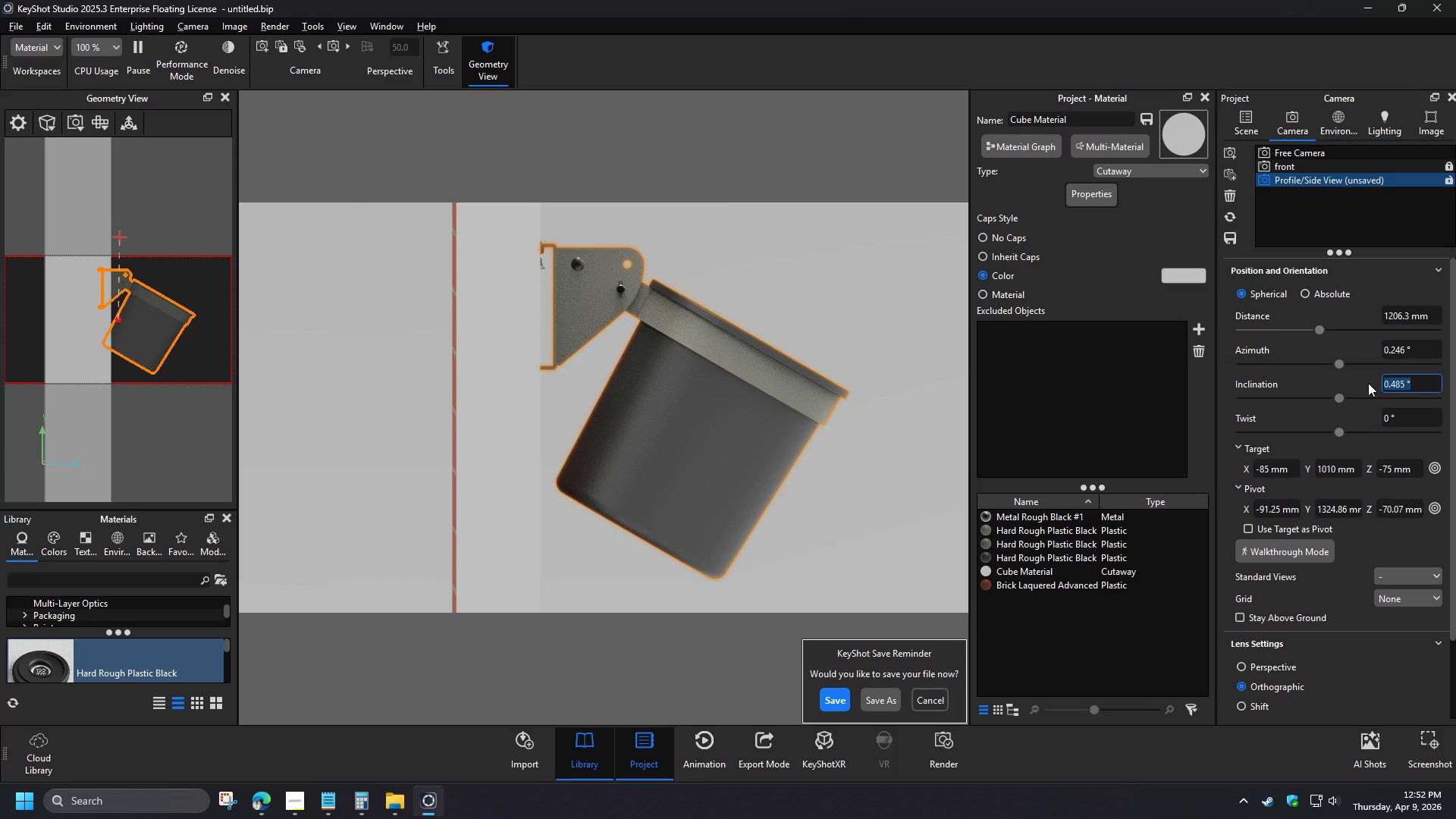 
key(NumpadEnter)
 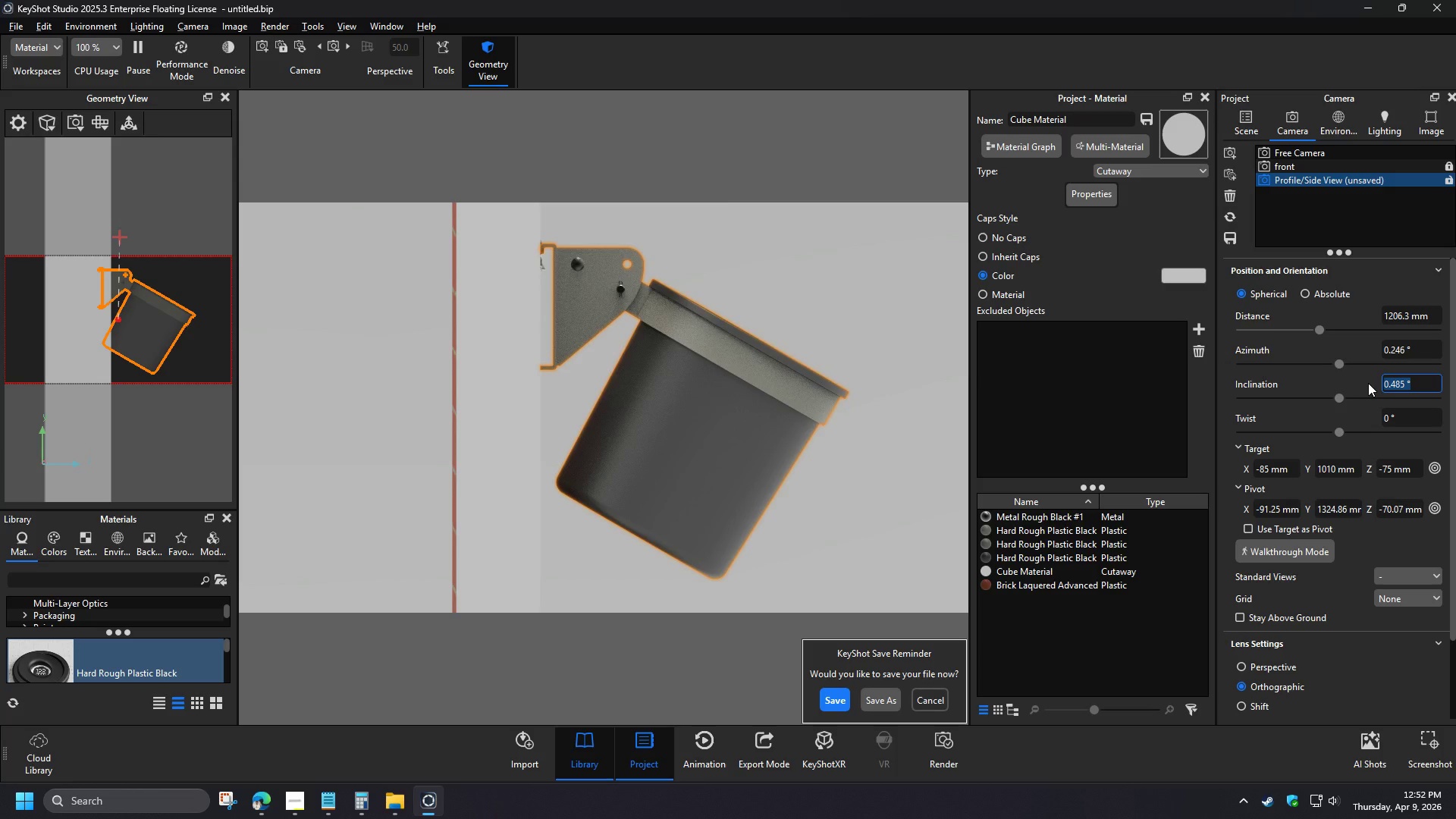 
left_click_drag(start_coordinate=[1418, 349], to_coordinate=[1335, 346])
 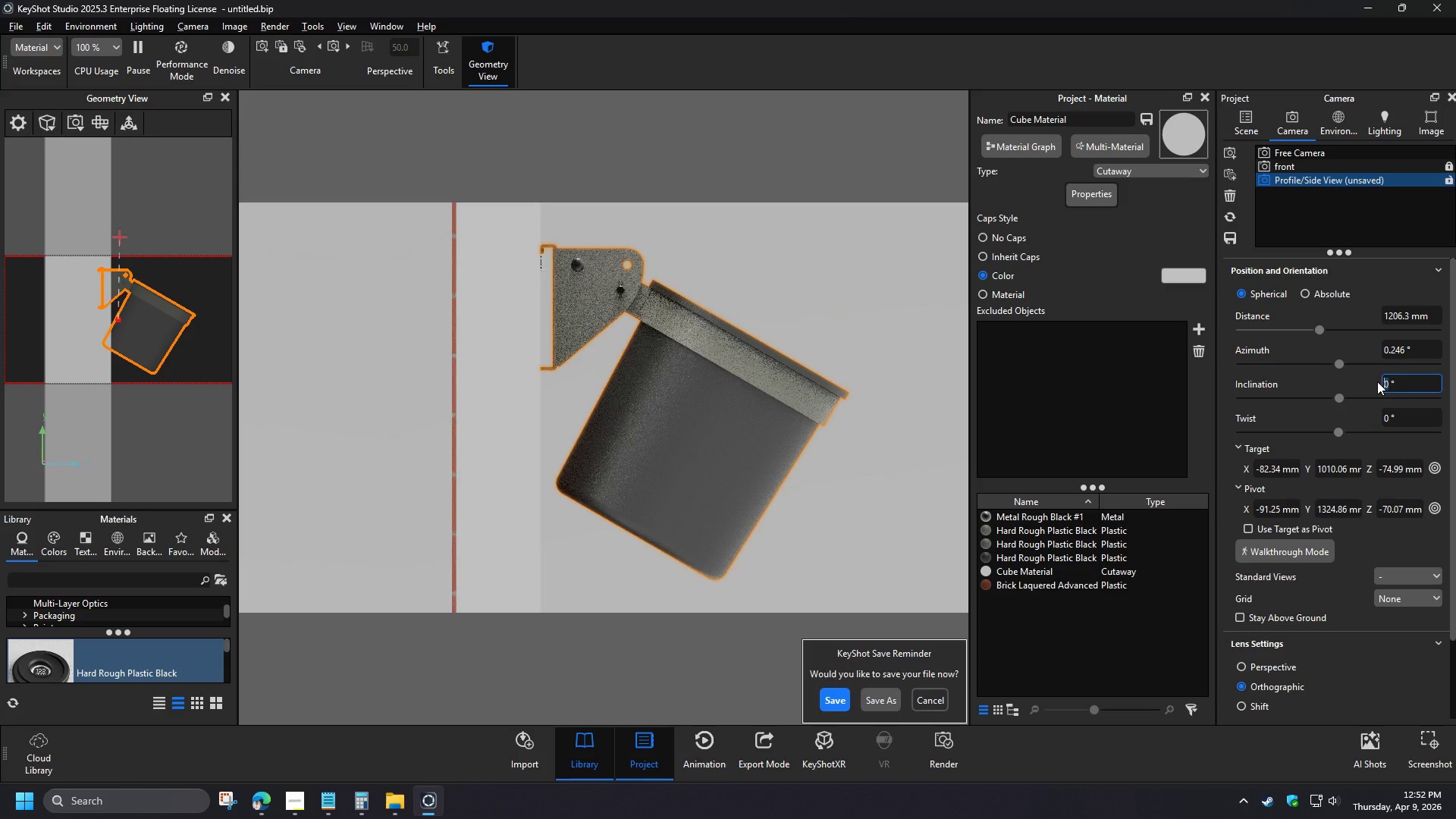 
key(Numpad0)
 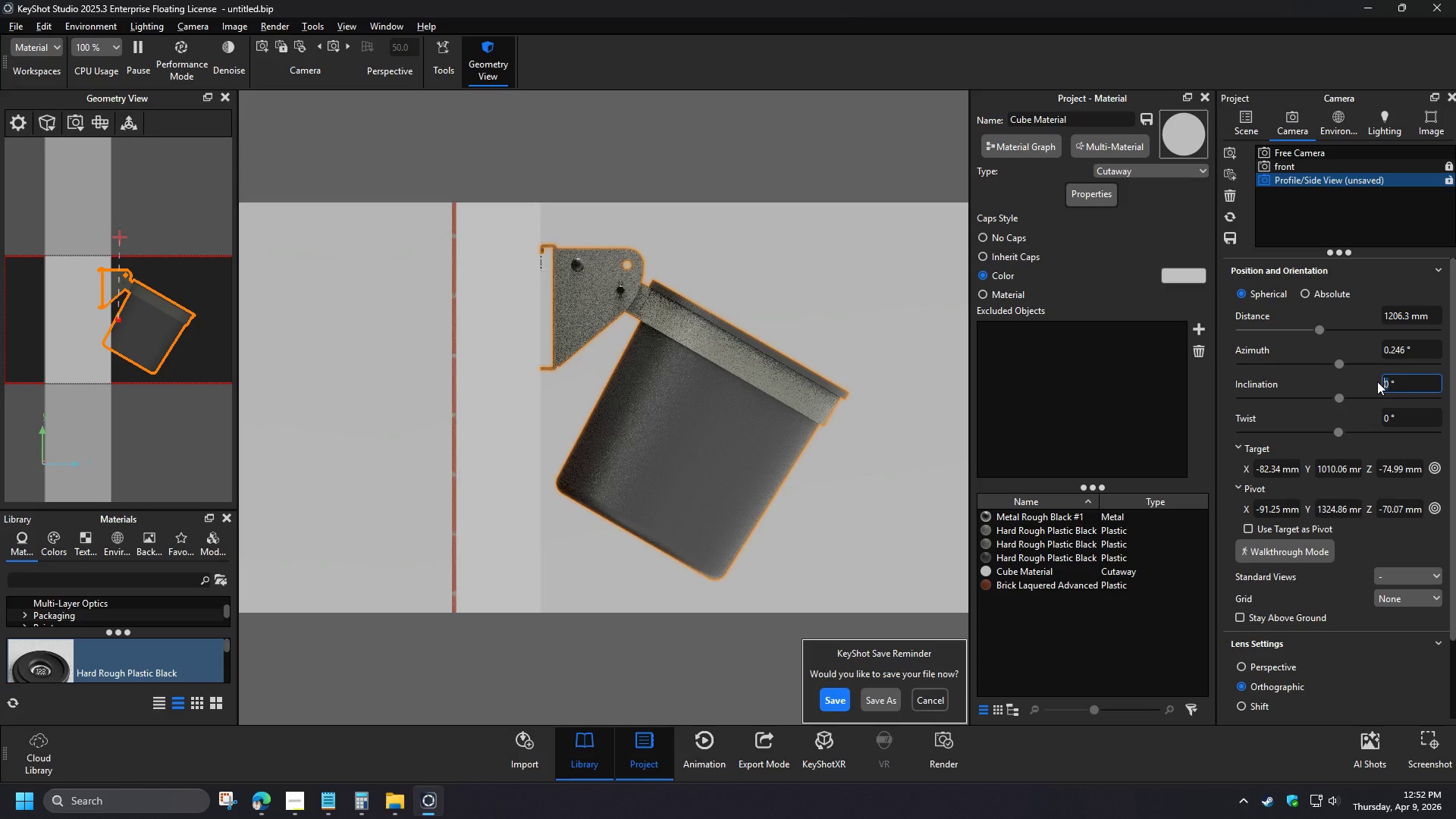 
key(NumpadEnter)
 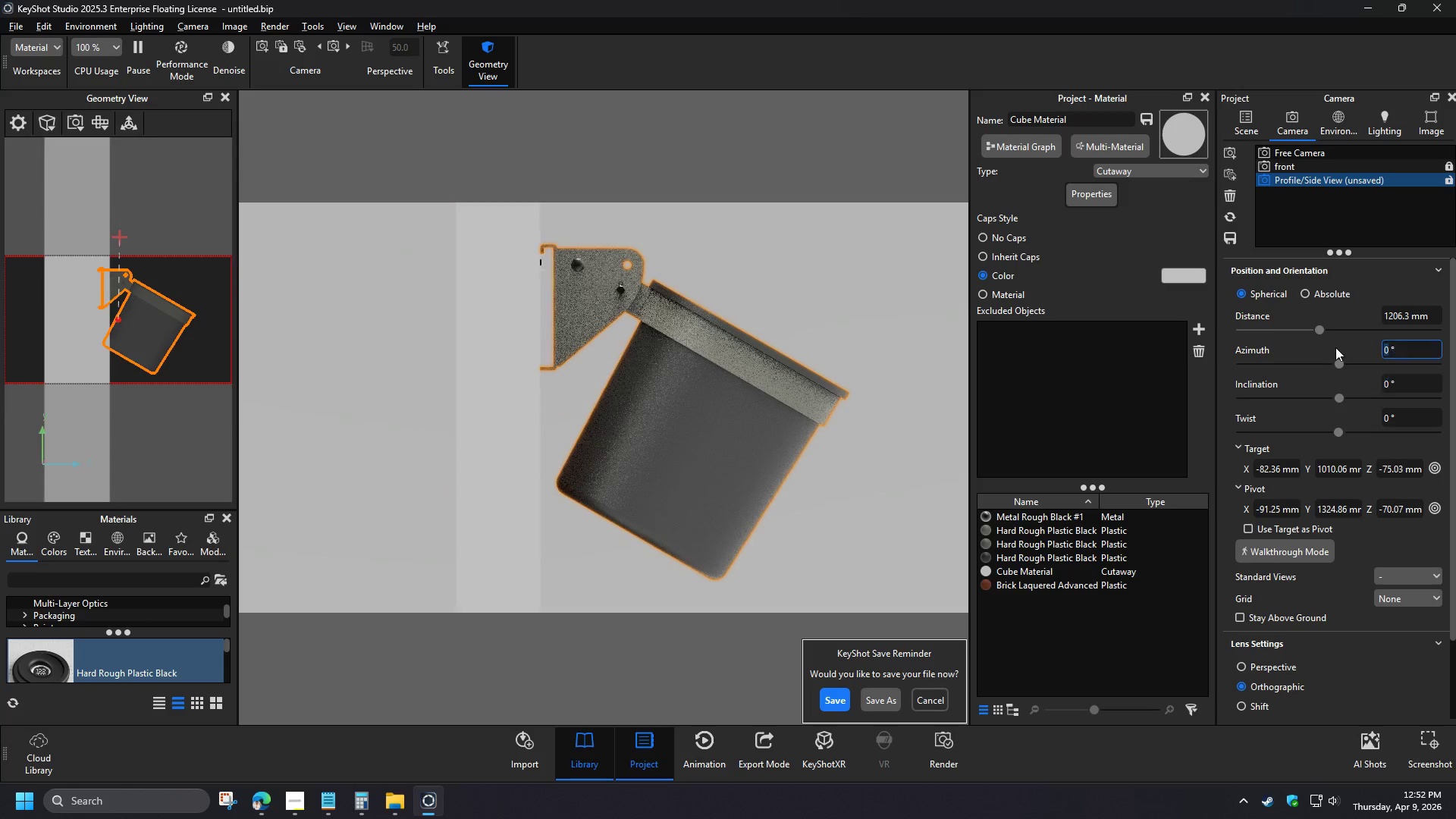 
left_click([821, 510])
 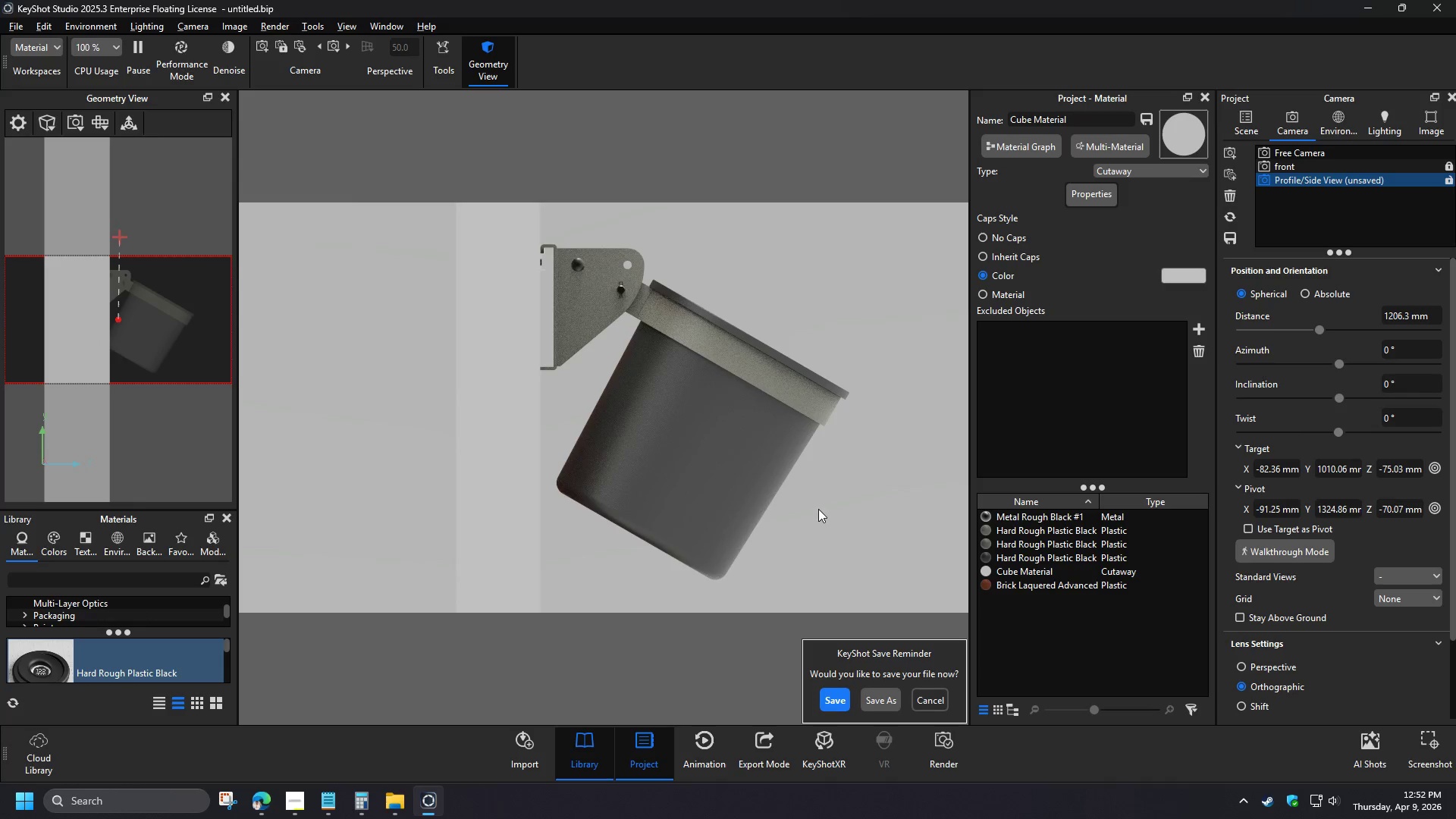 
wait(8.29)
 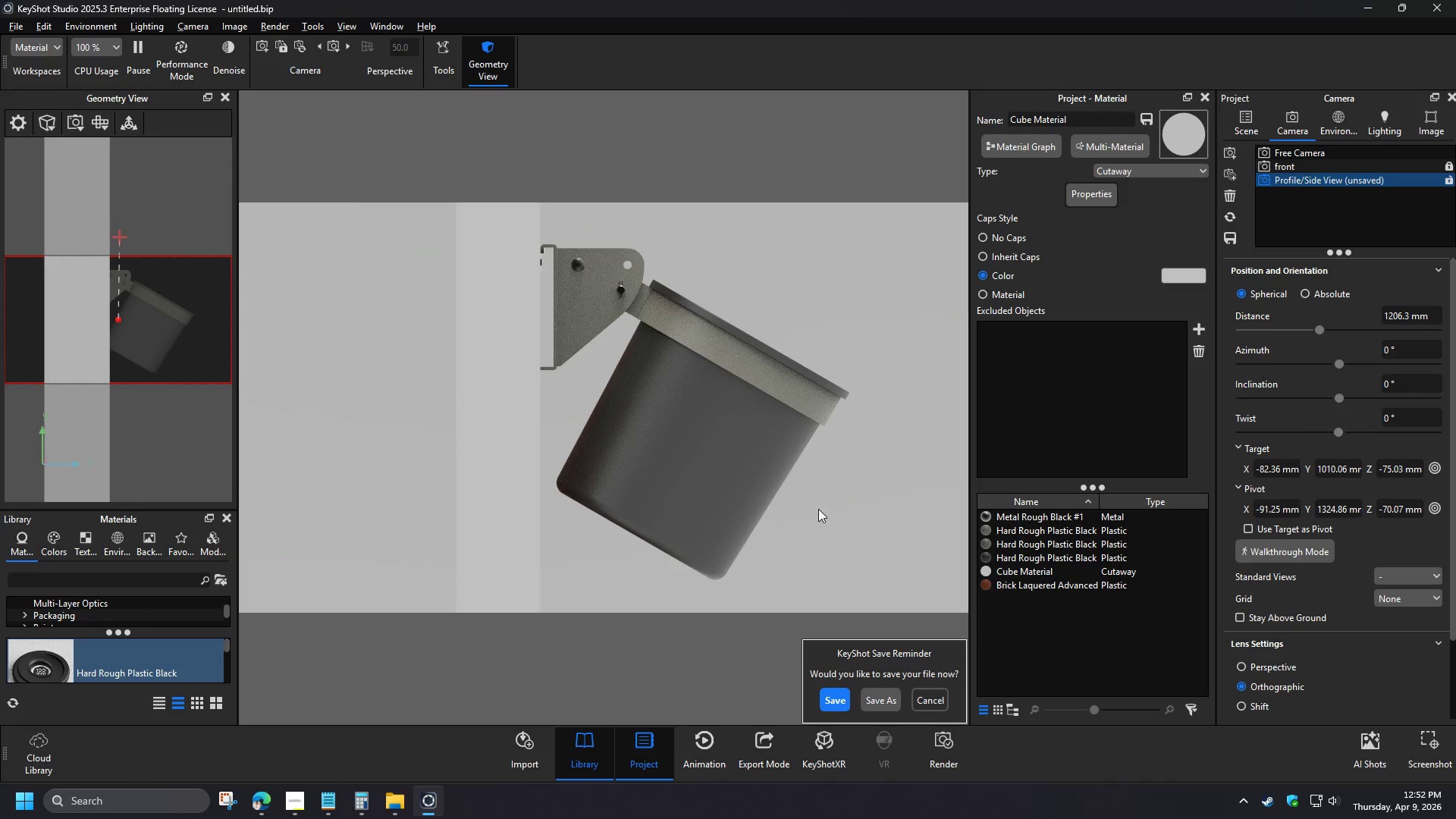 
mouse_move([1178, 275])
 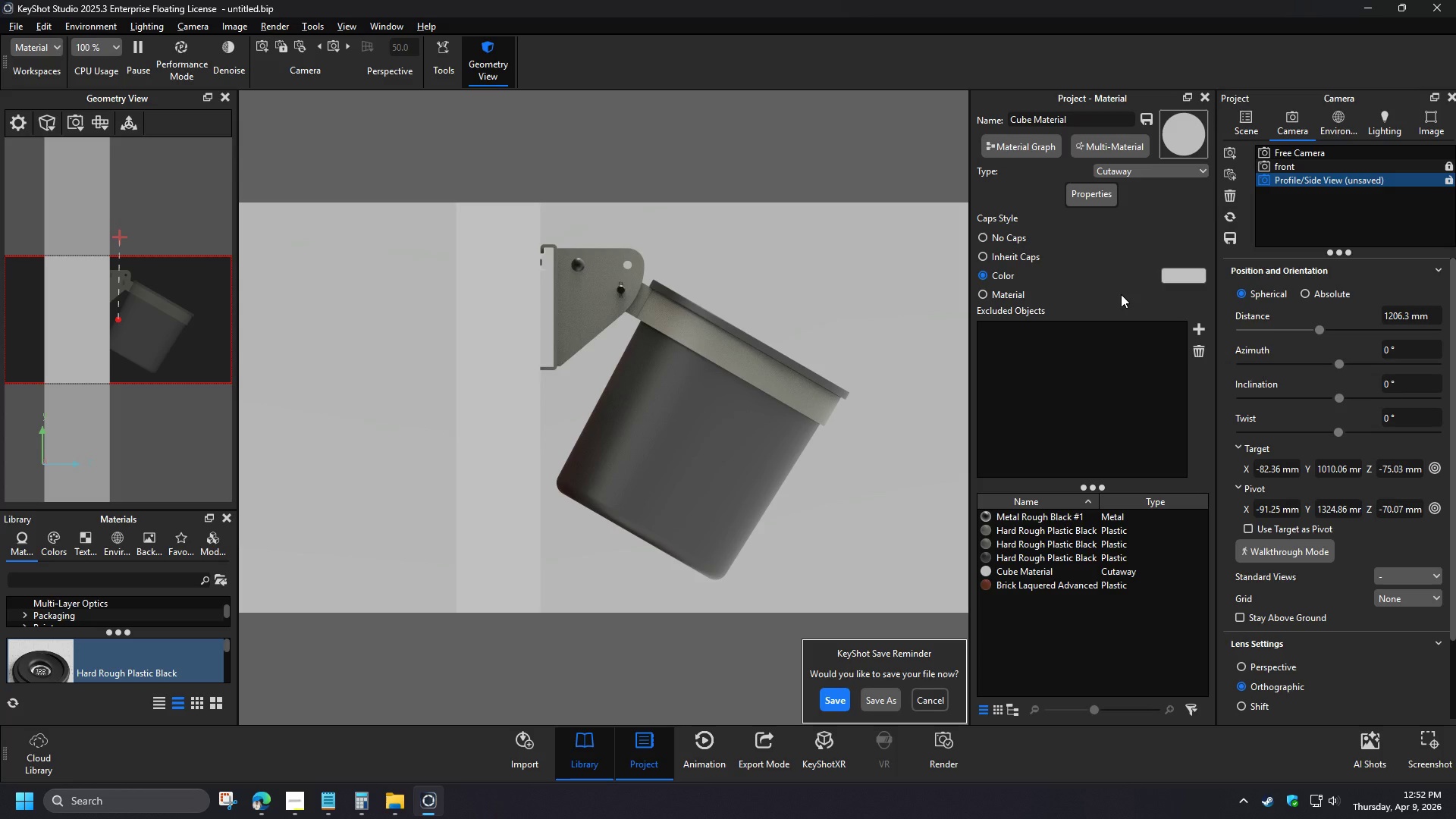 
wait(8.0)
 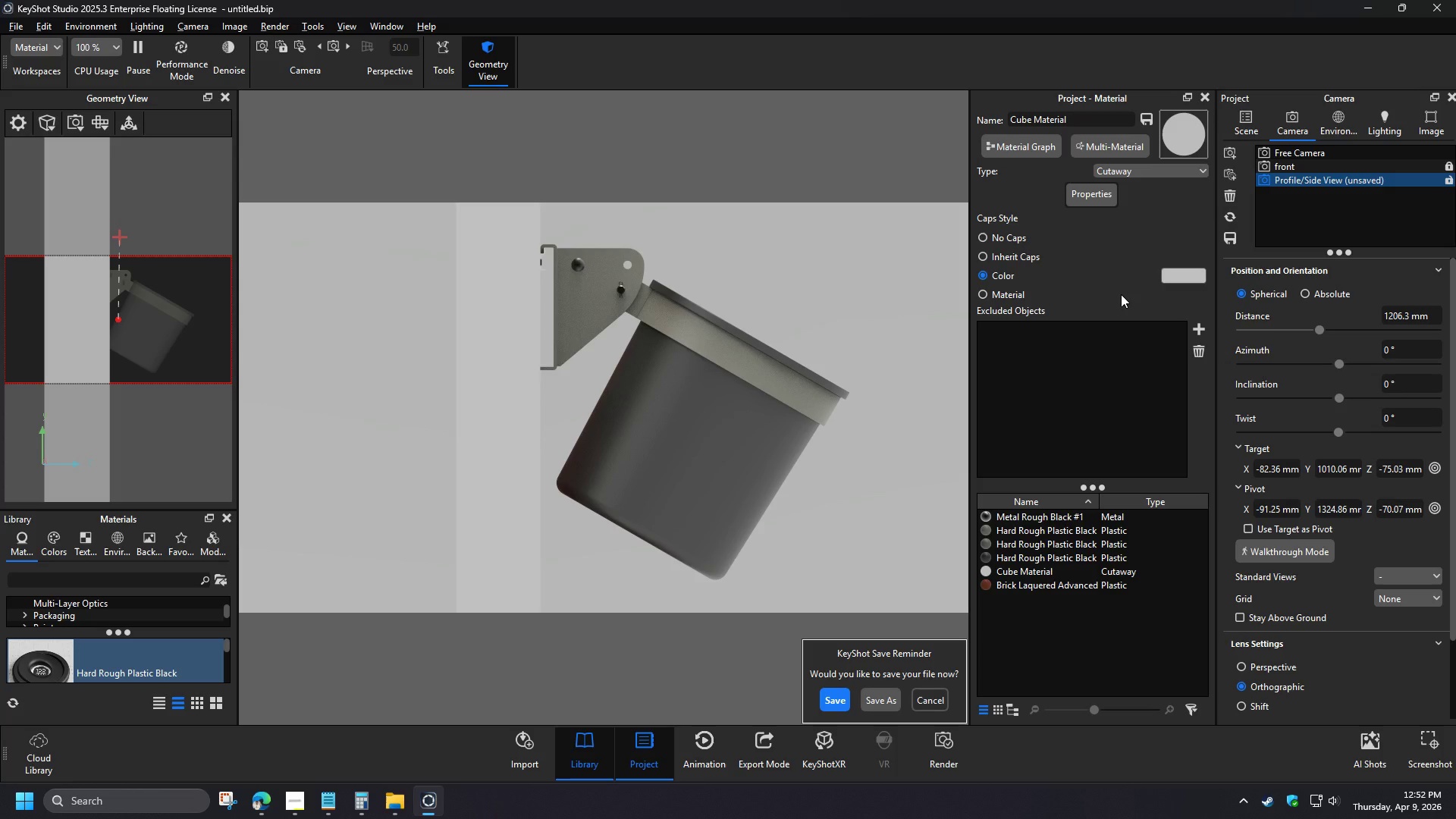 
left_click([1247, 128])
 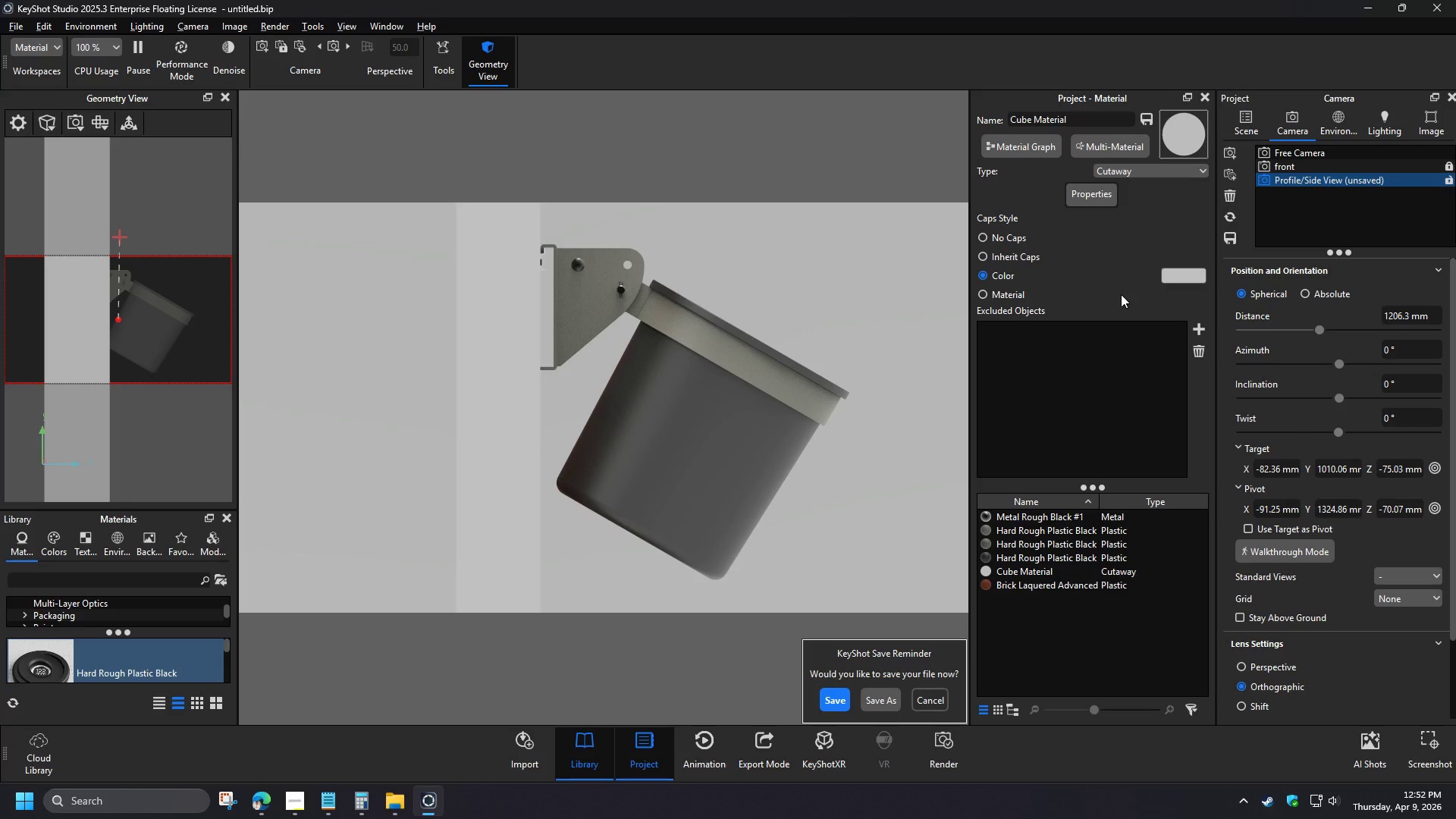 
wait(5.91)
 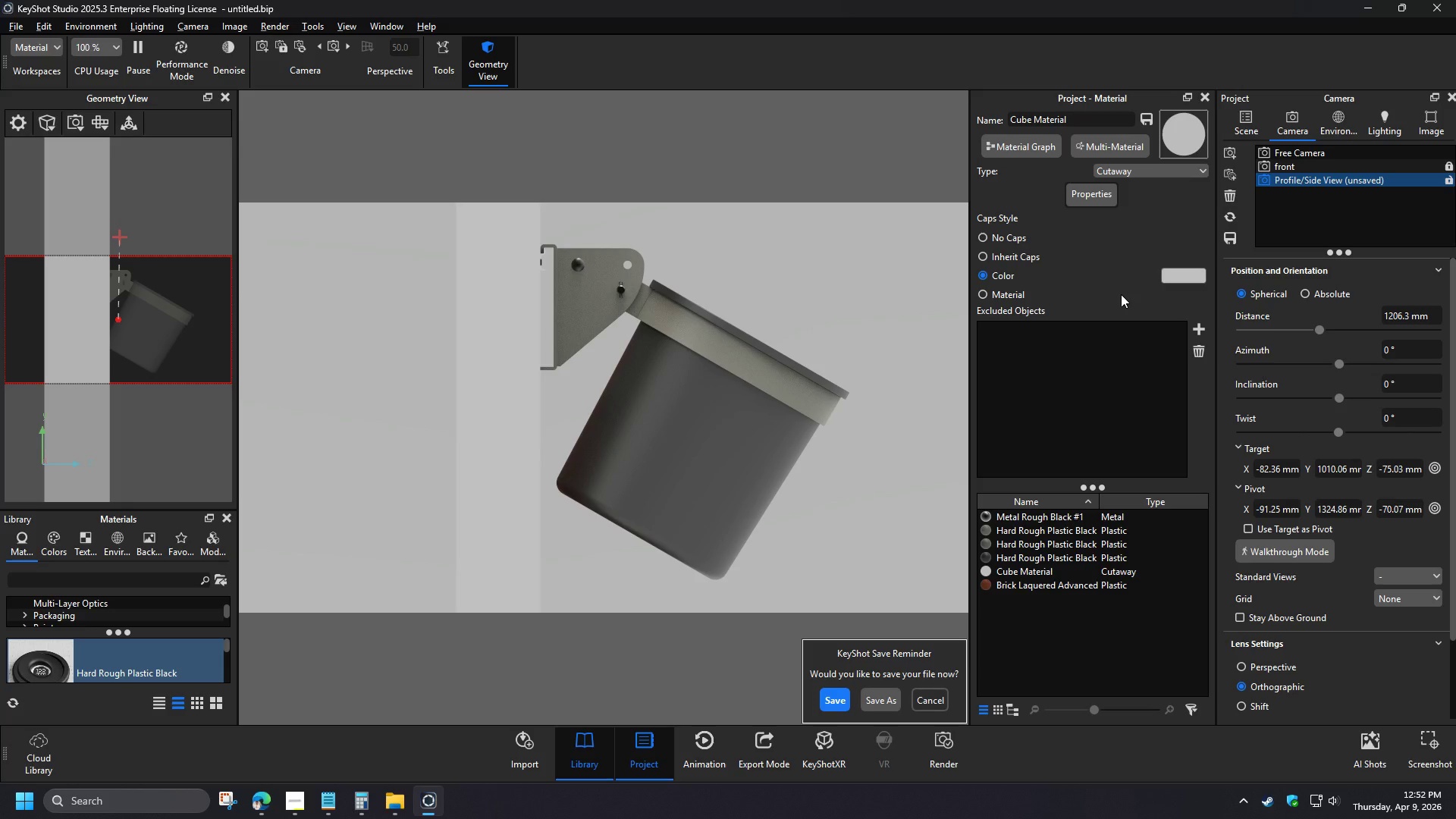 
left_click([1344, 311])
 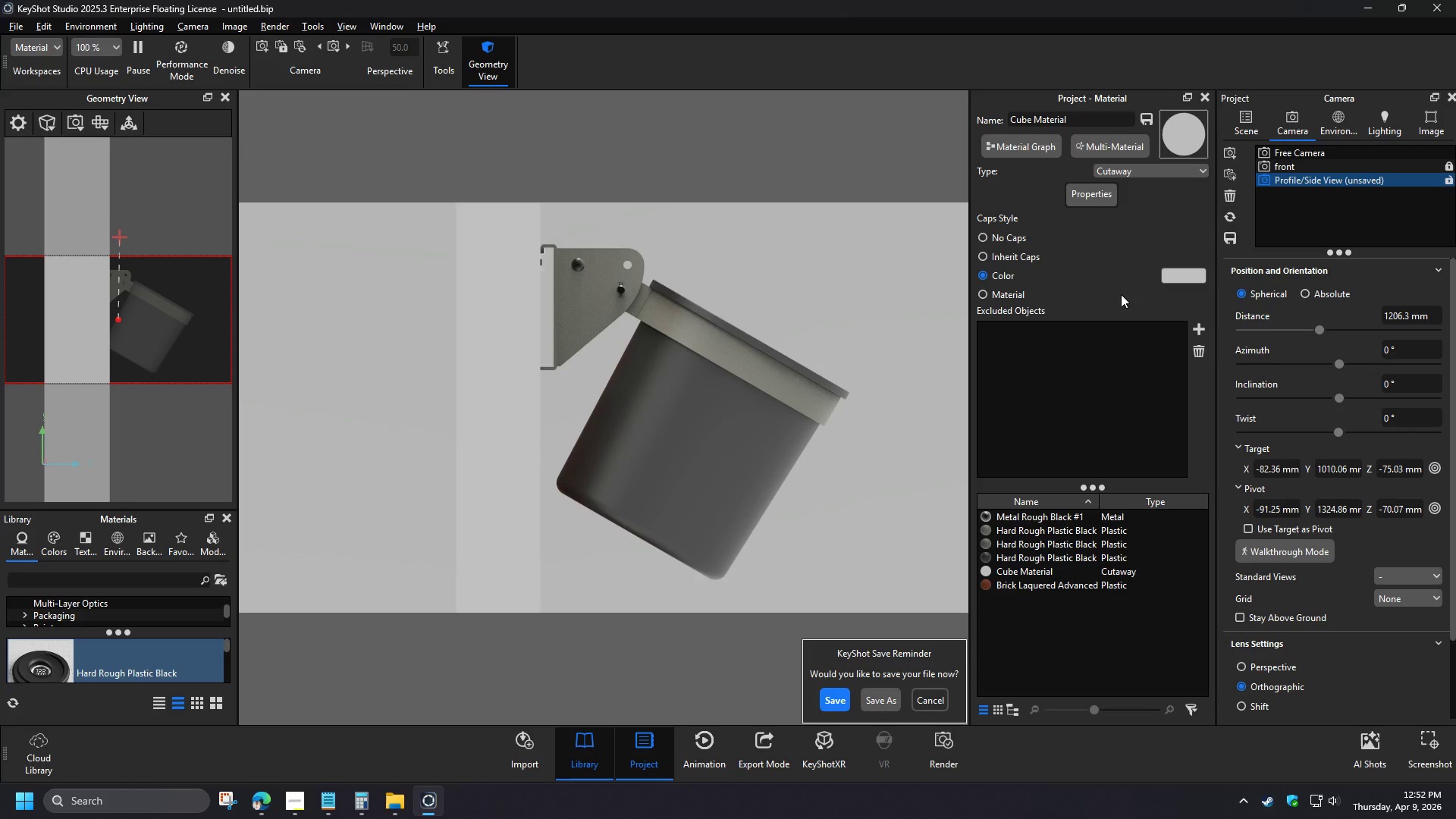 
double_click([1054, 587])
 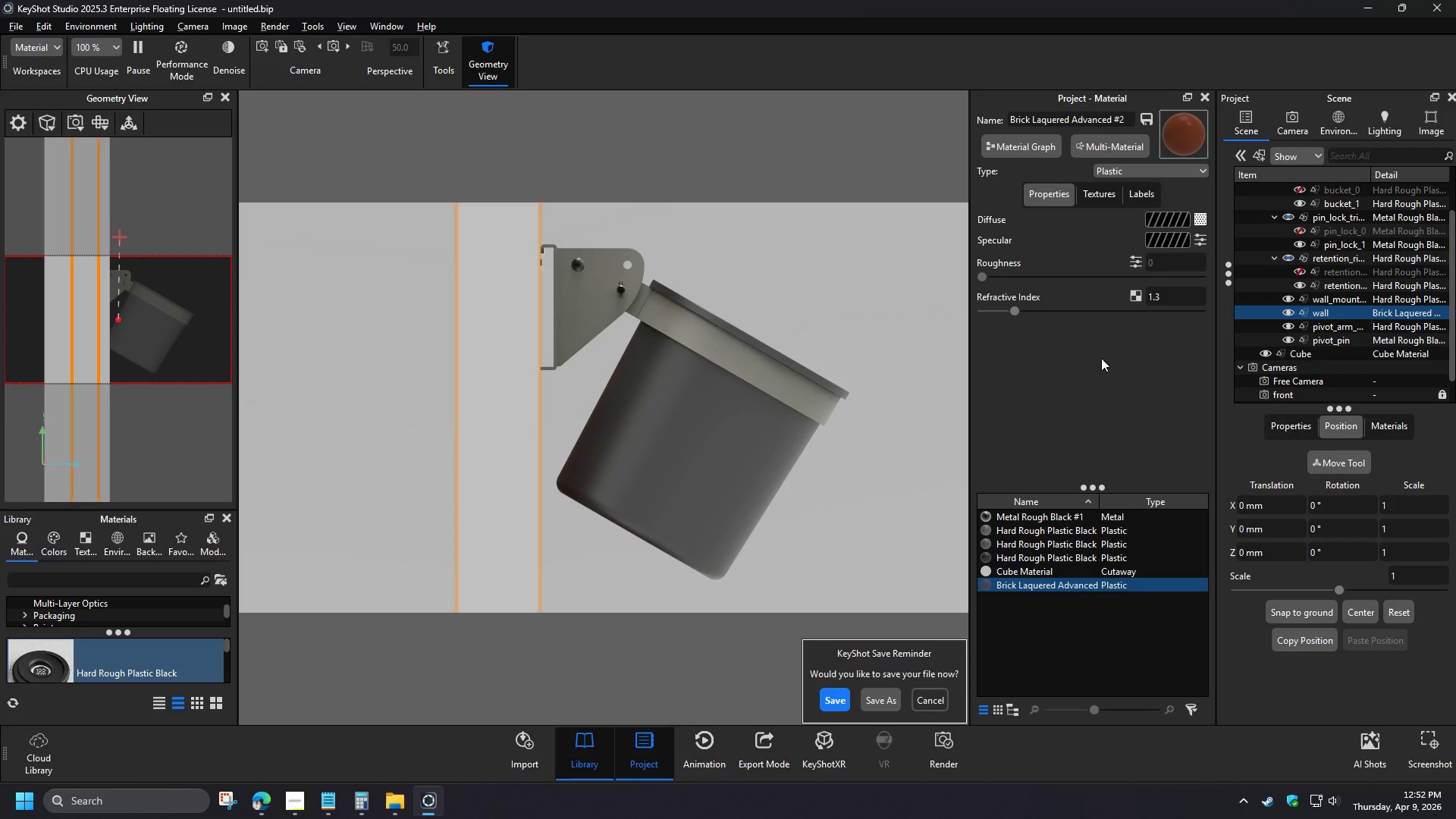 
scroll: coordinate [1338, 367], scroll_direction: down, amount: 1.0
 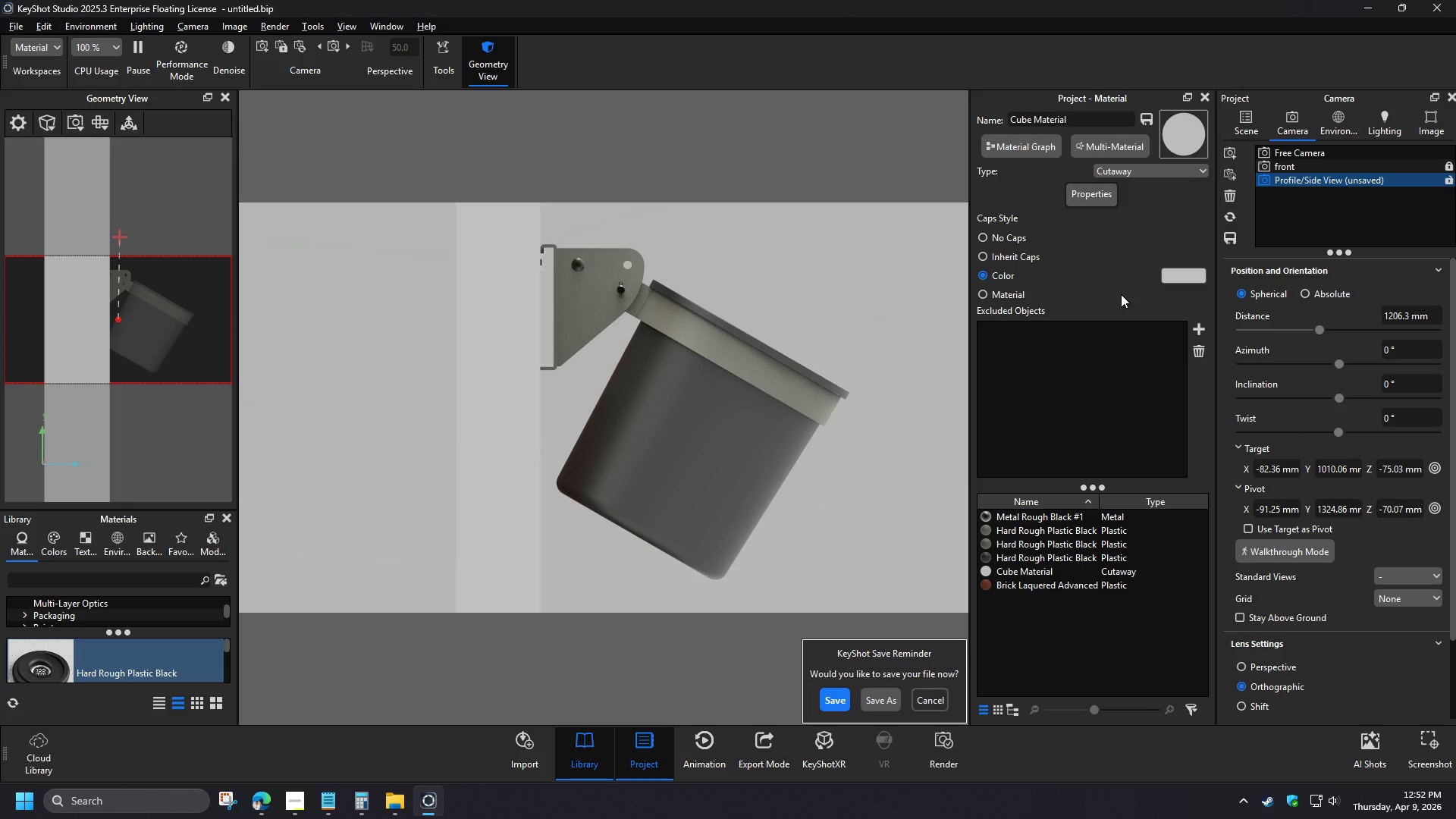 
wait(9.05)
 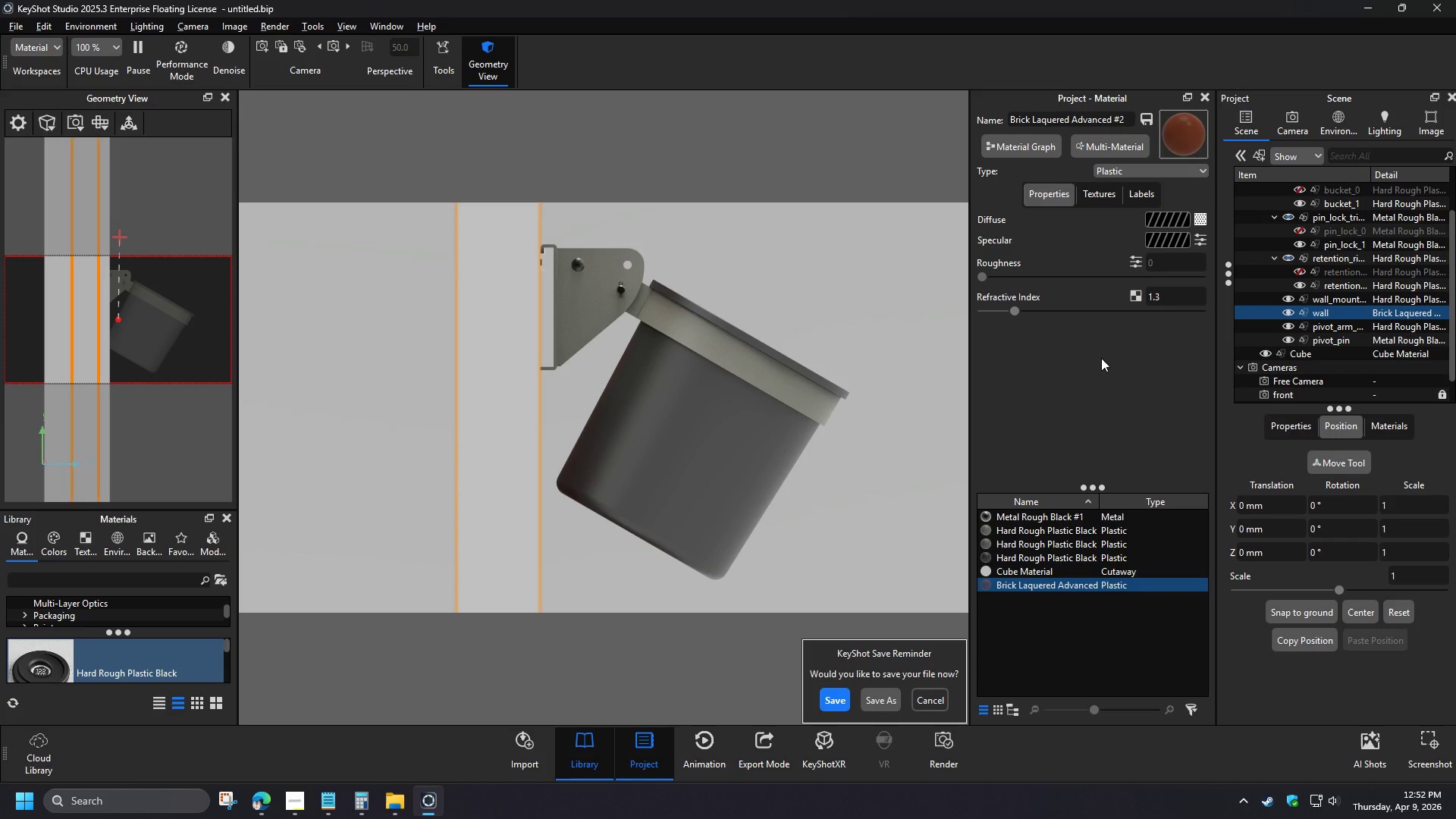 
left_click([1098, 199])
 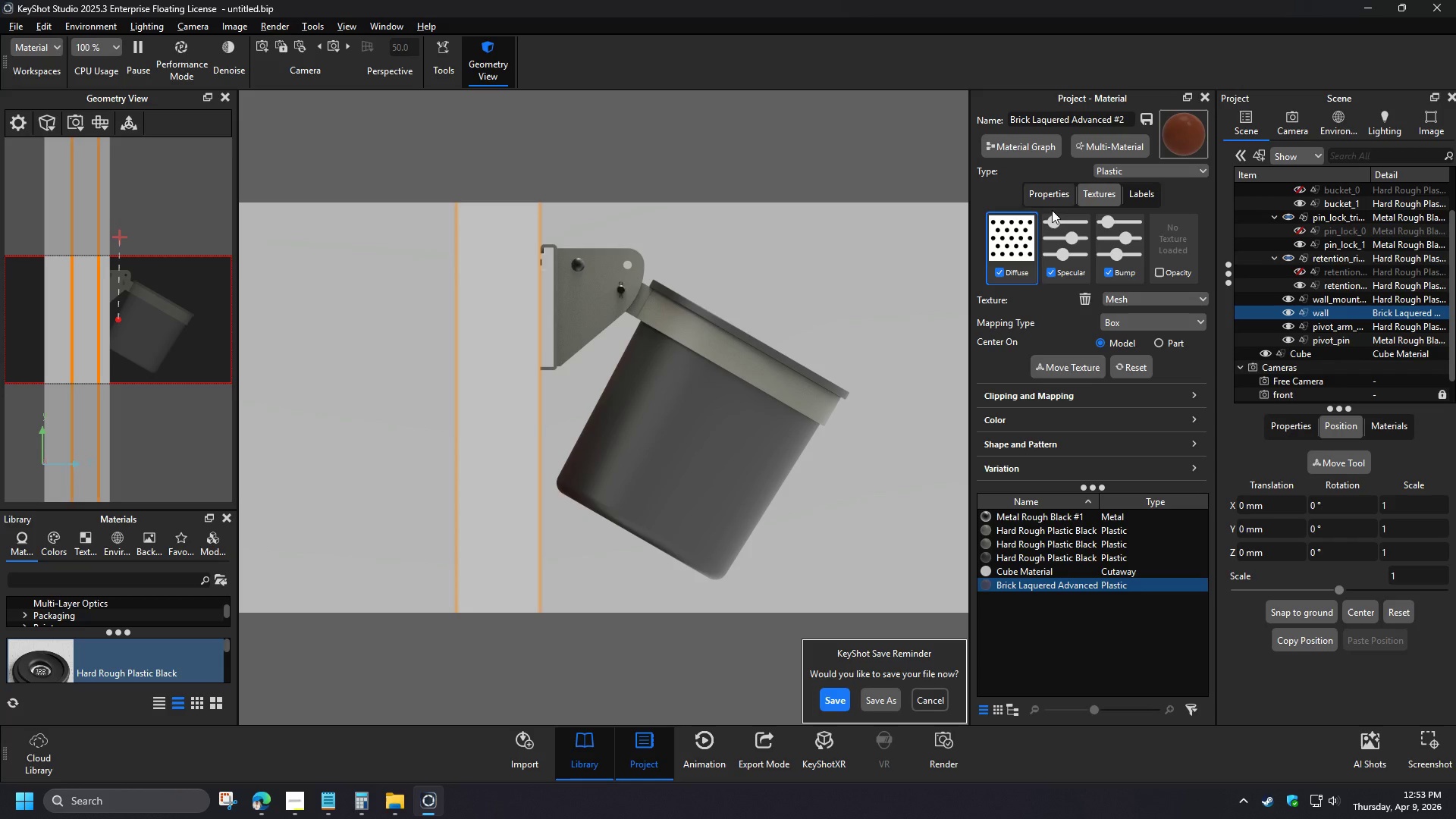 
wait(7.95)
 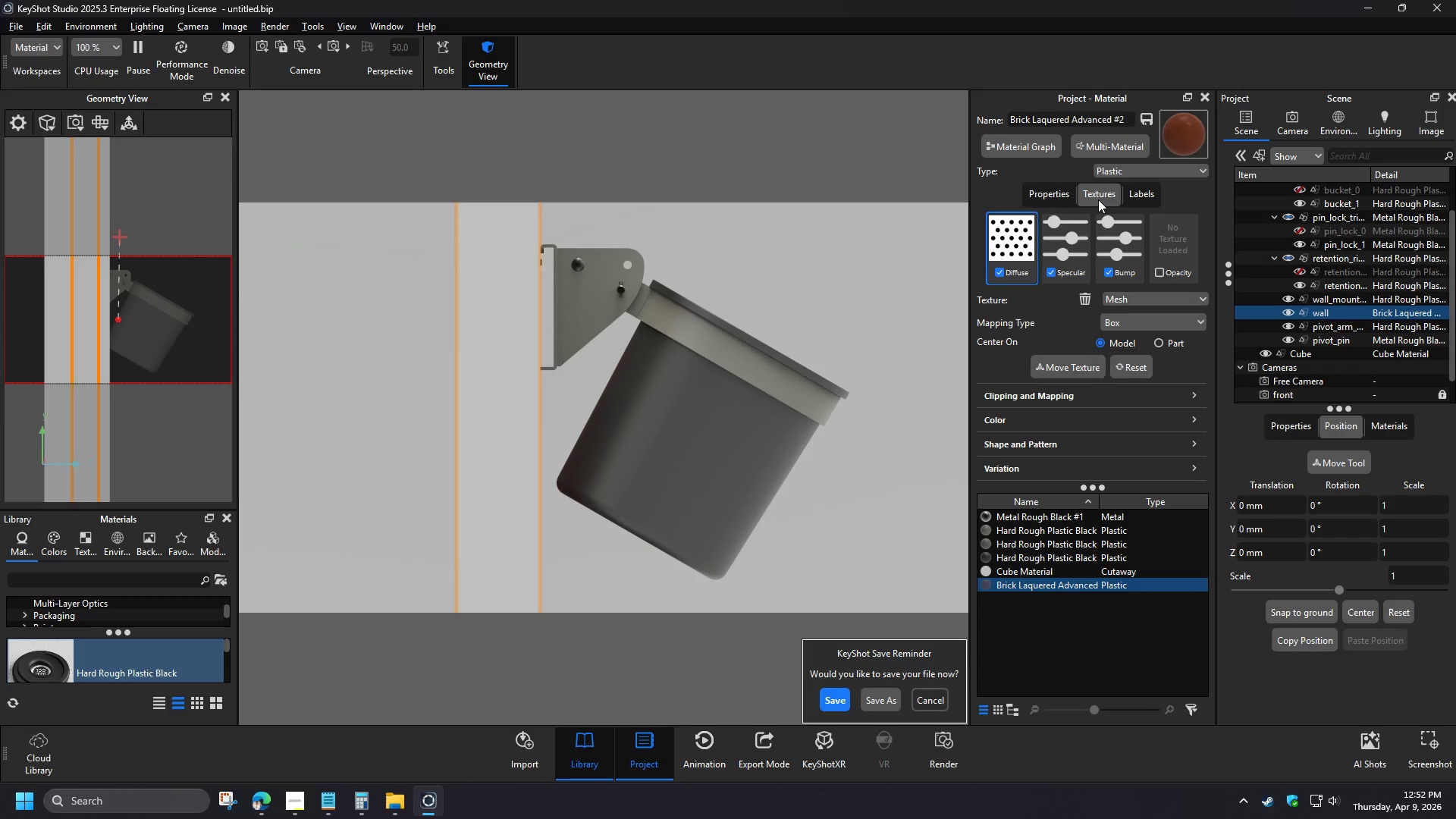 
left_click([867, 314])
 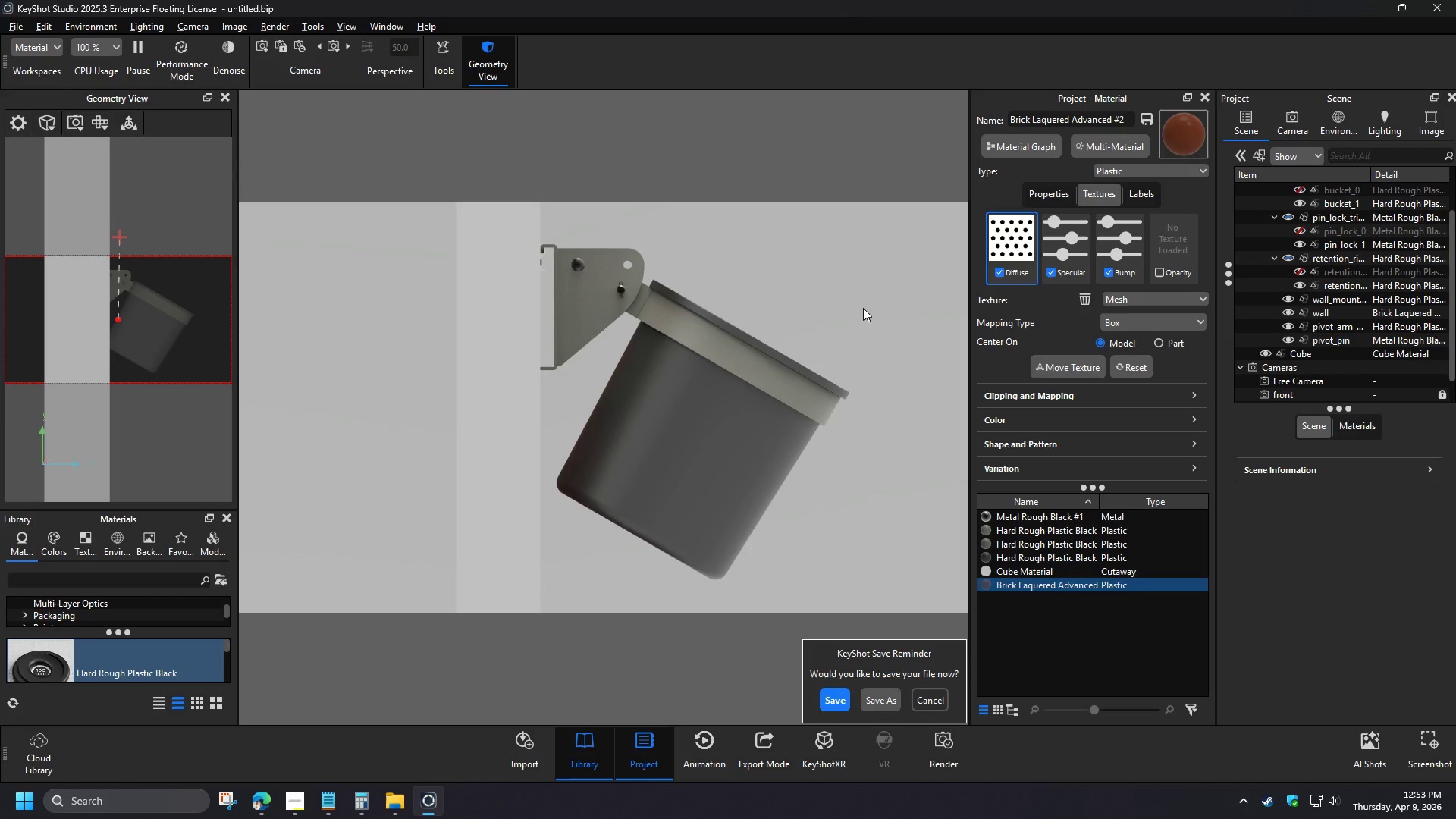 
wait(18.22)
 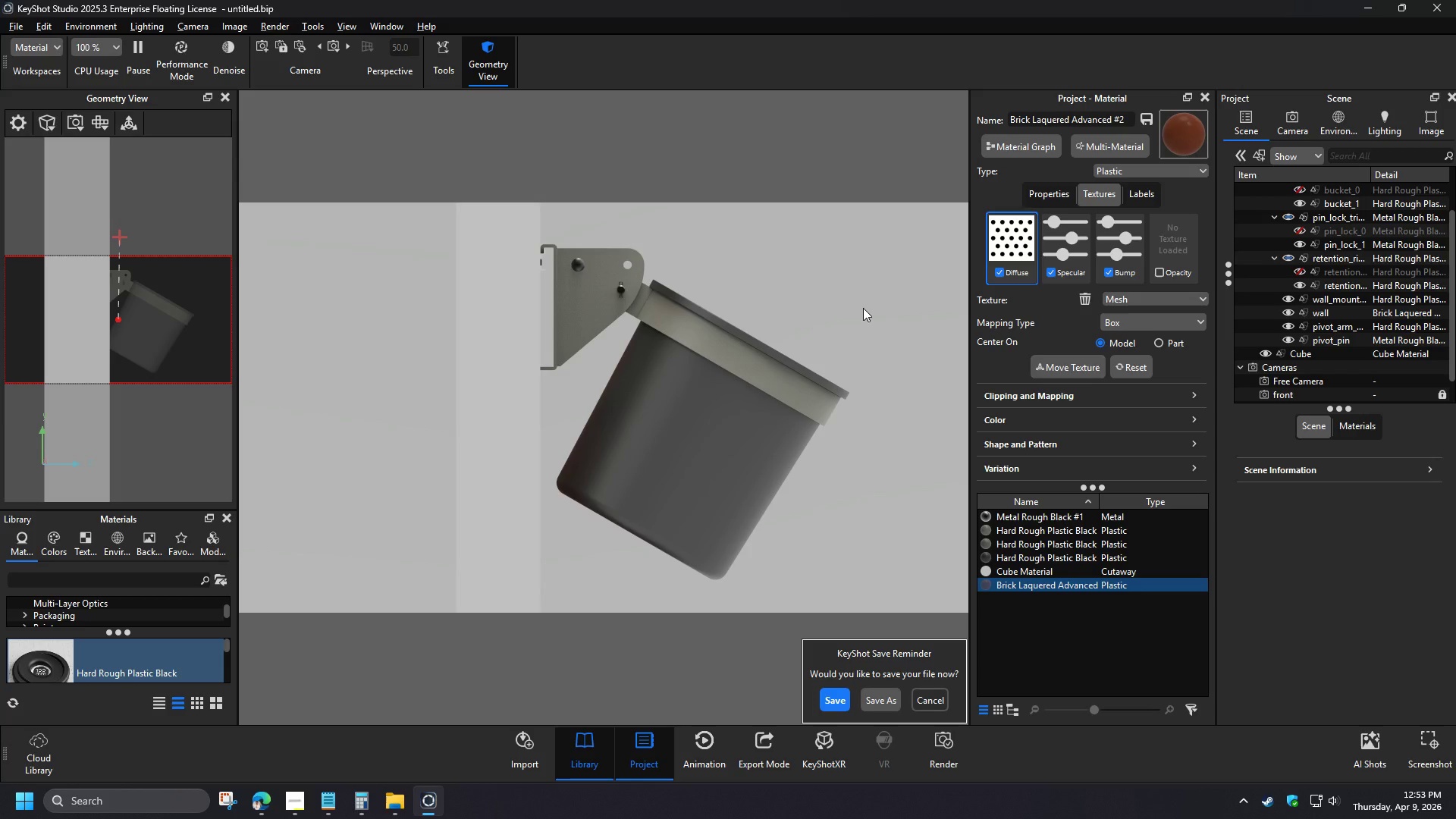 
left_click([1316, 359])
 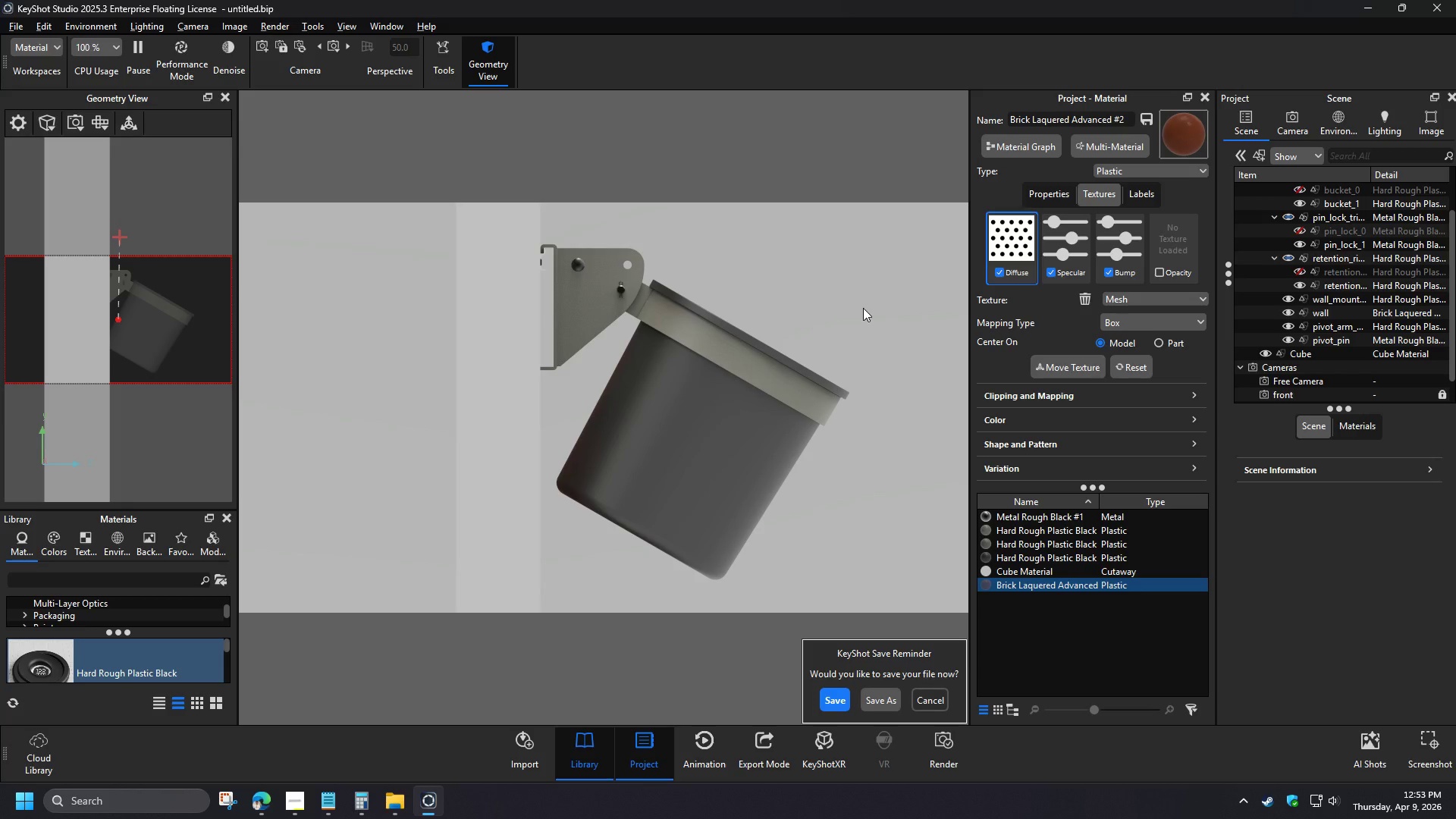 
double_click([1299, 354])
 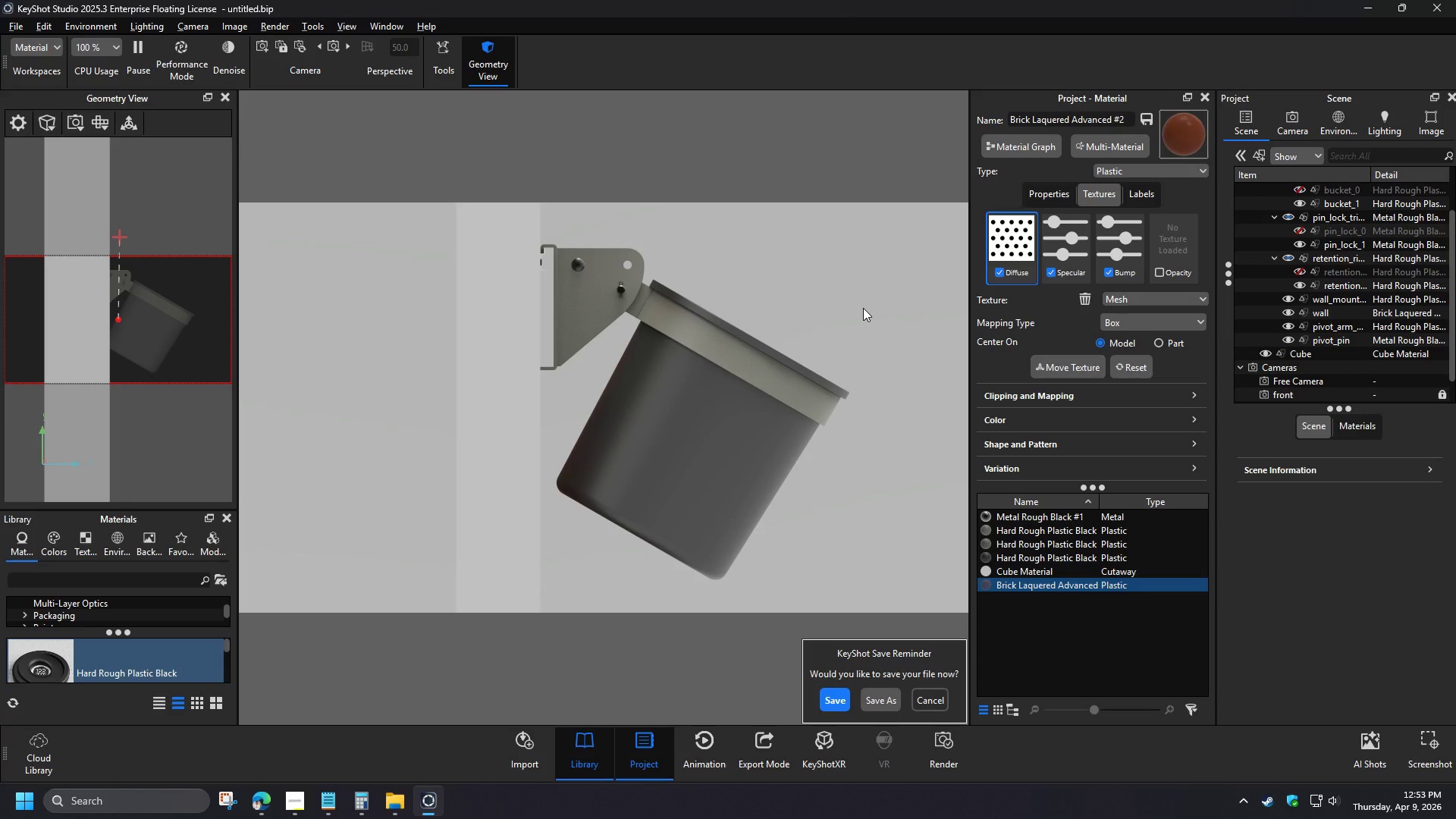 
left_click([1189, 279])
 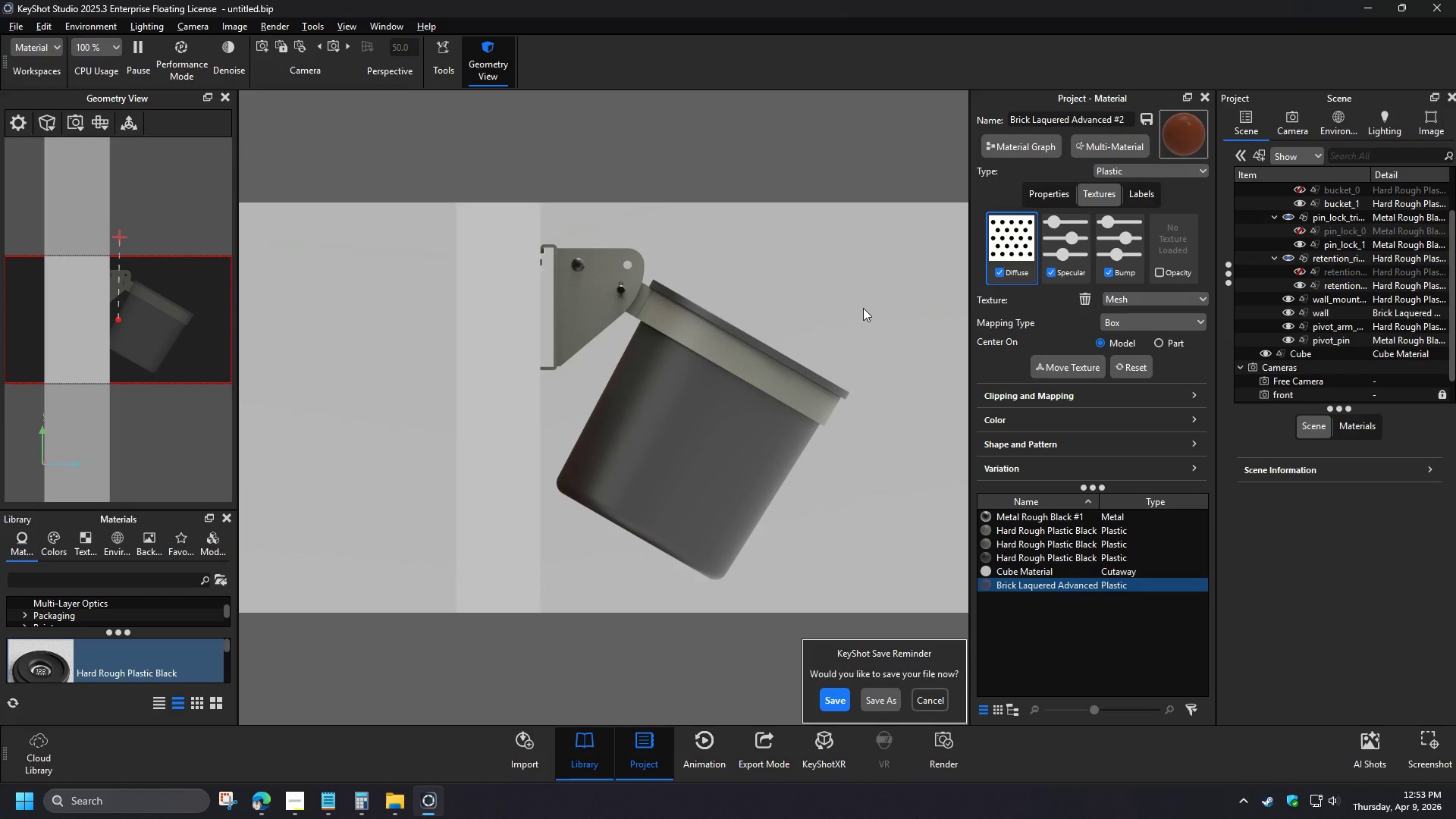 
left_click_drag(start_coordinate=[1166, 331], to_coordinate=[1129, 366])
 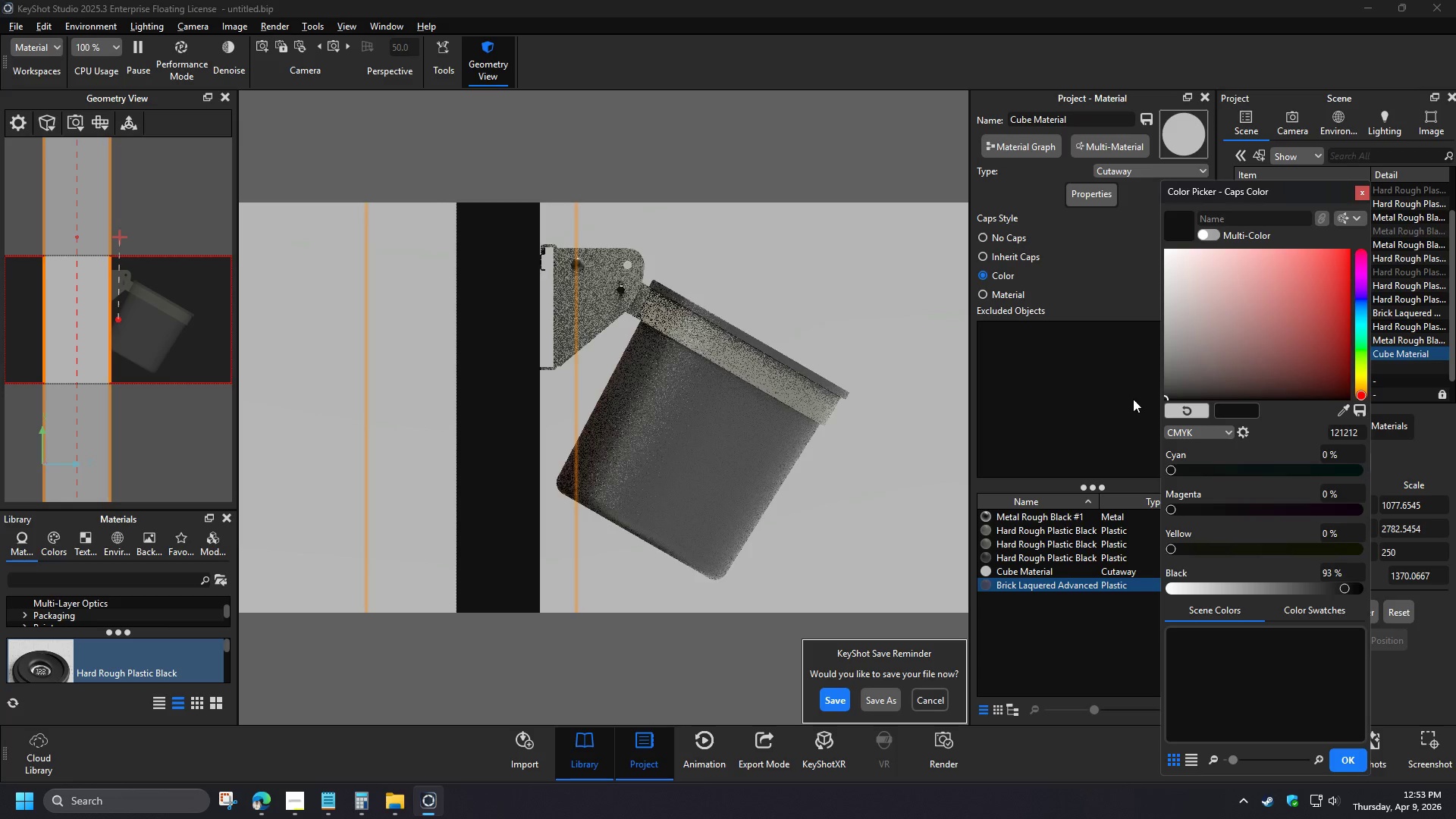 
left_click([857, 313])
 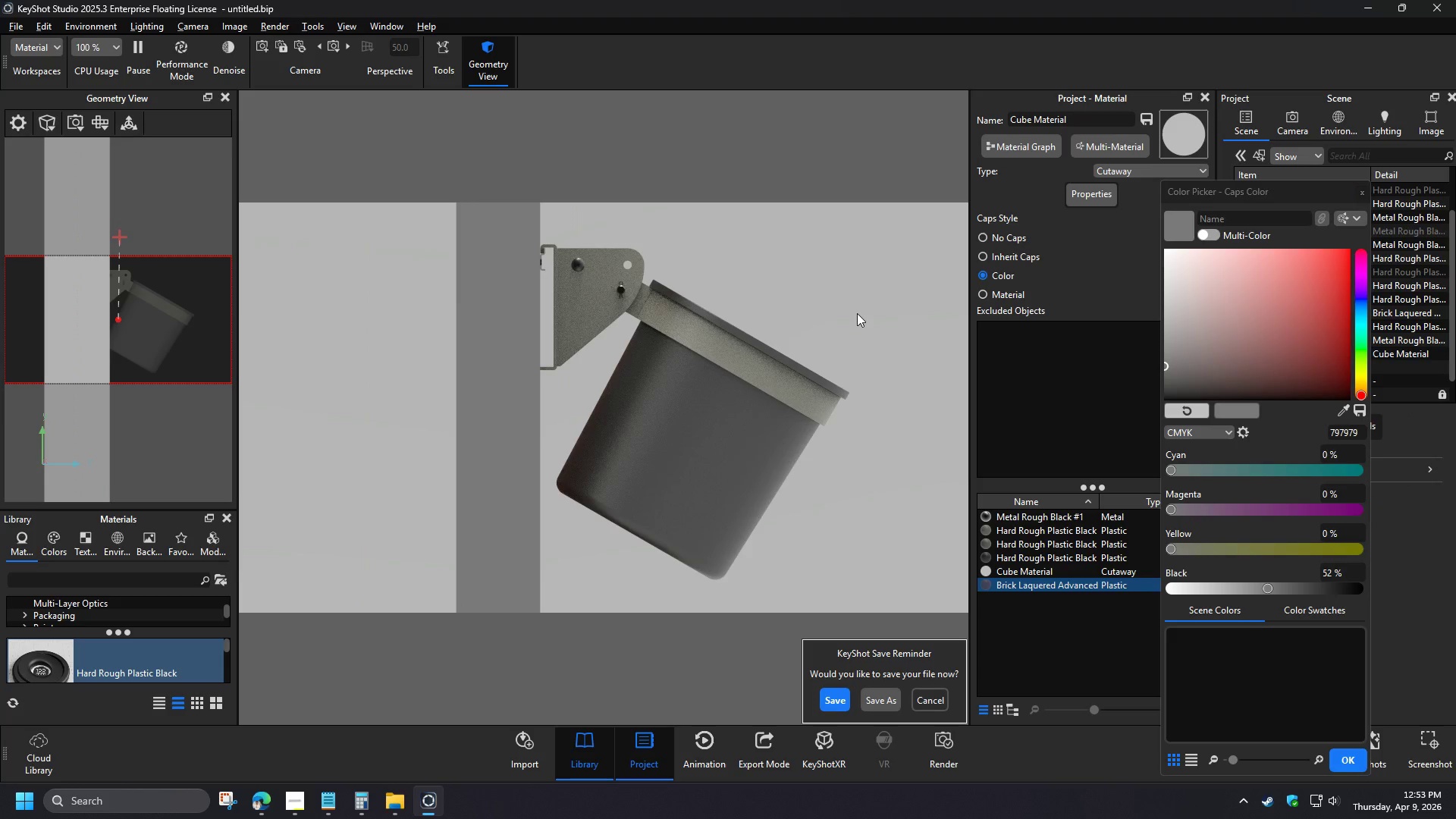 
wait(7.62)
 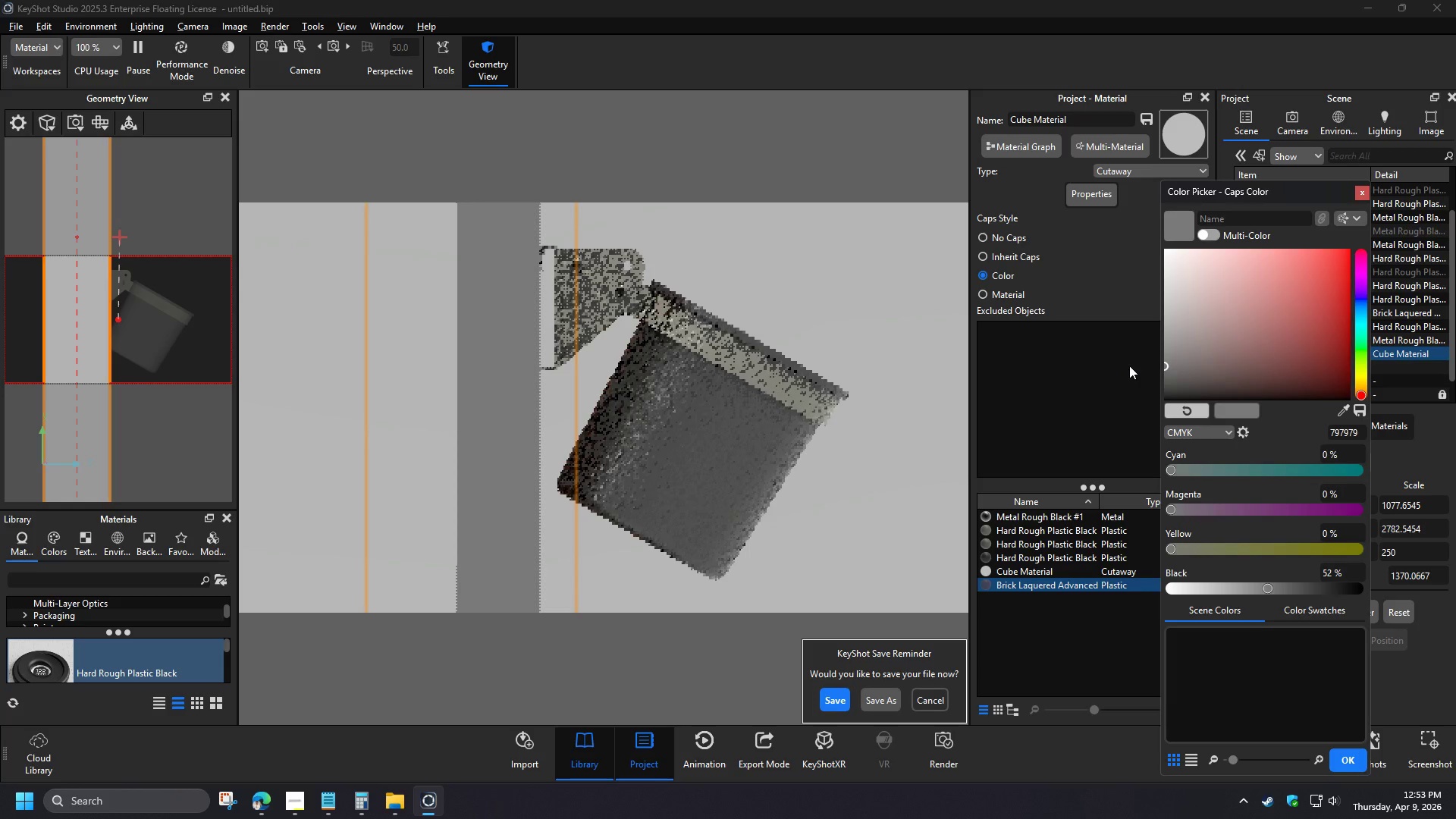 
right_click([1037, 585])
 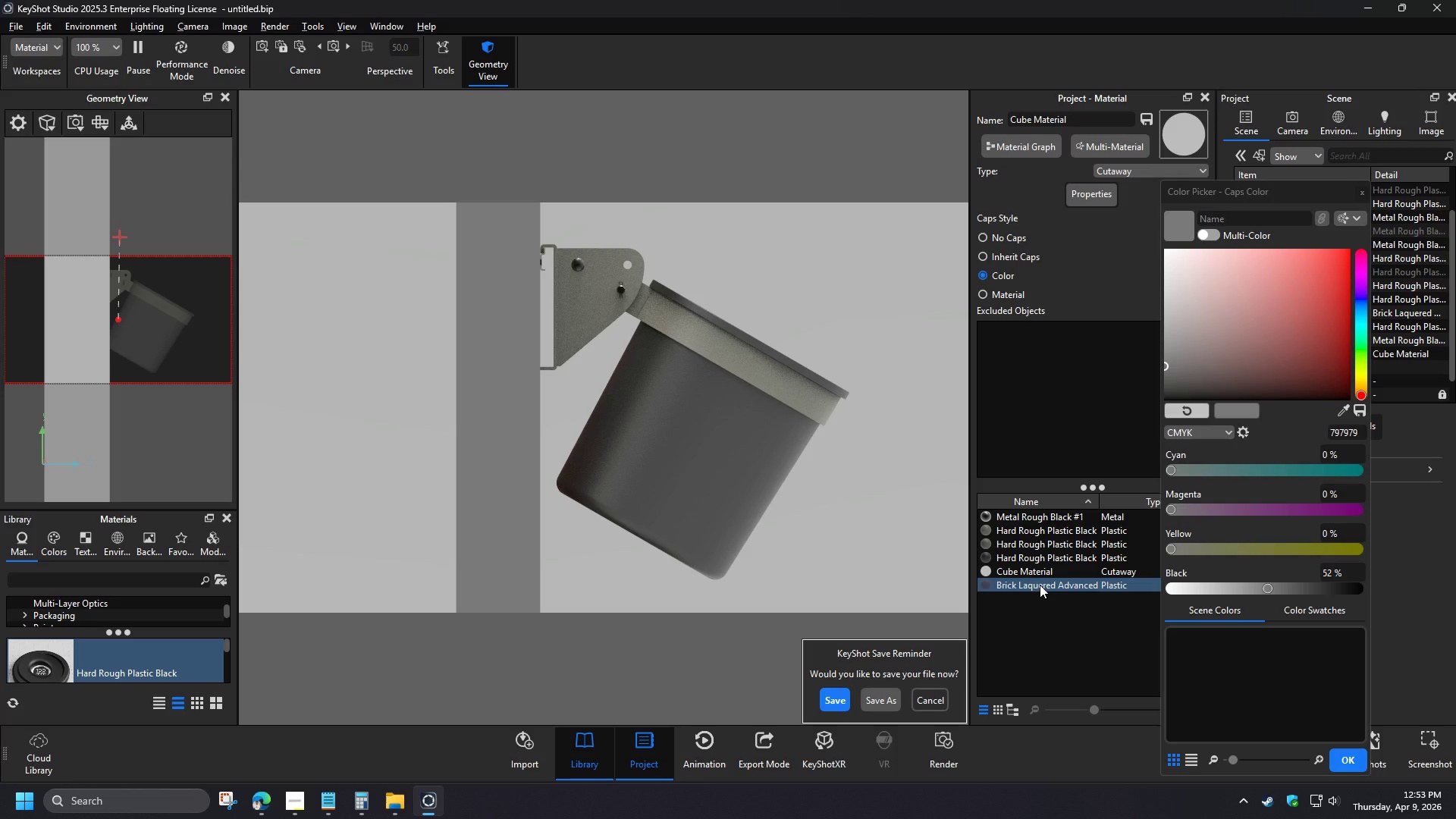 
left_click([1056, 592])
 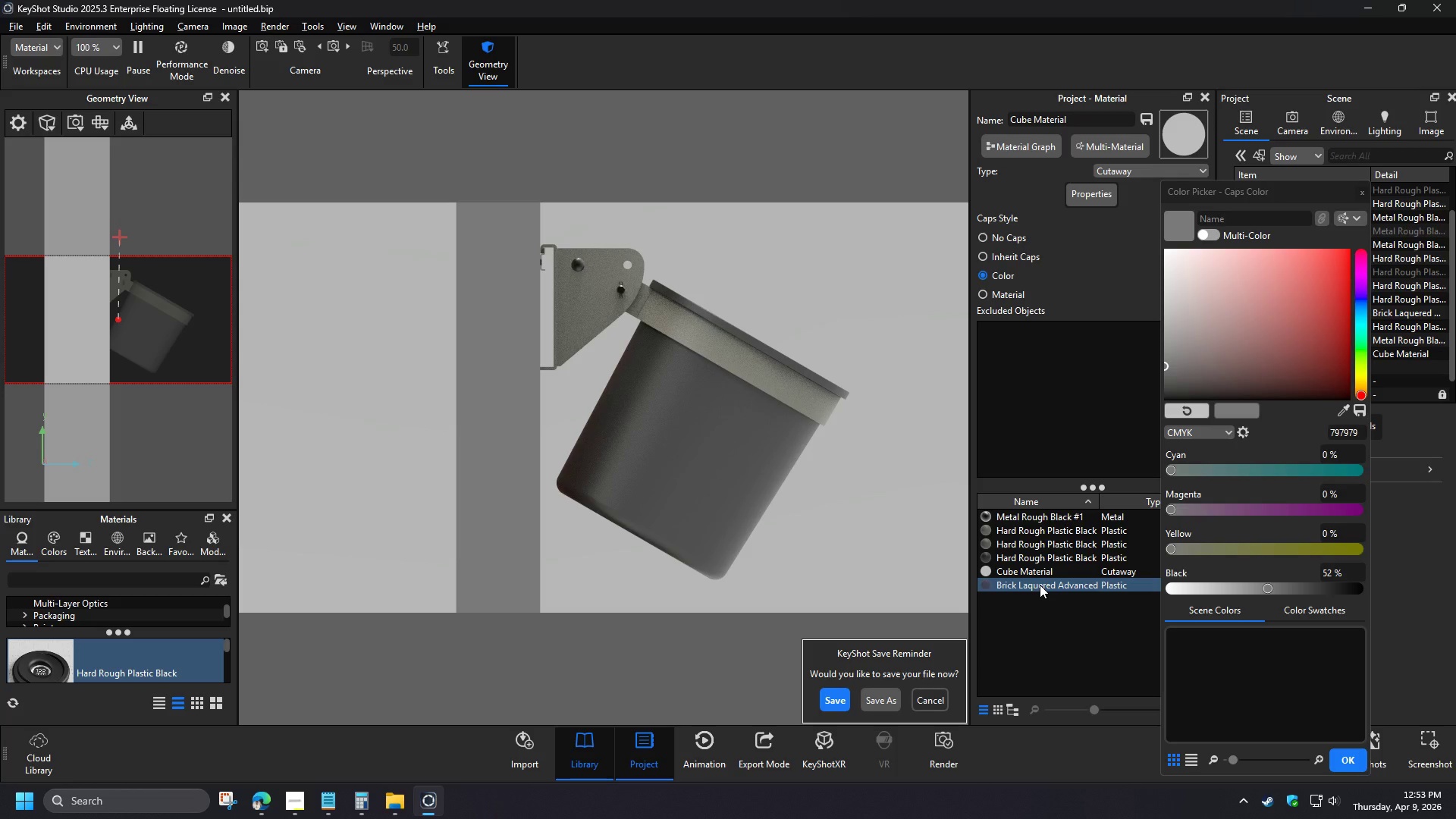 
wait(7.64)
 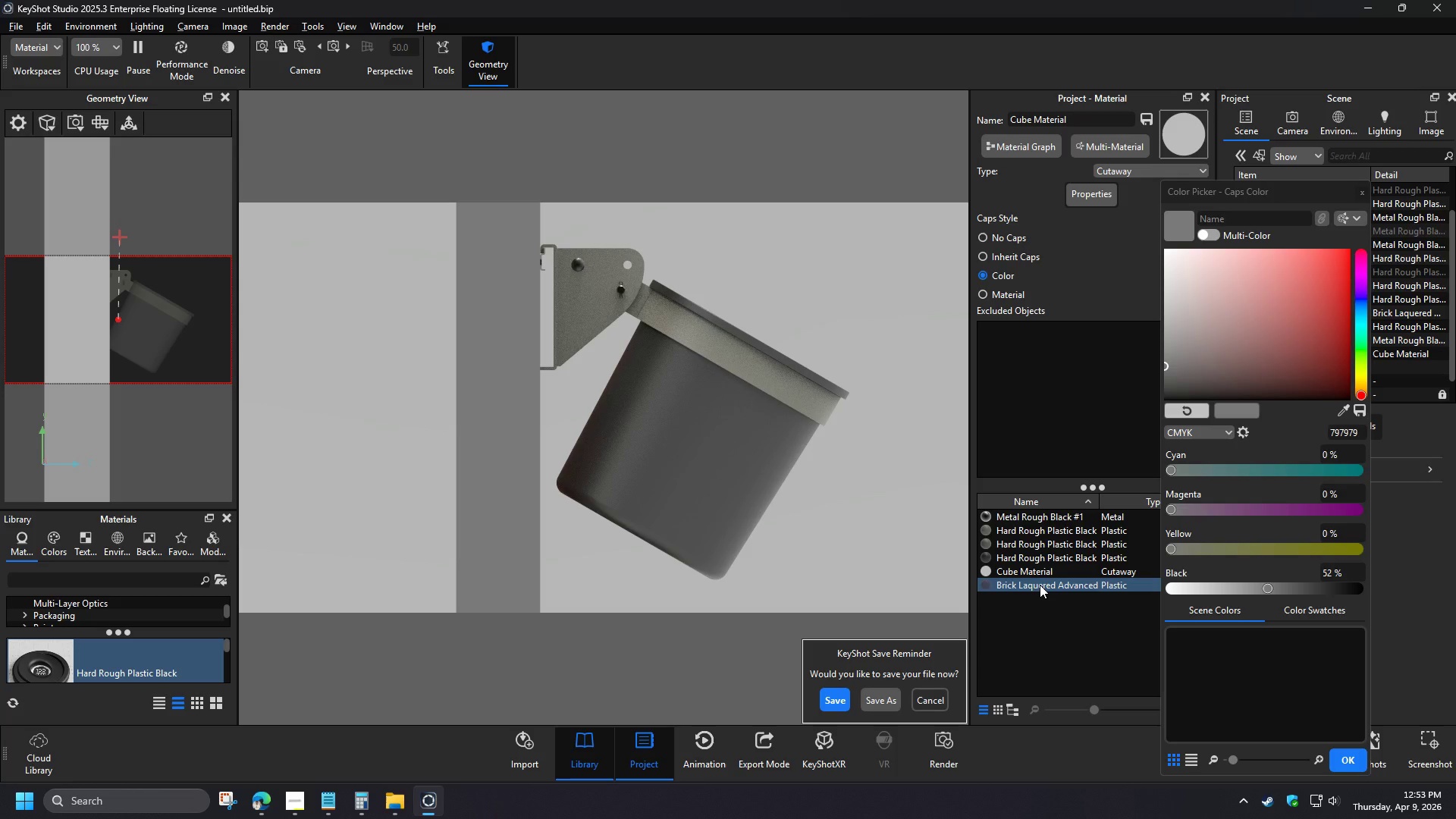 
left_click([1288, 312])
 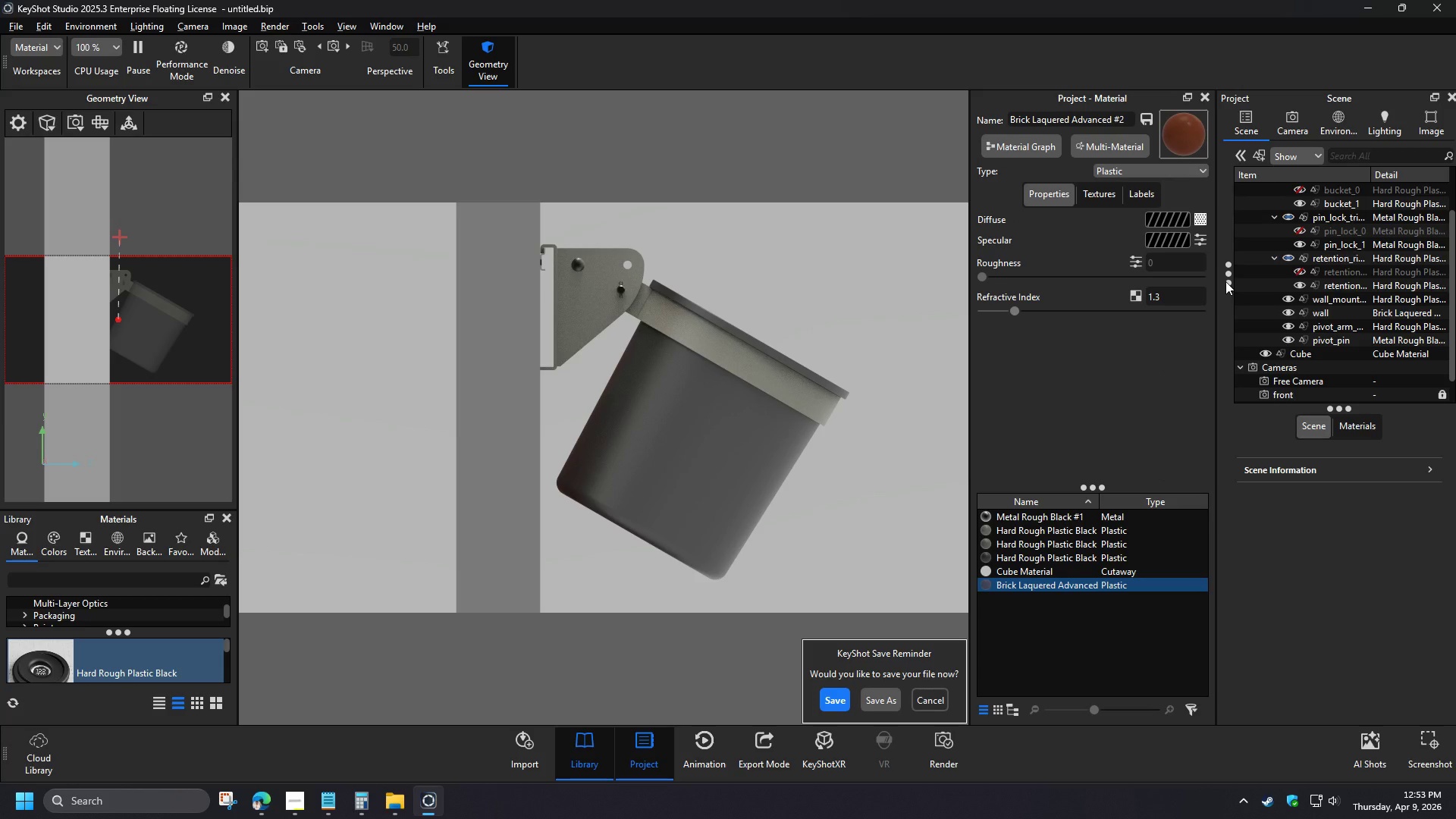 
left_click([1288, 312])
 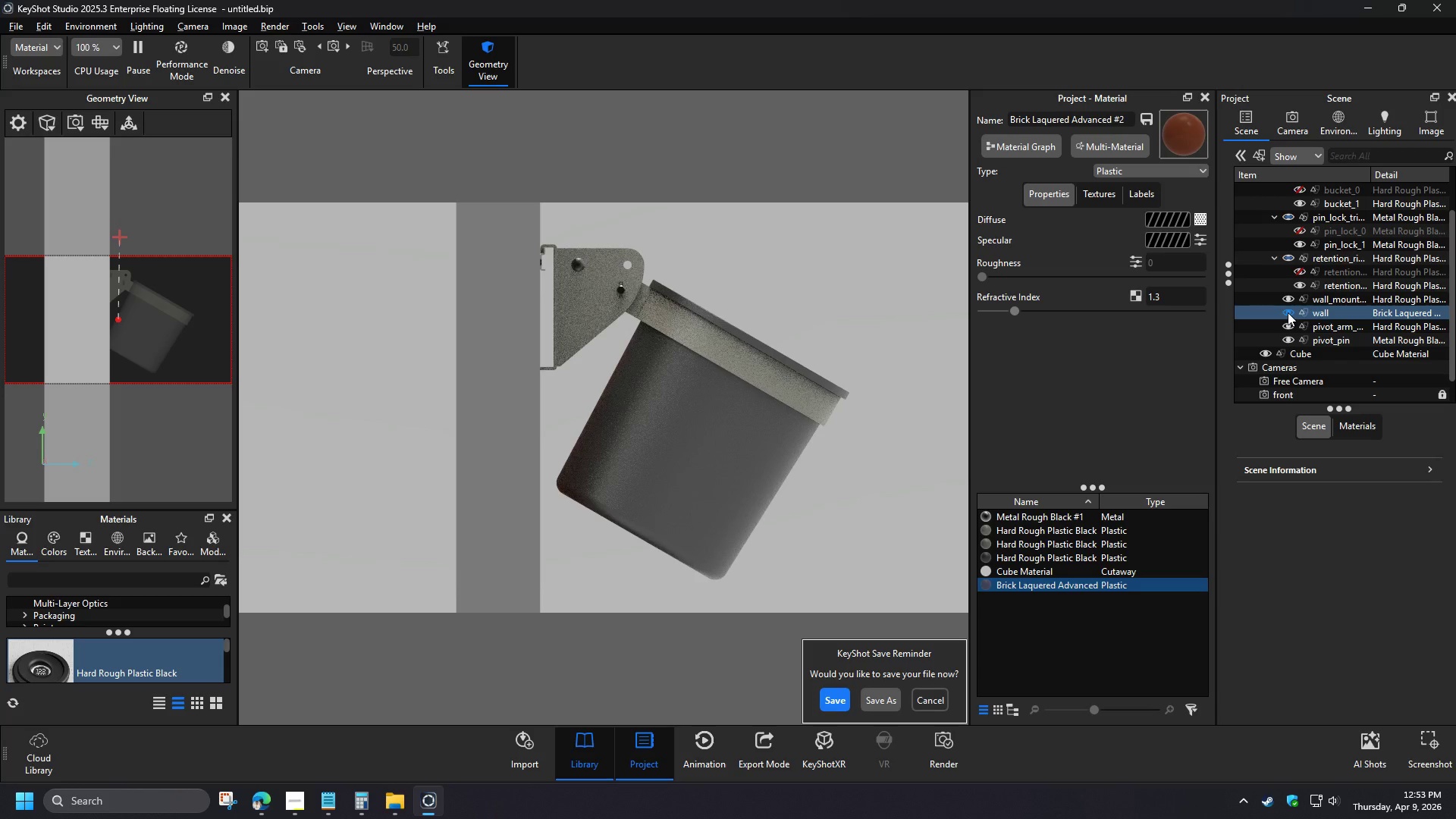 
wait(6.53)
 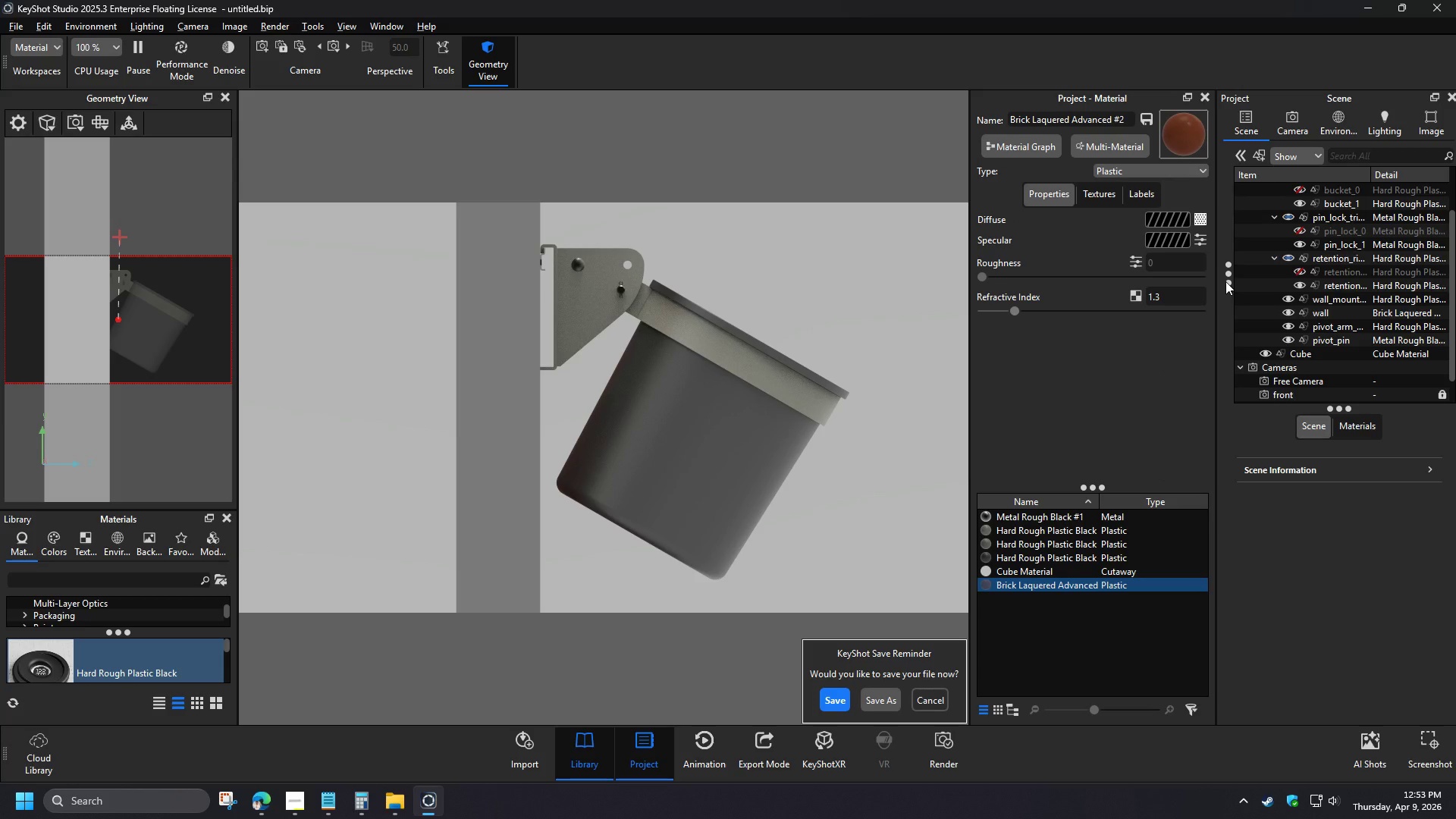 
double_click([1324, 353])
 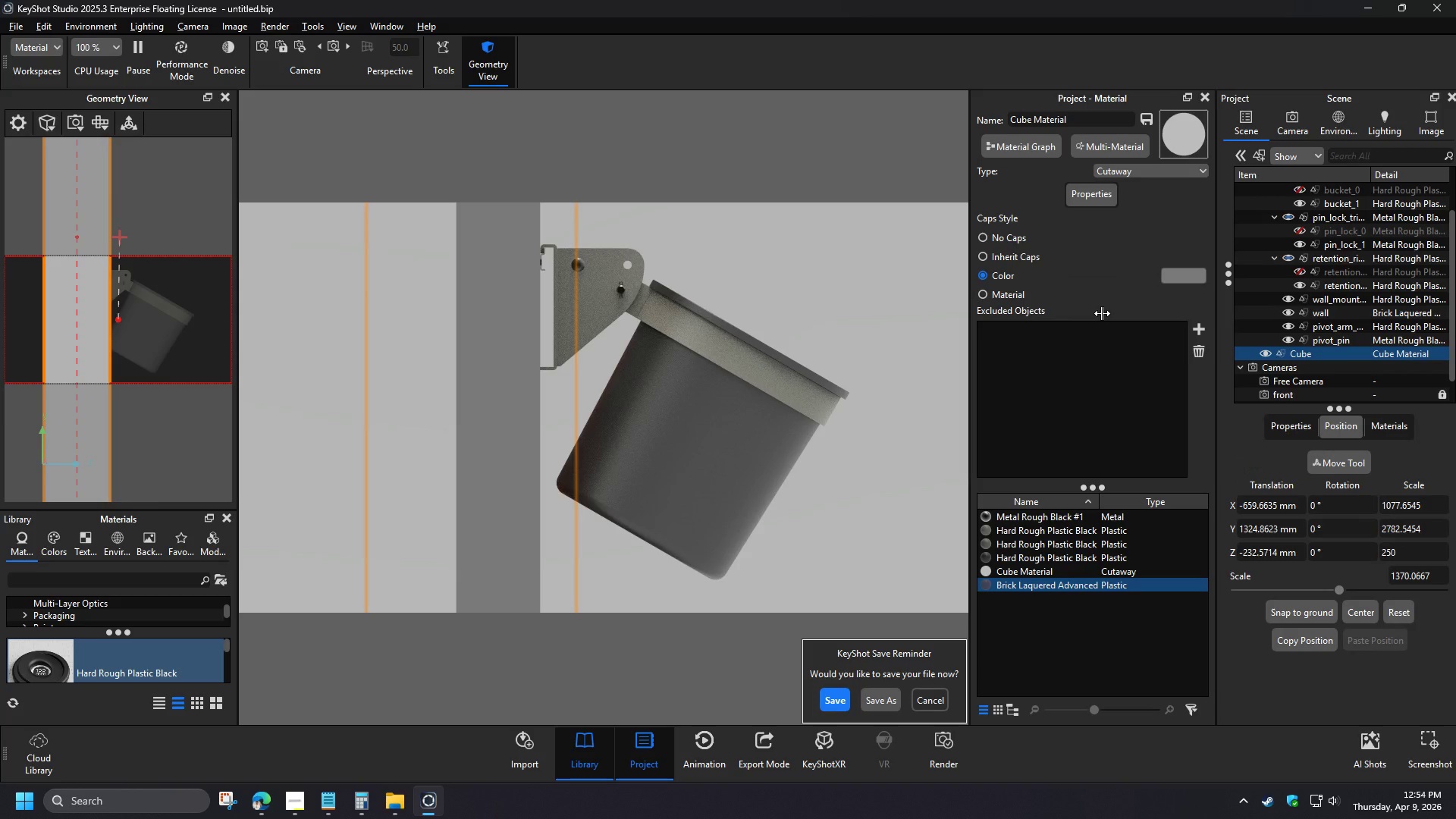 
left_click([1011, 240])
 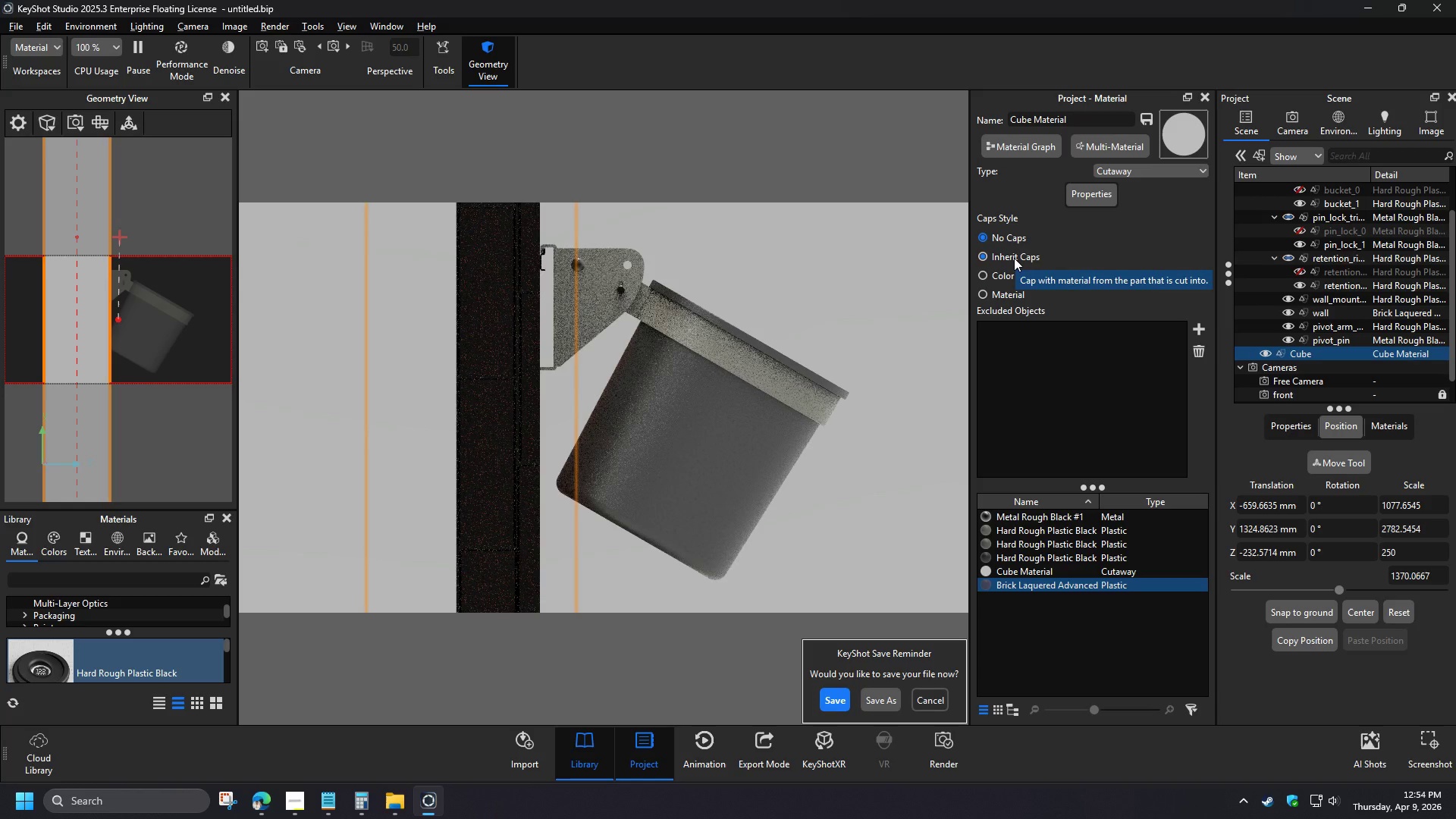 
left_click([1014, 258])
 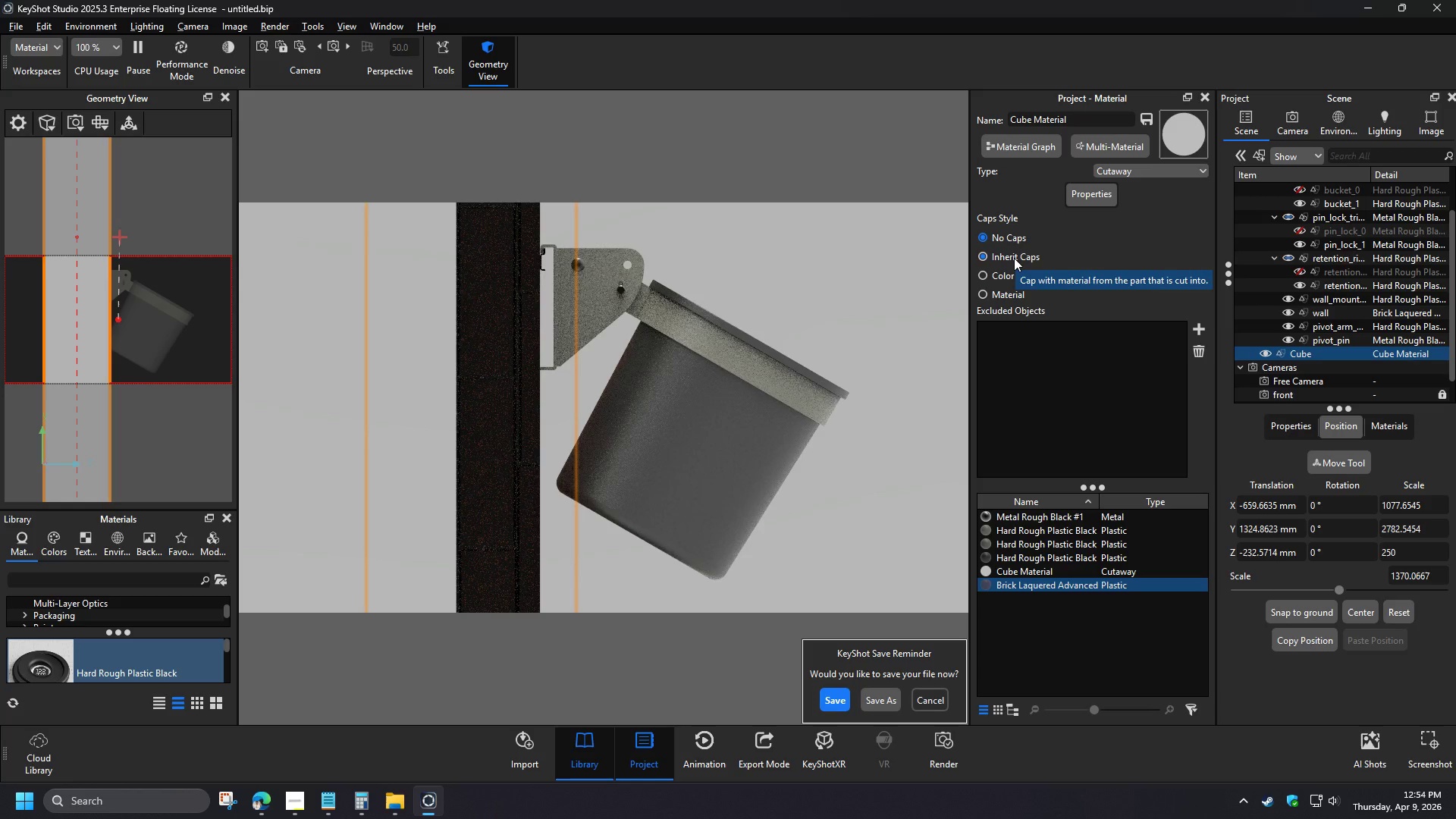 
left_click([885, 413])
 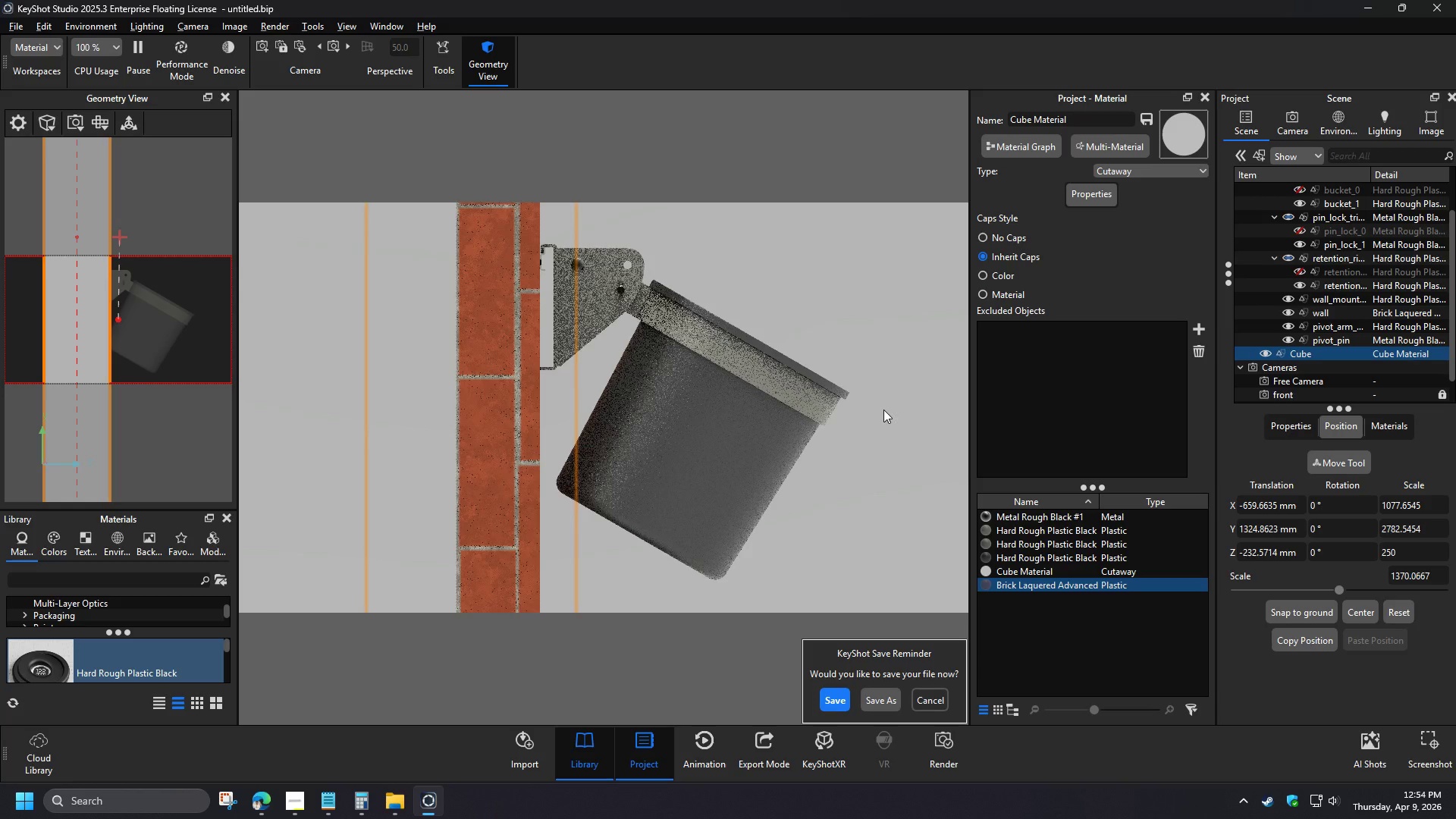 
left_click([1000, 275])
 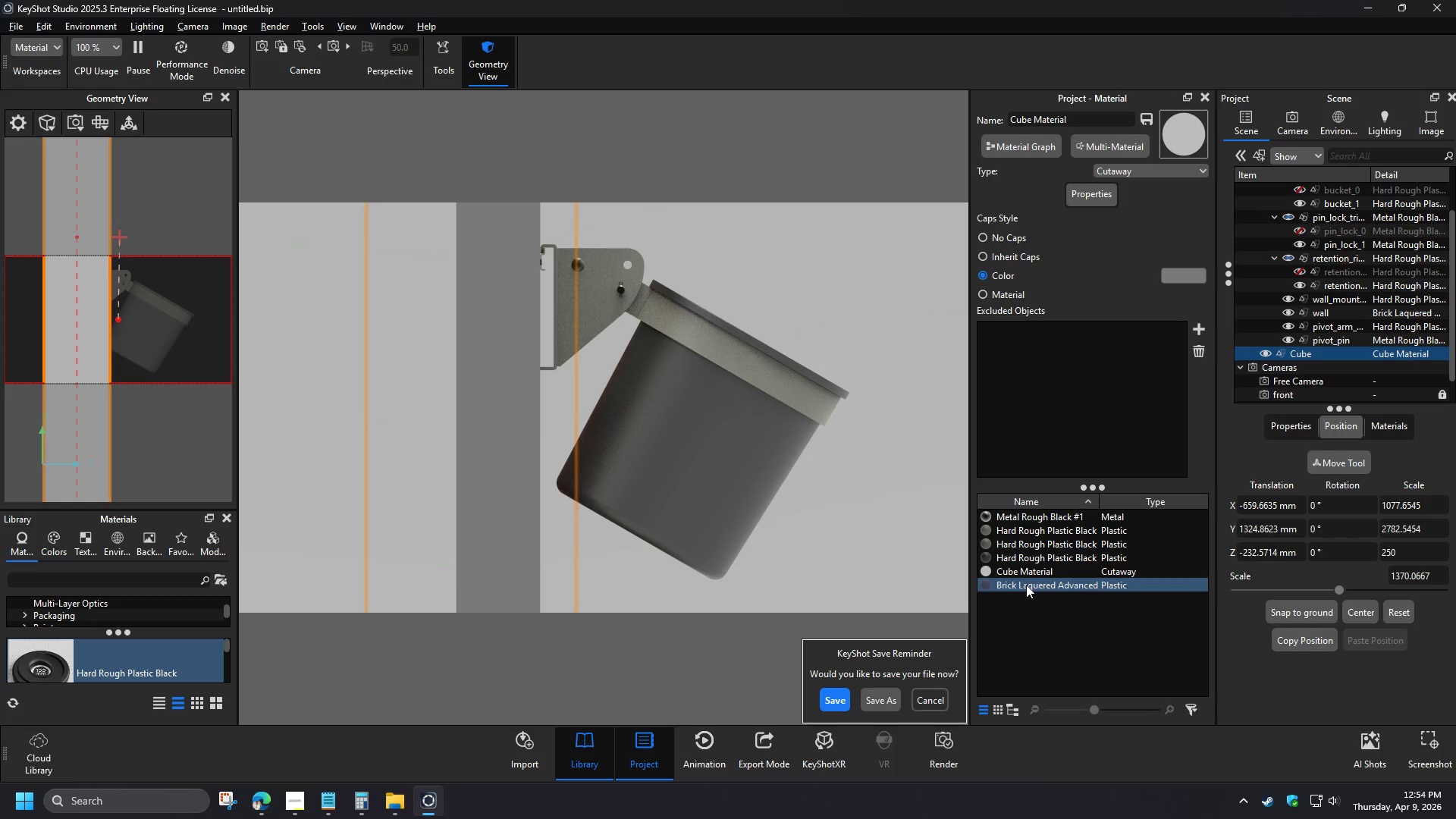 
wait(20.47)
 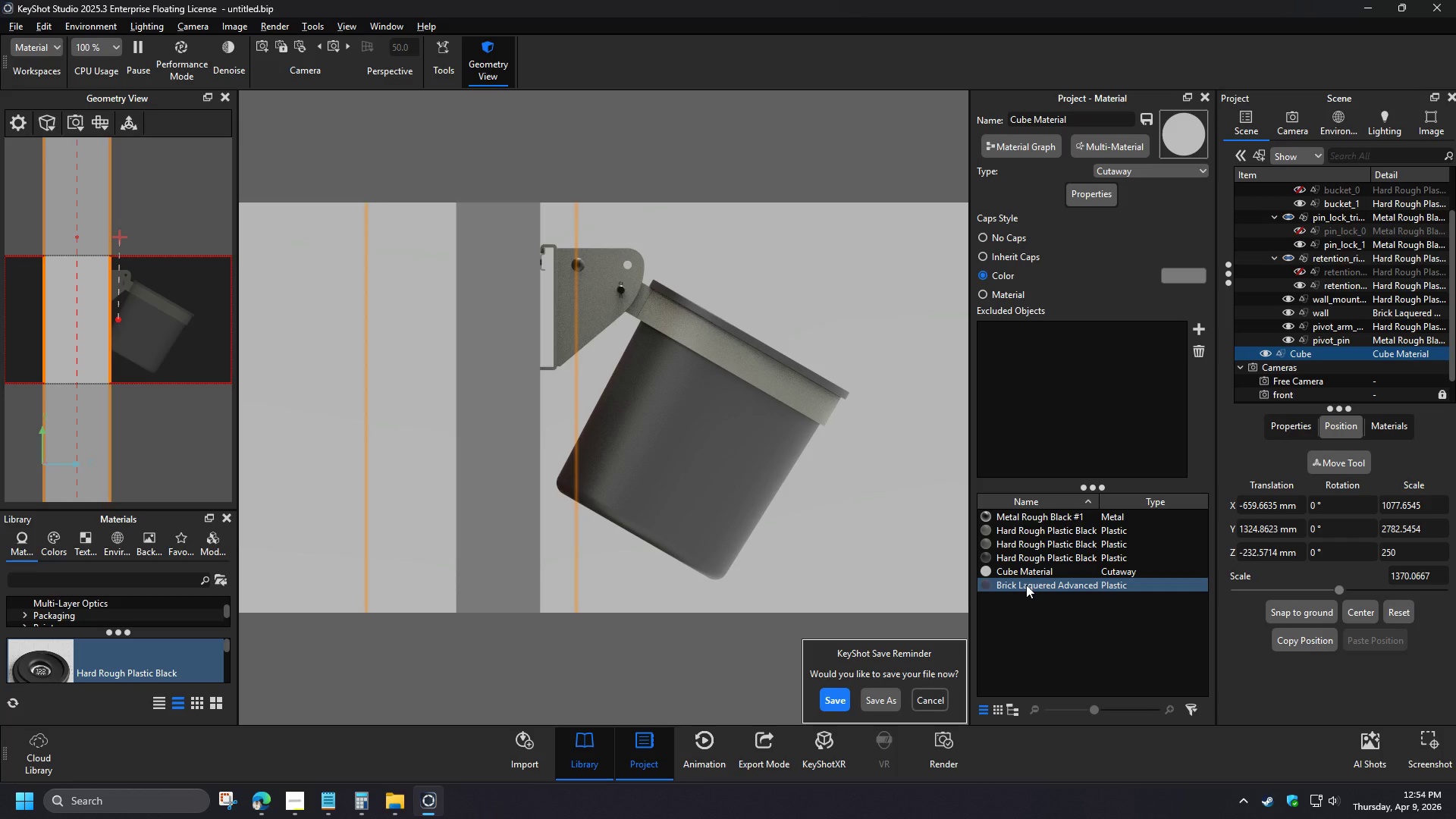 
left_click([1336, 311])
 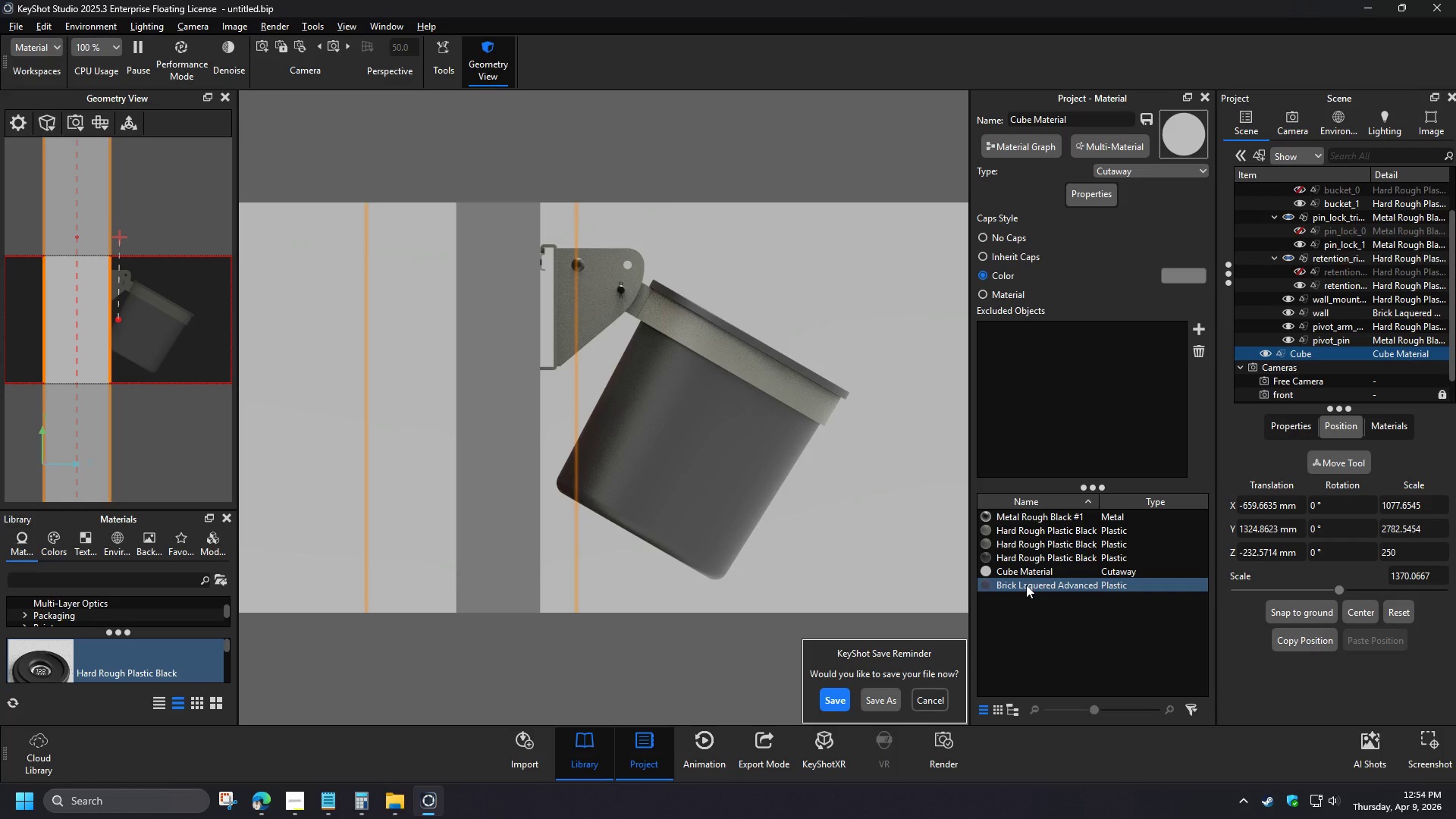 
right_click([1336, 311])
 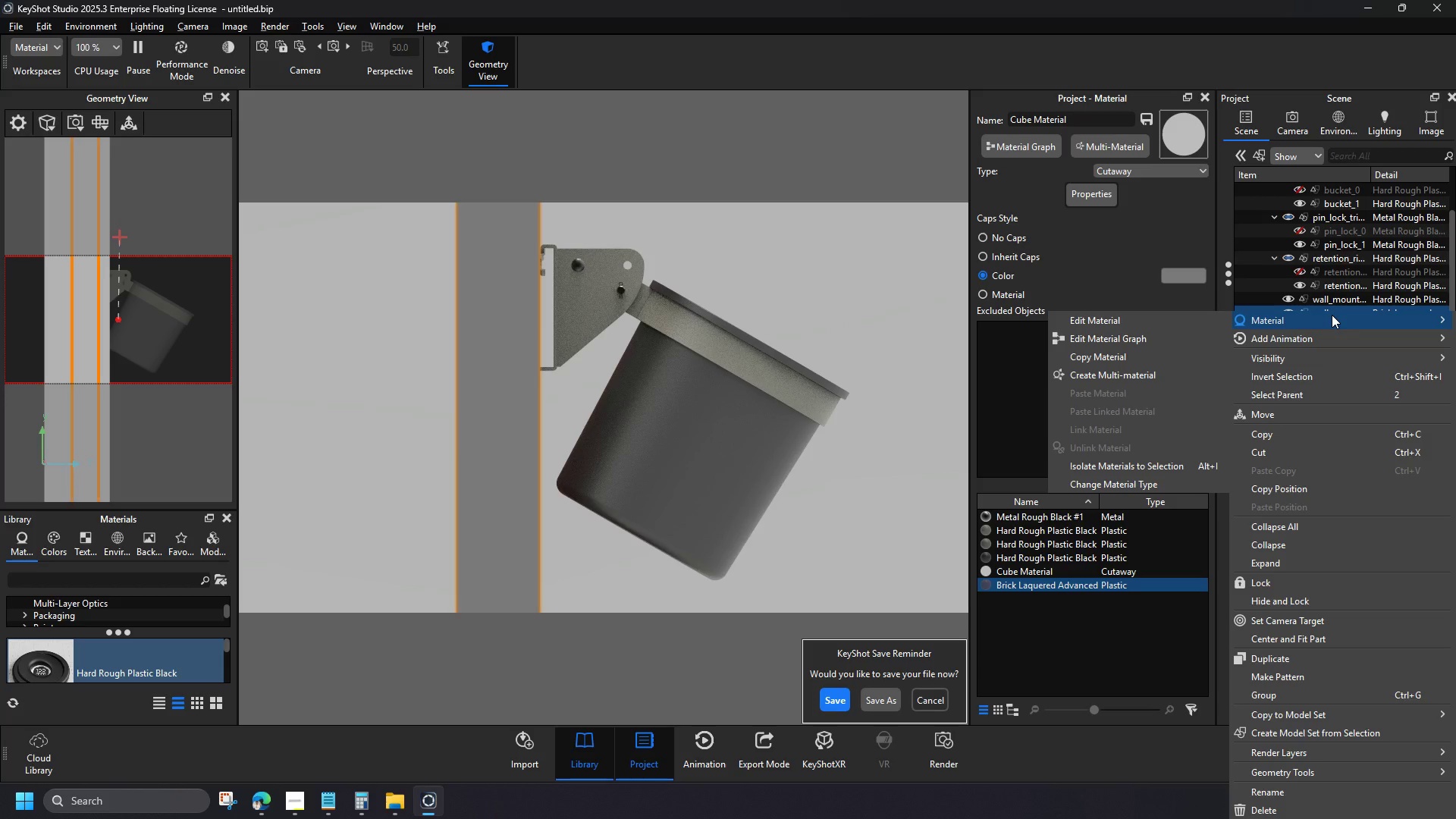 
wait(11.16)
 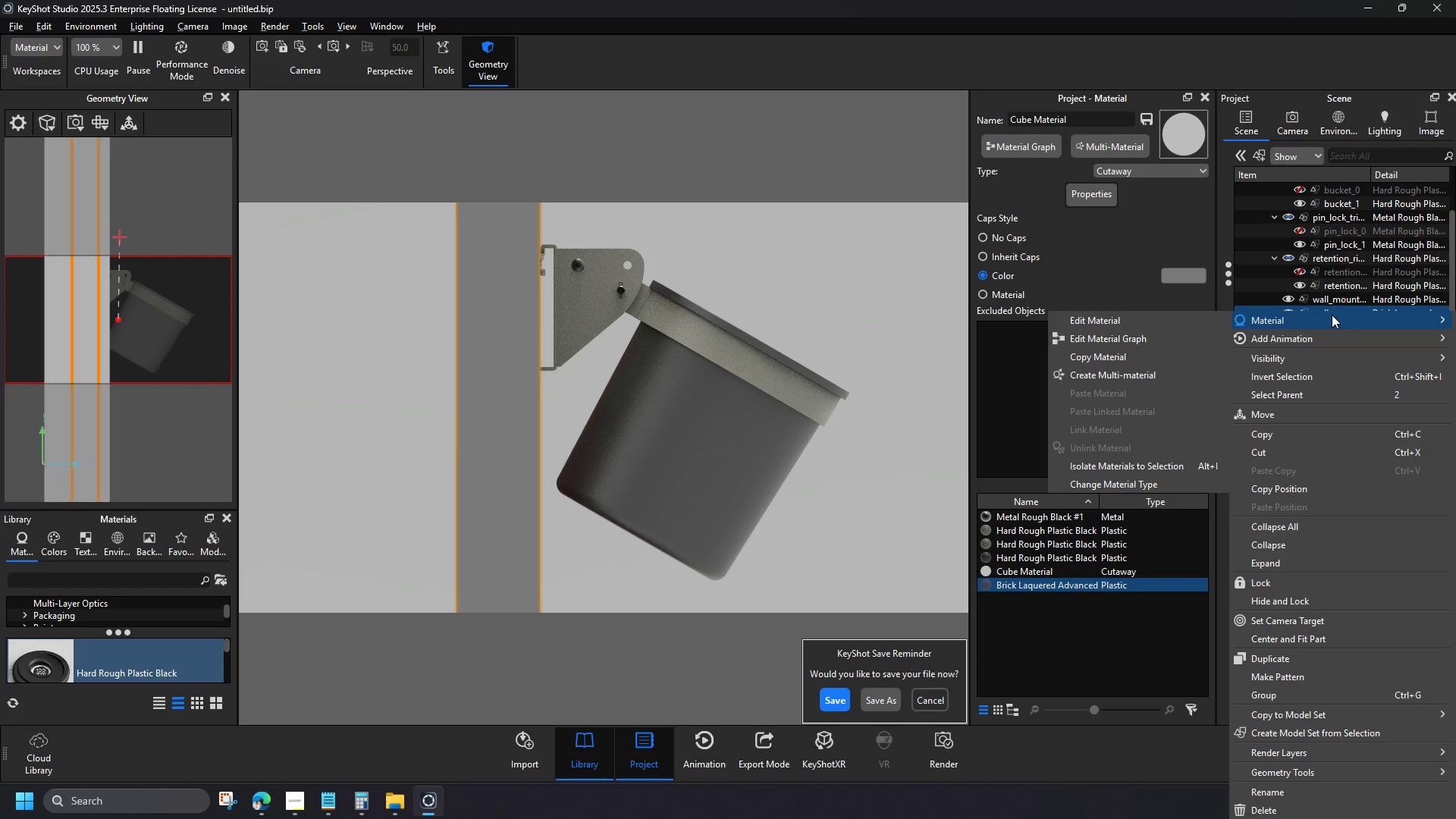 
left_click([1302, 435])
 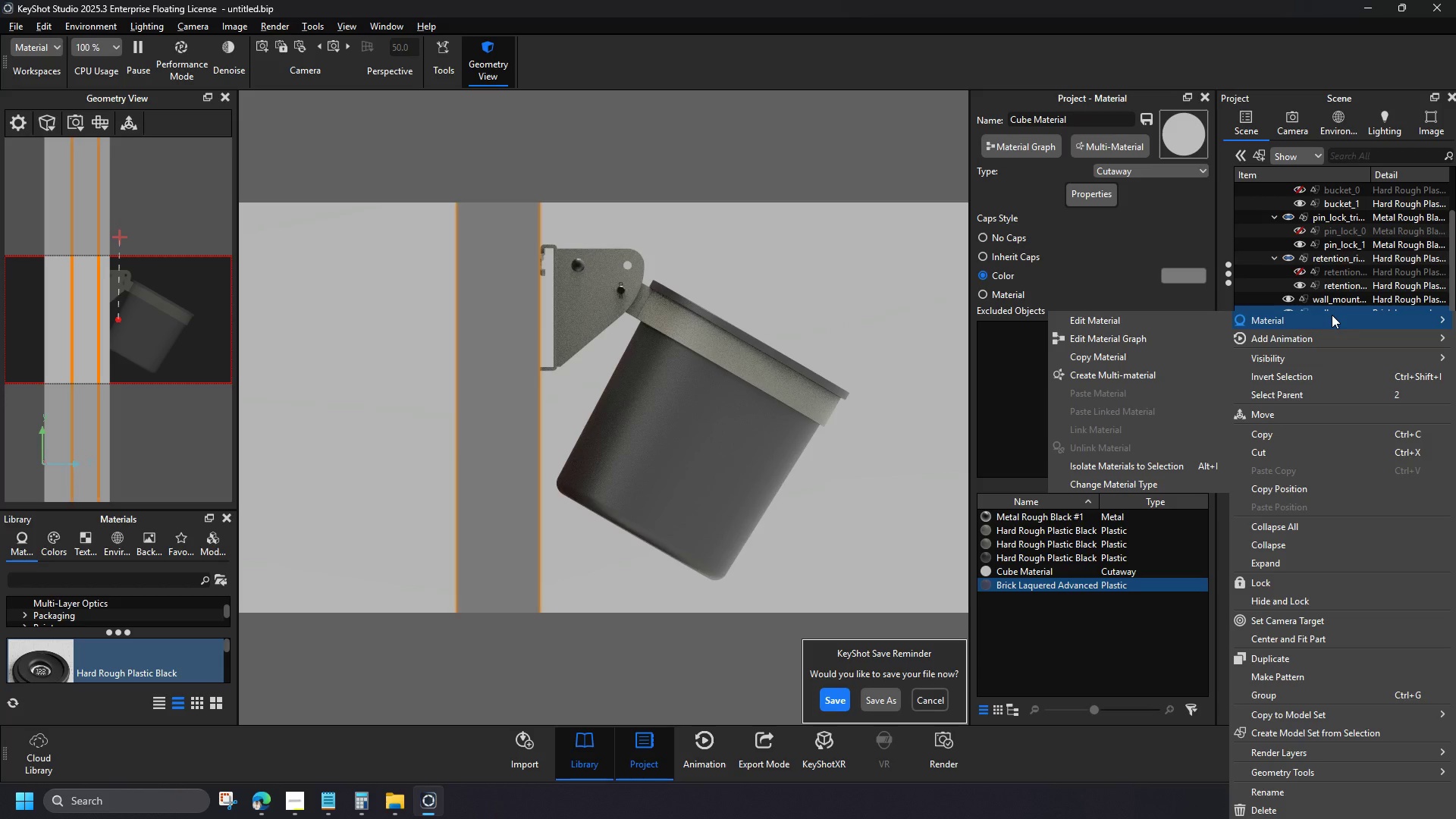 
left_click([1321, 203])
 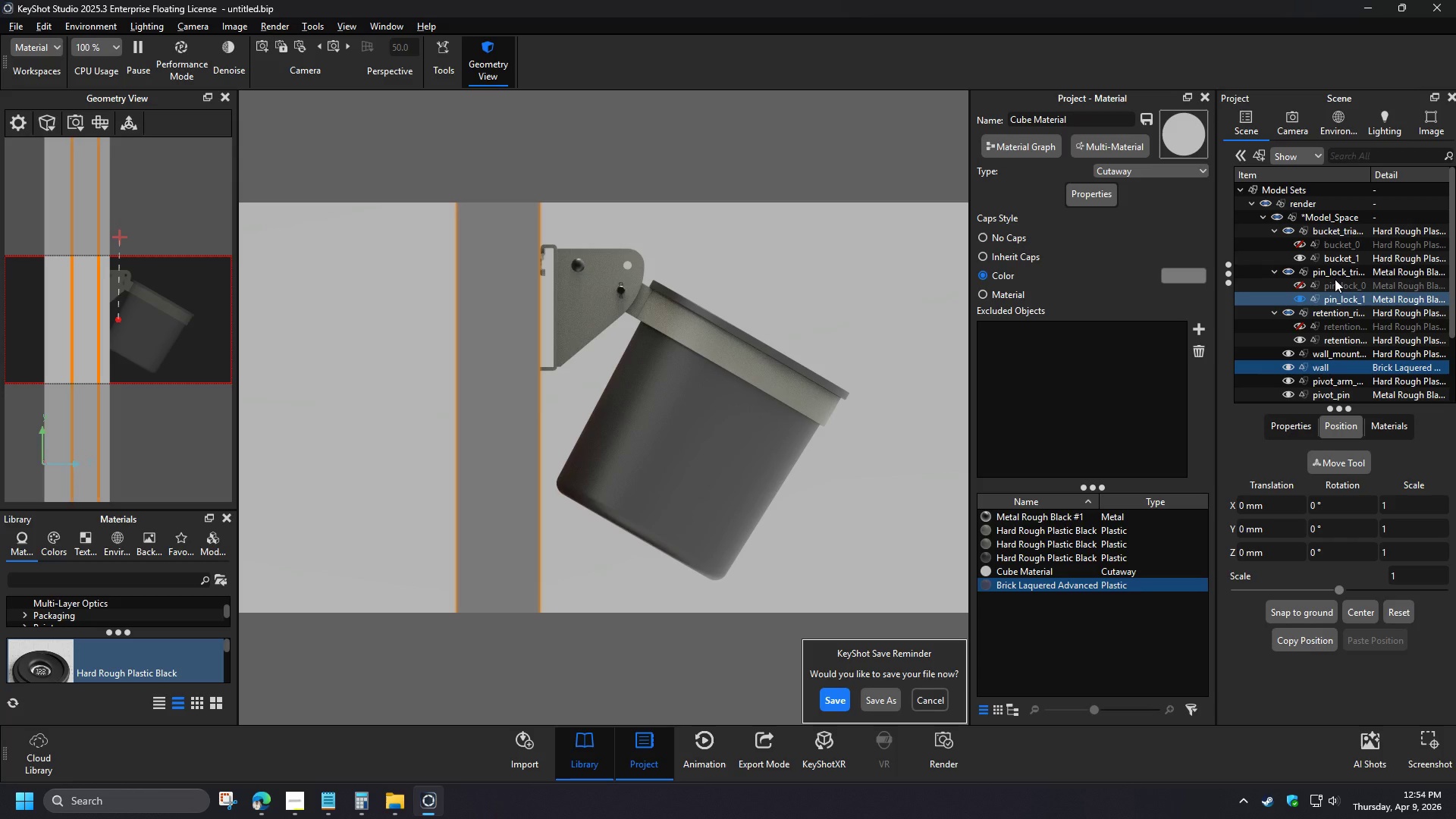 
right_click([1321, 203])
 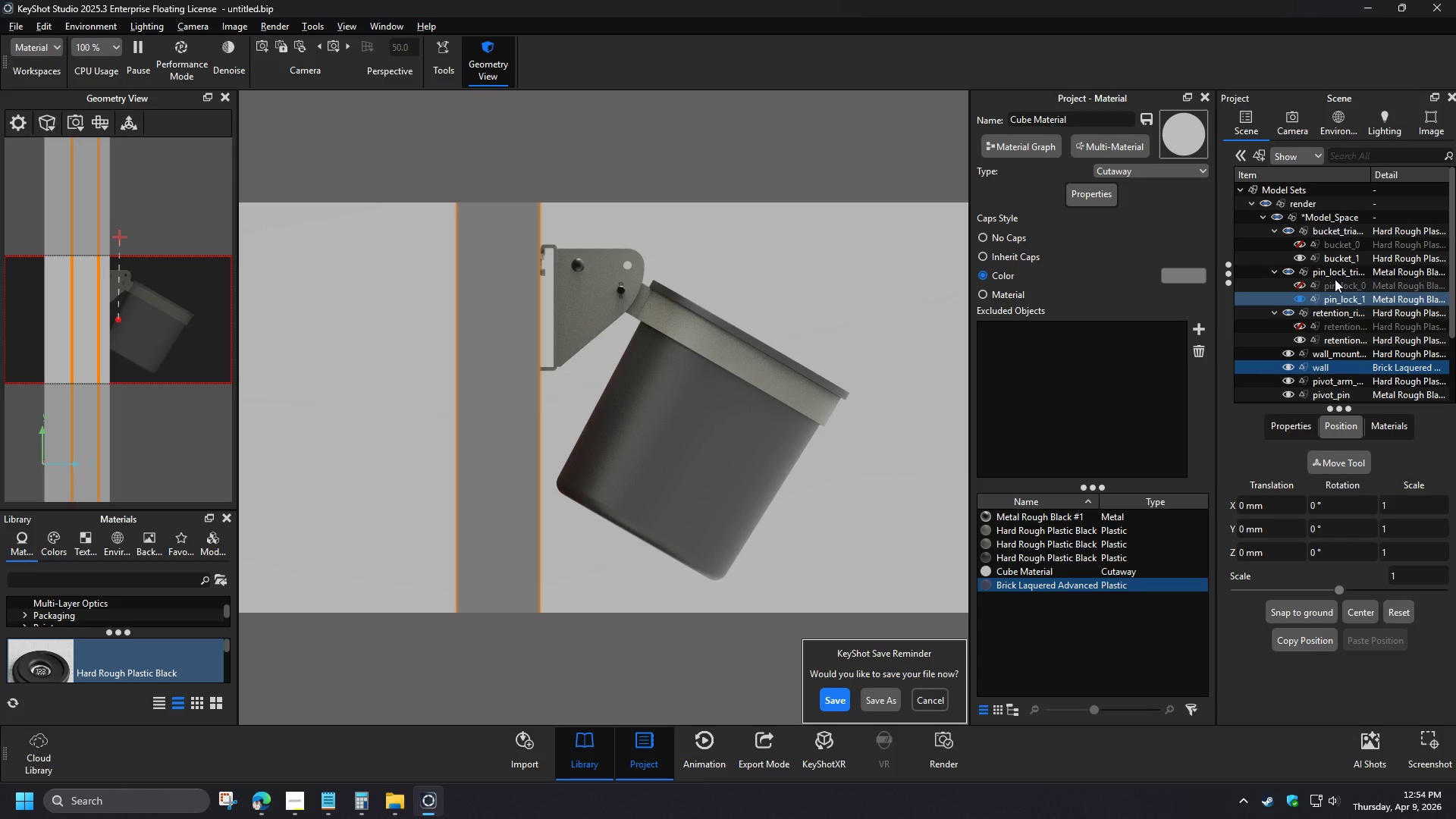 
left_click([1321, 199])
 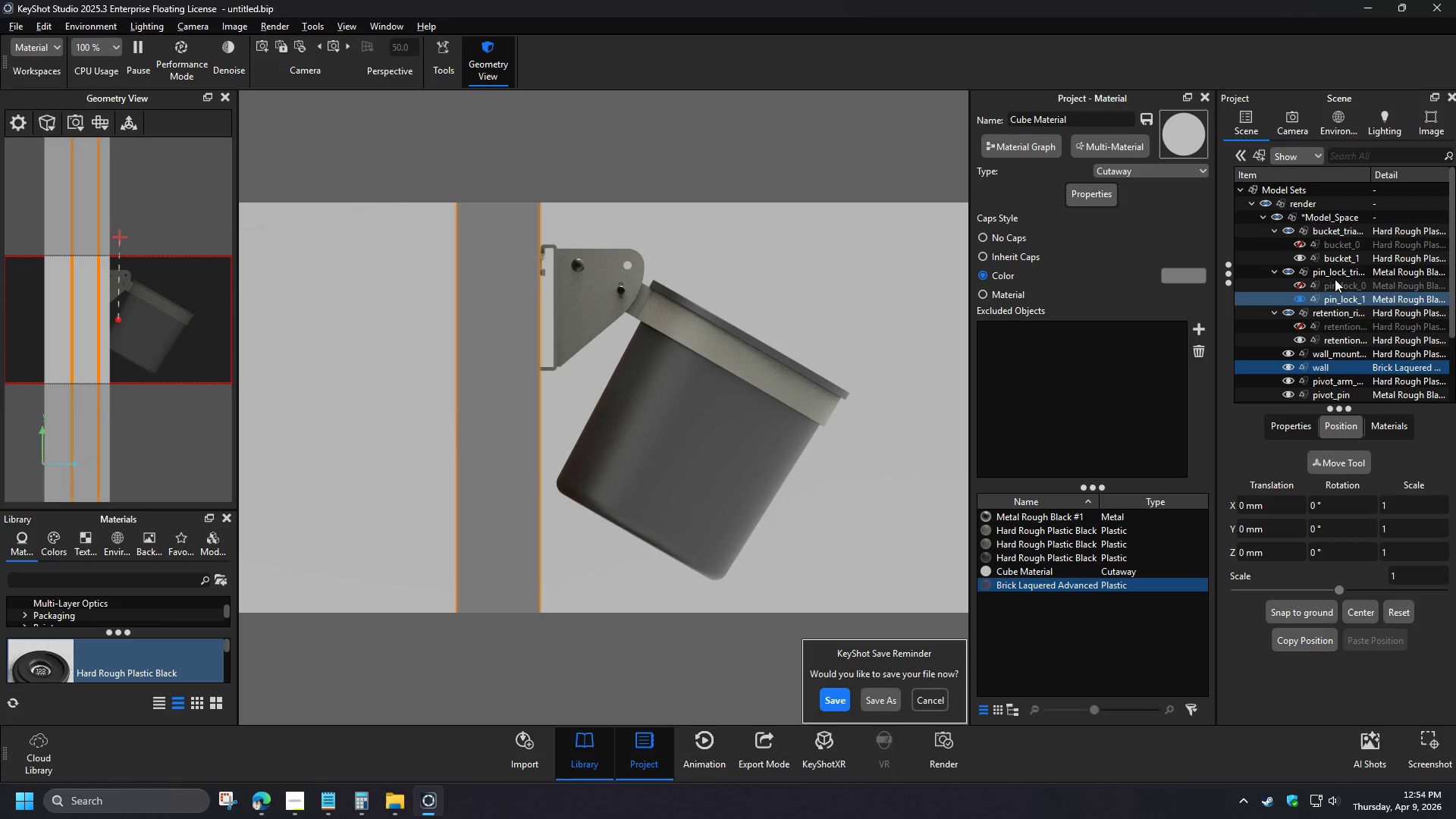 
left_click([1323, 215])
 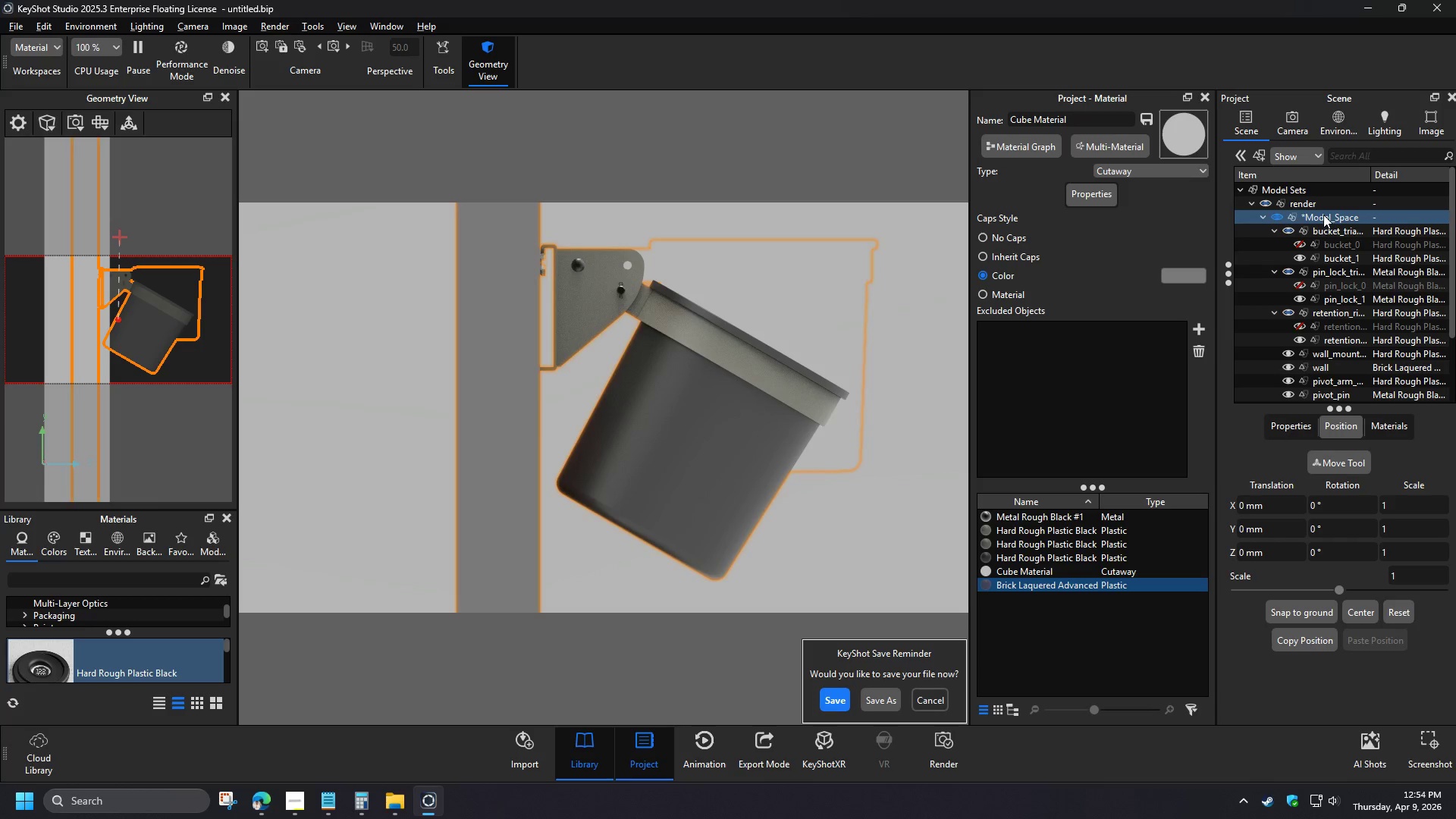 
right_click([1323, 215])
 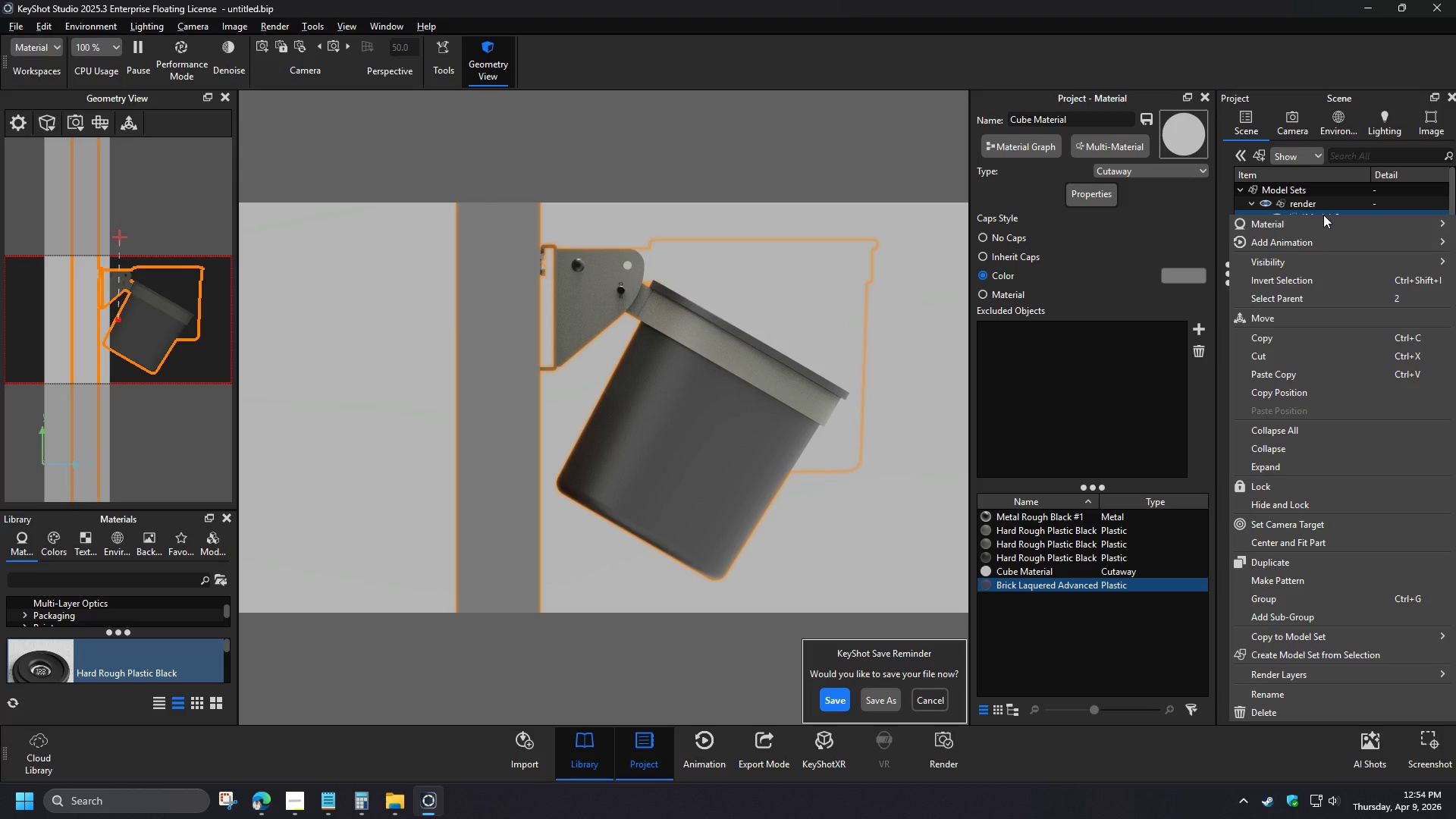 
scroll: coordinate [1332, 298], scroll_direction: up, amount: 6.0
 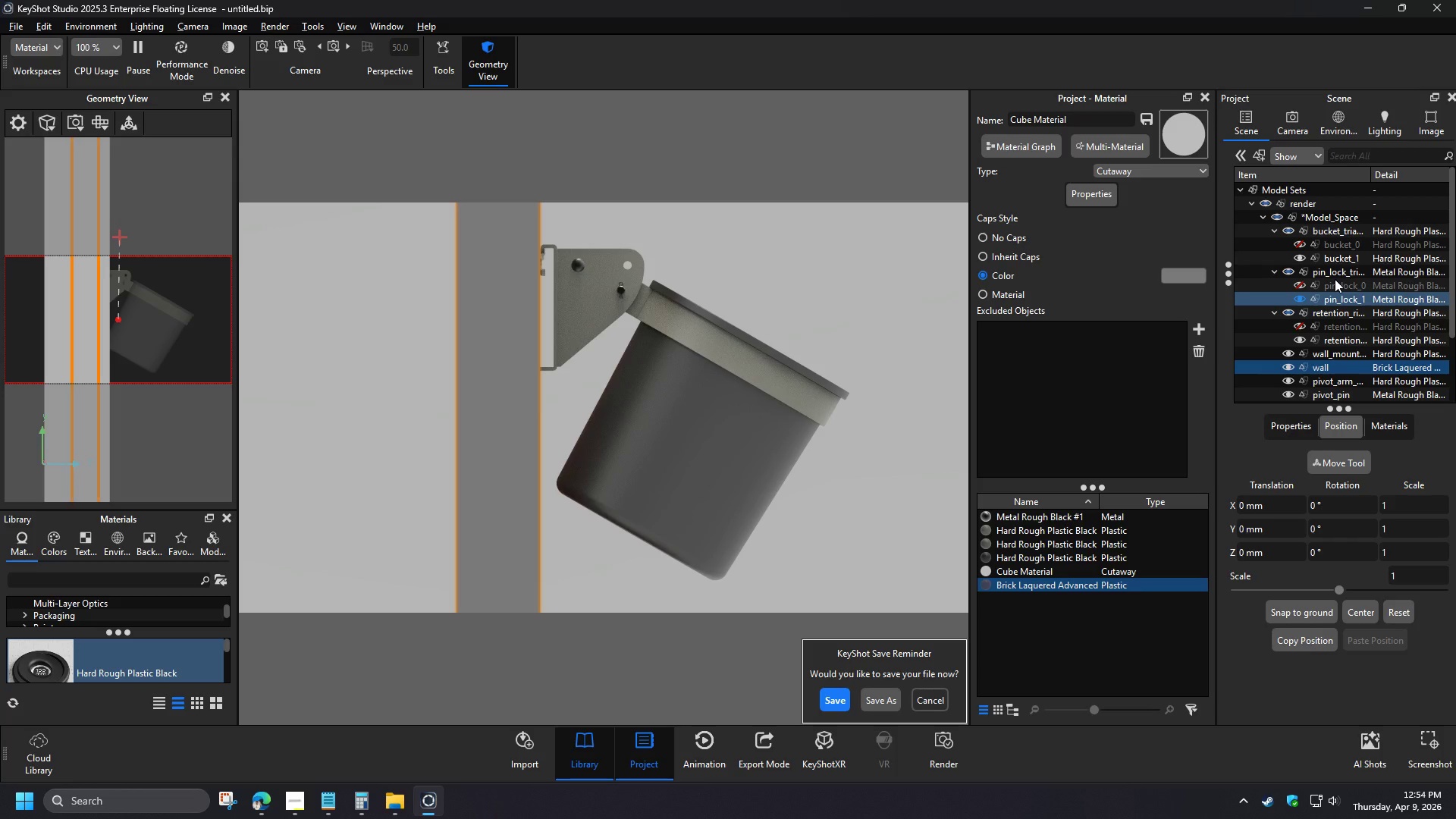 
left_click([1284, 370])
 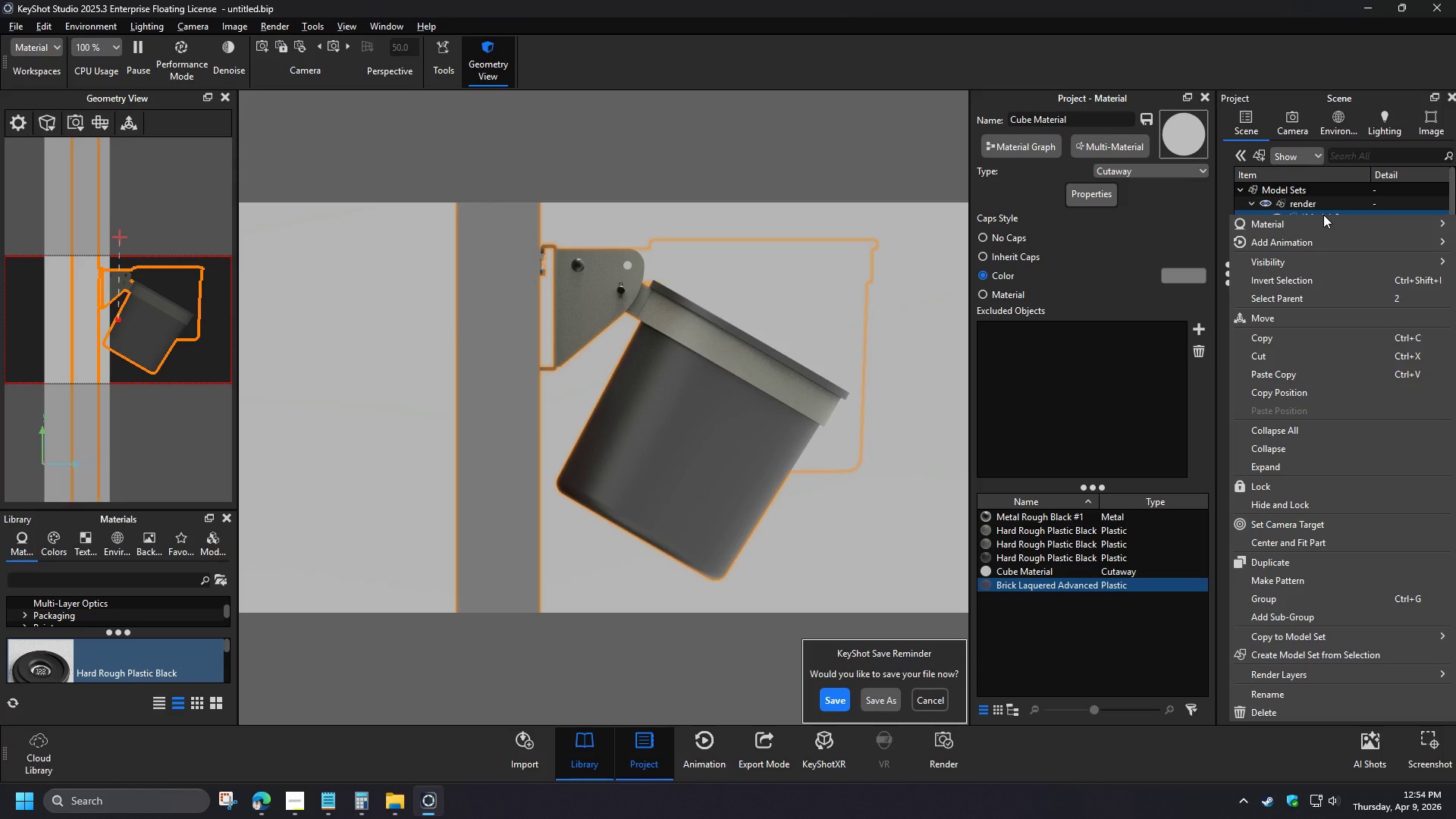 
left_click([908, 408])
 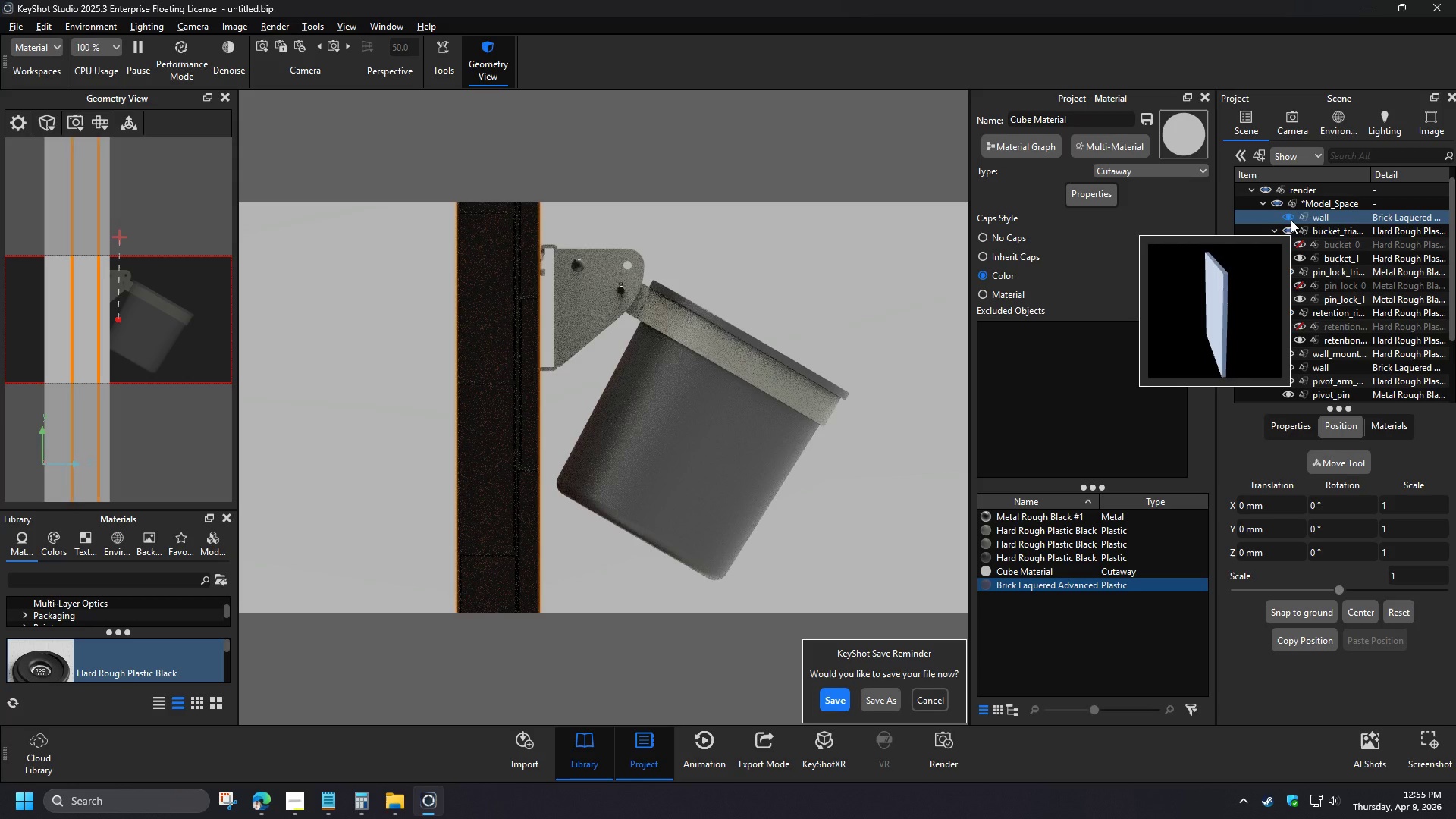 
wait(7.52)
 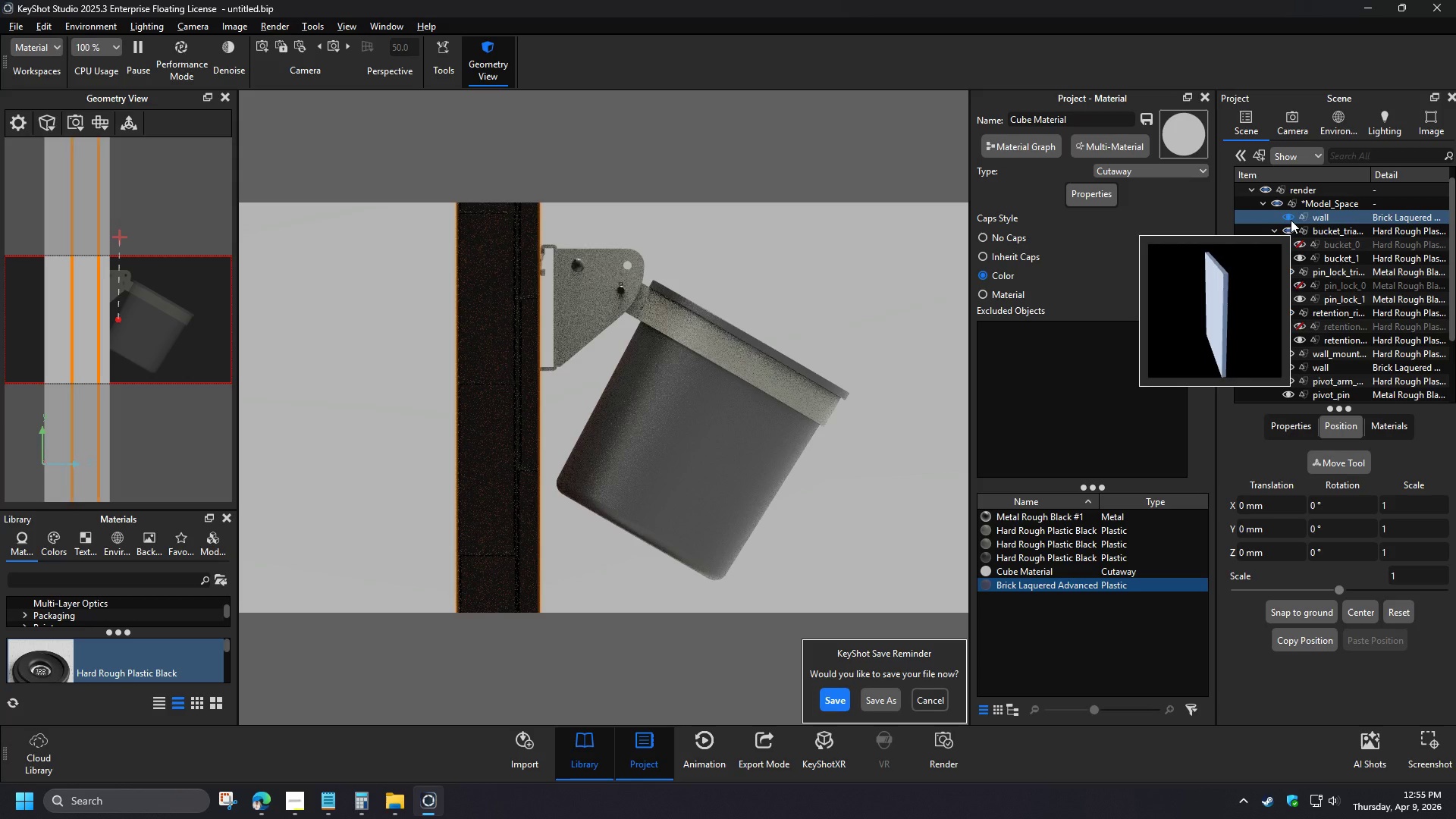 
left_click([1285, 287])
 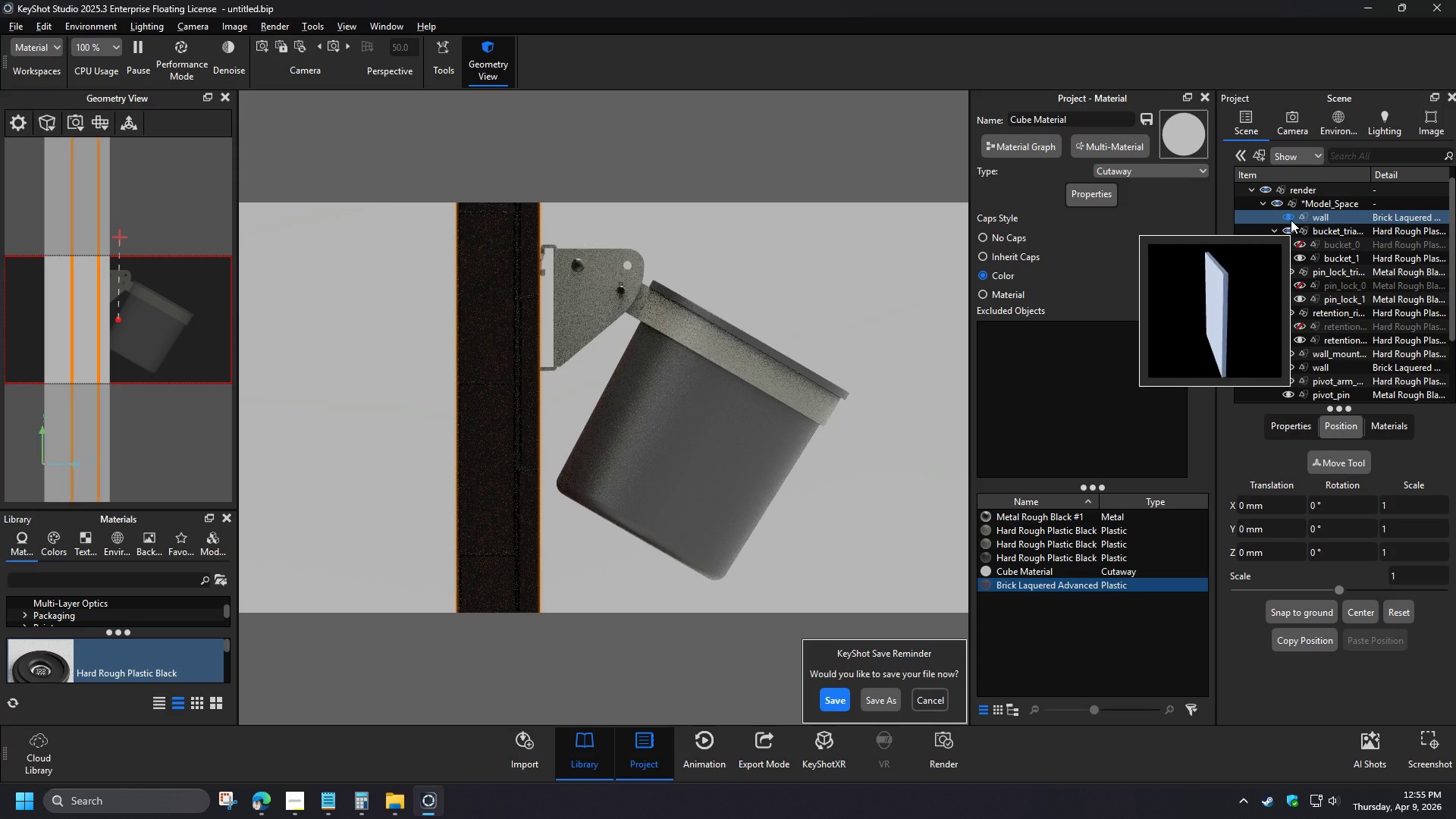 
scroll: coordinate [1322, 328], scroll_direction: down, amount: 2.0
 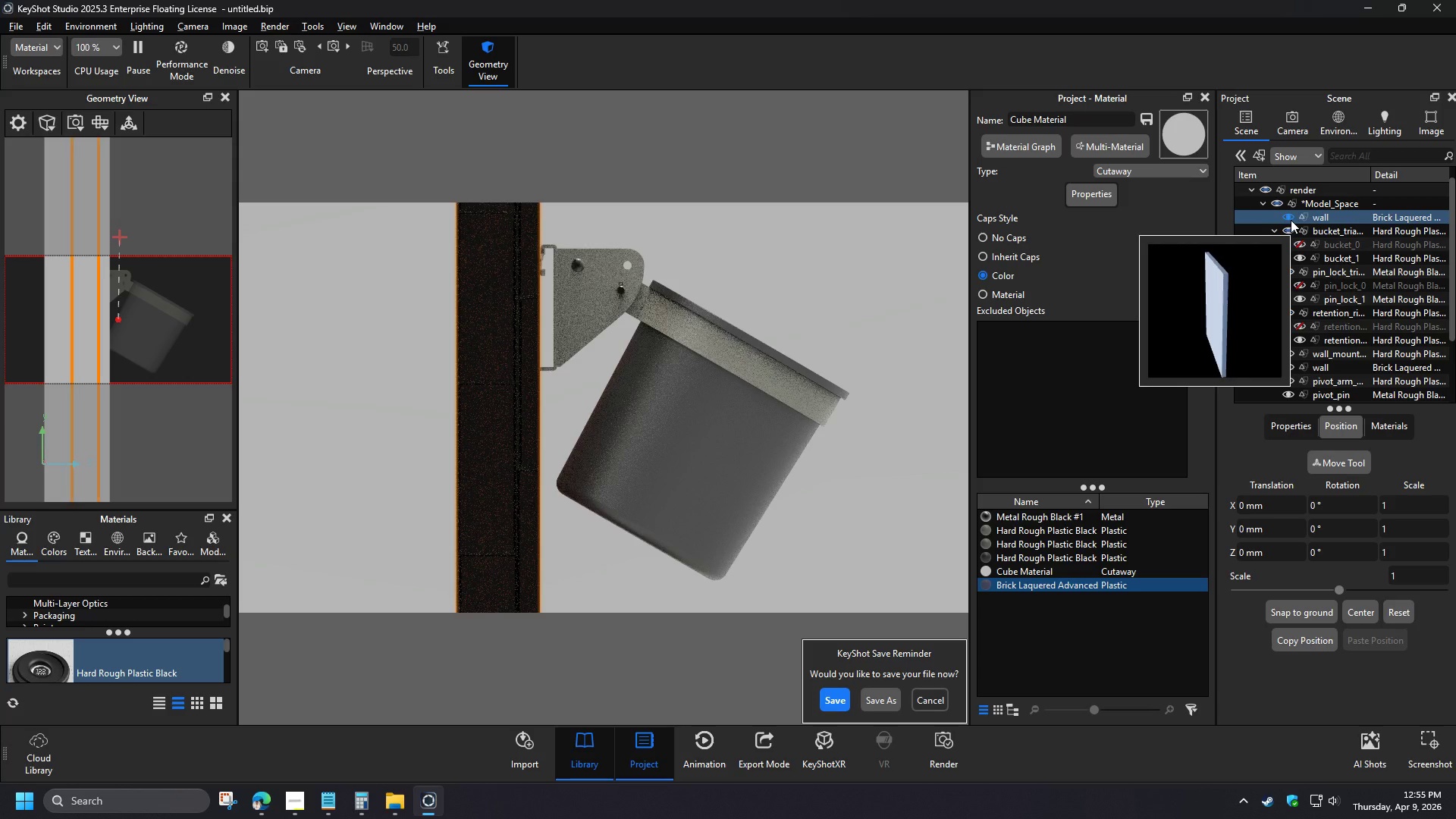 
left_click([1330, 235])
 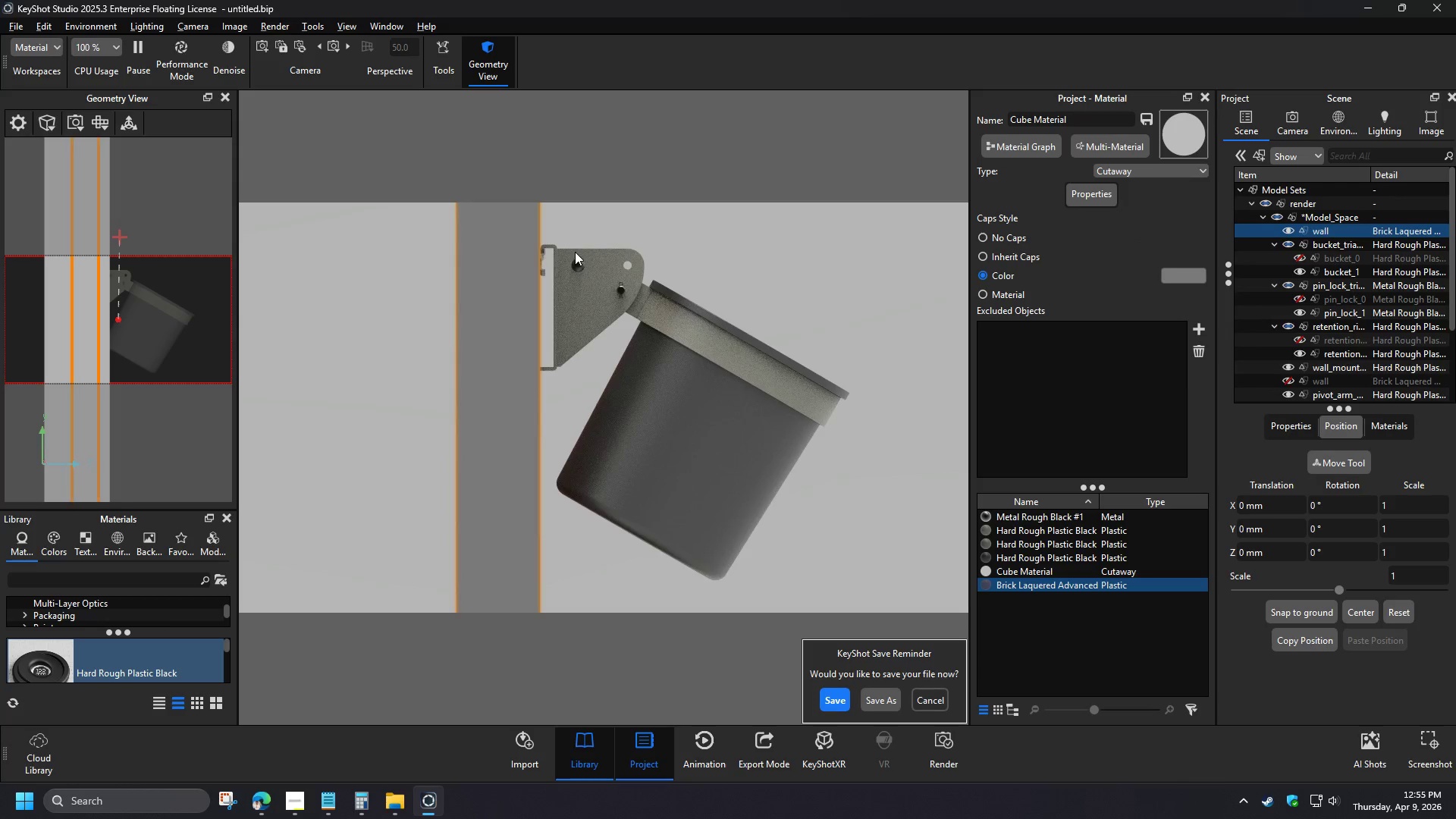 
scroll: coordinate [1313, 286], scroll_direction: up, amount: 4.0
 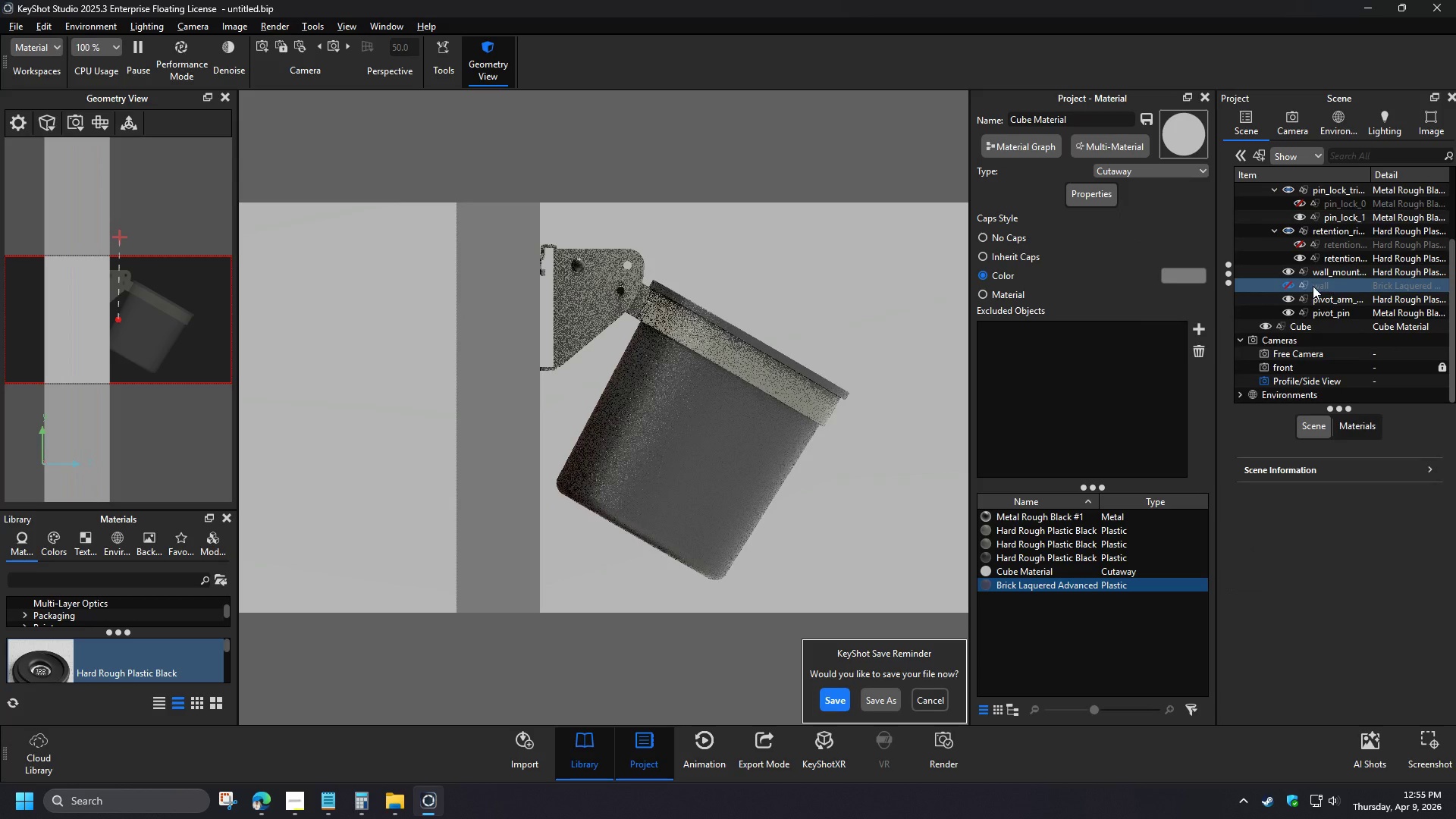 
left_click([593, 166])
 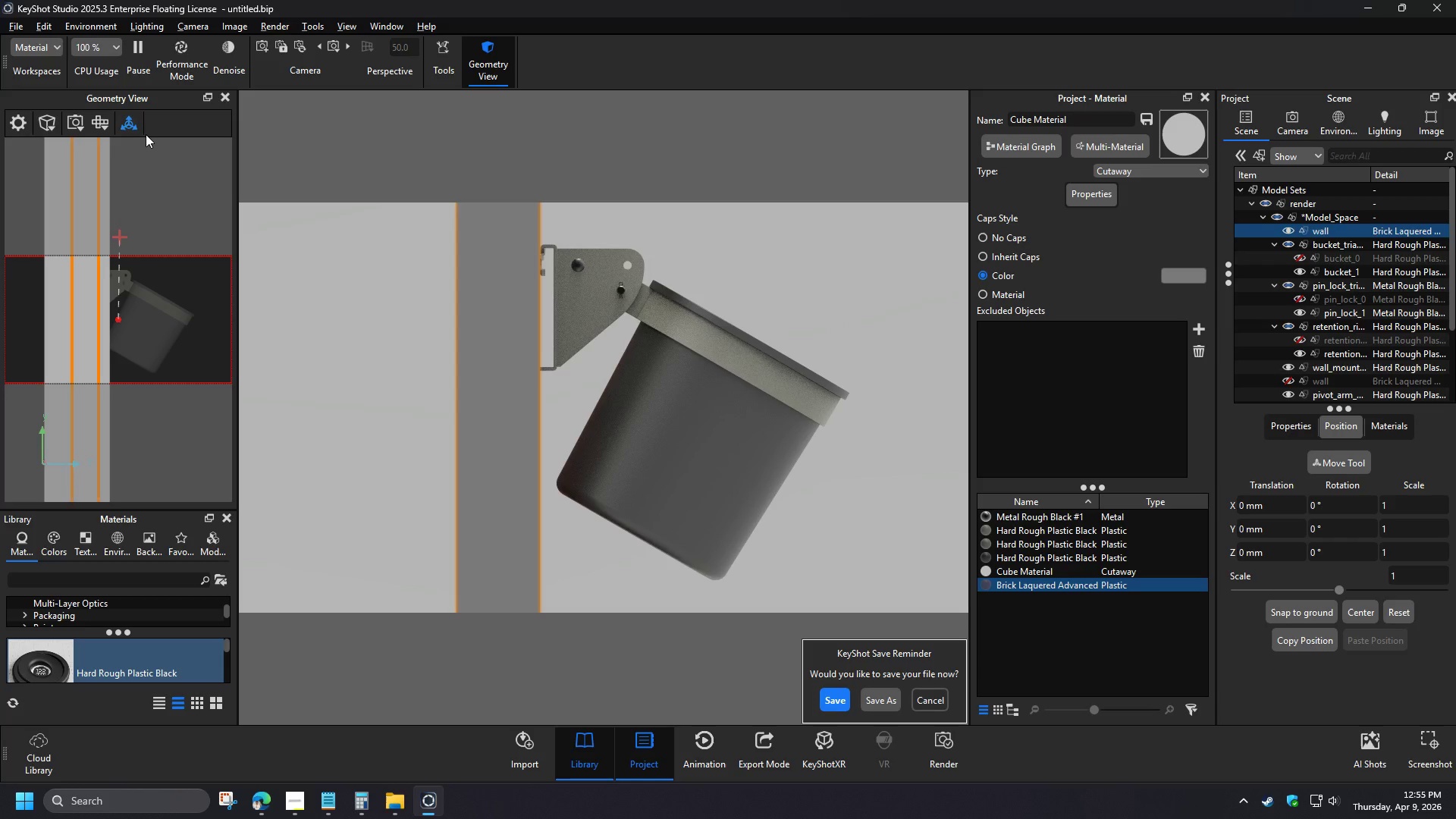 
wait(5.55)
 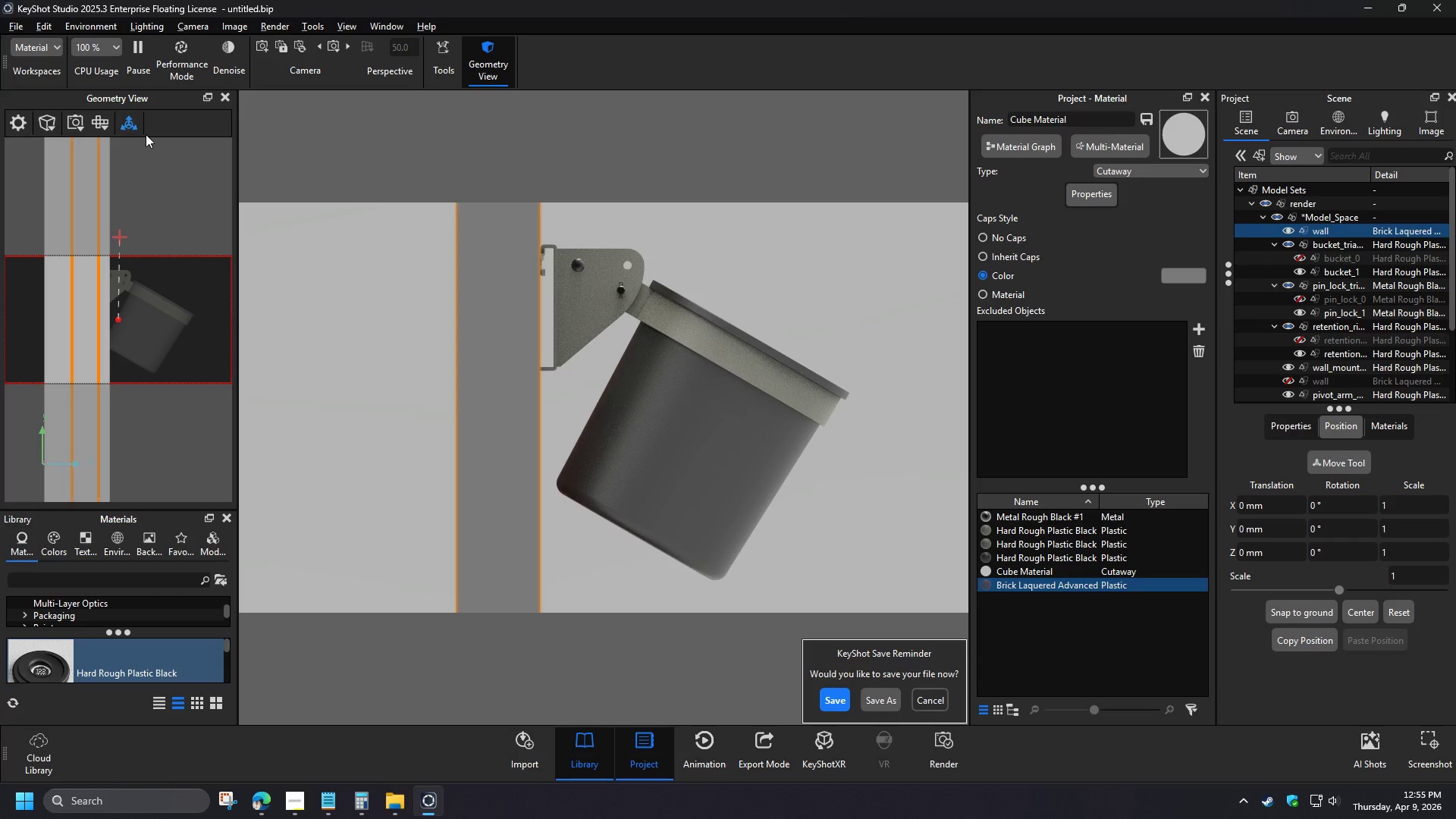 
left_click([155, 457])
 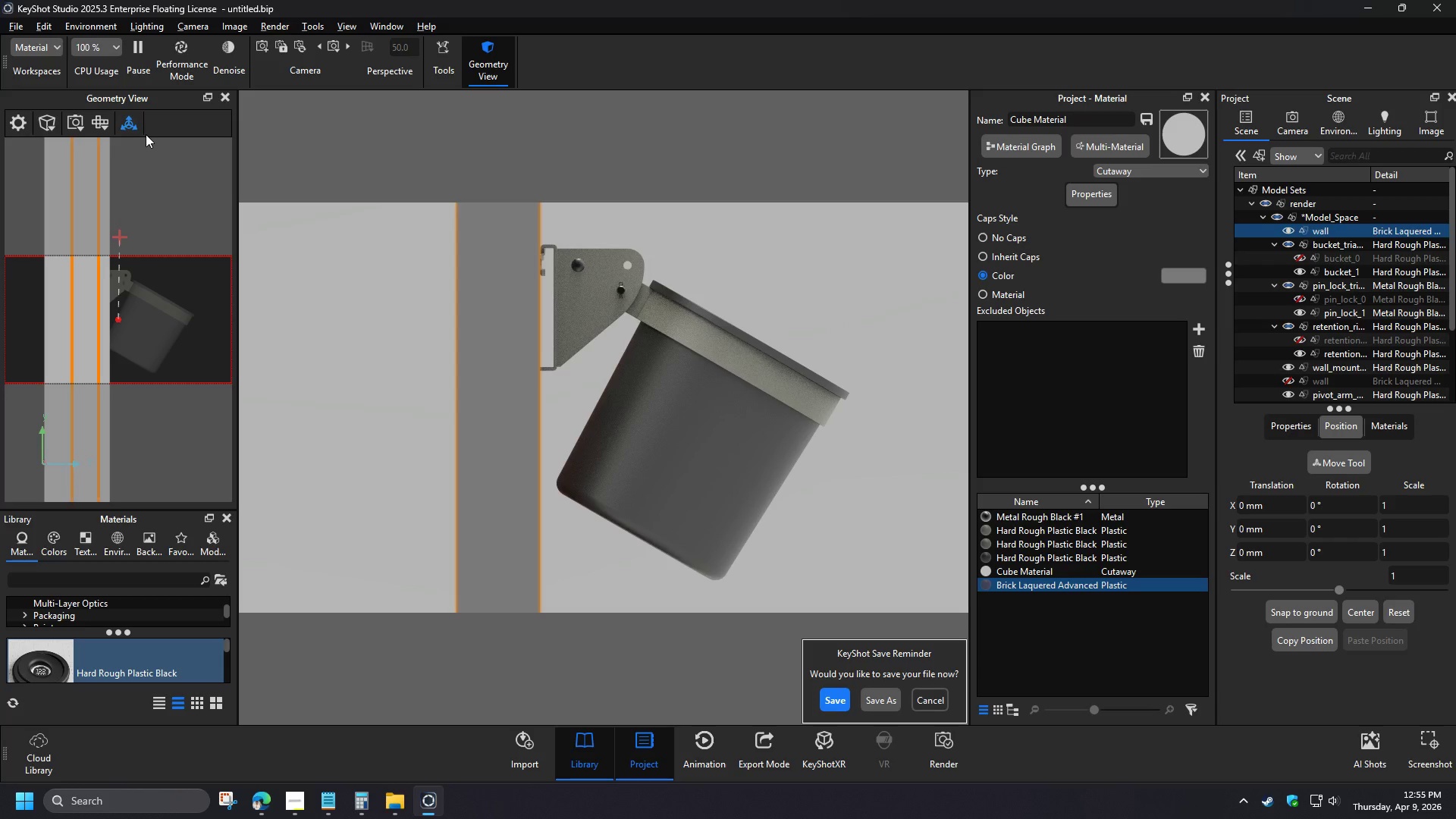 
left_click([1285, 127])
 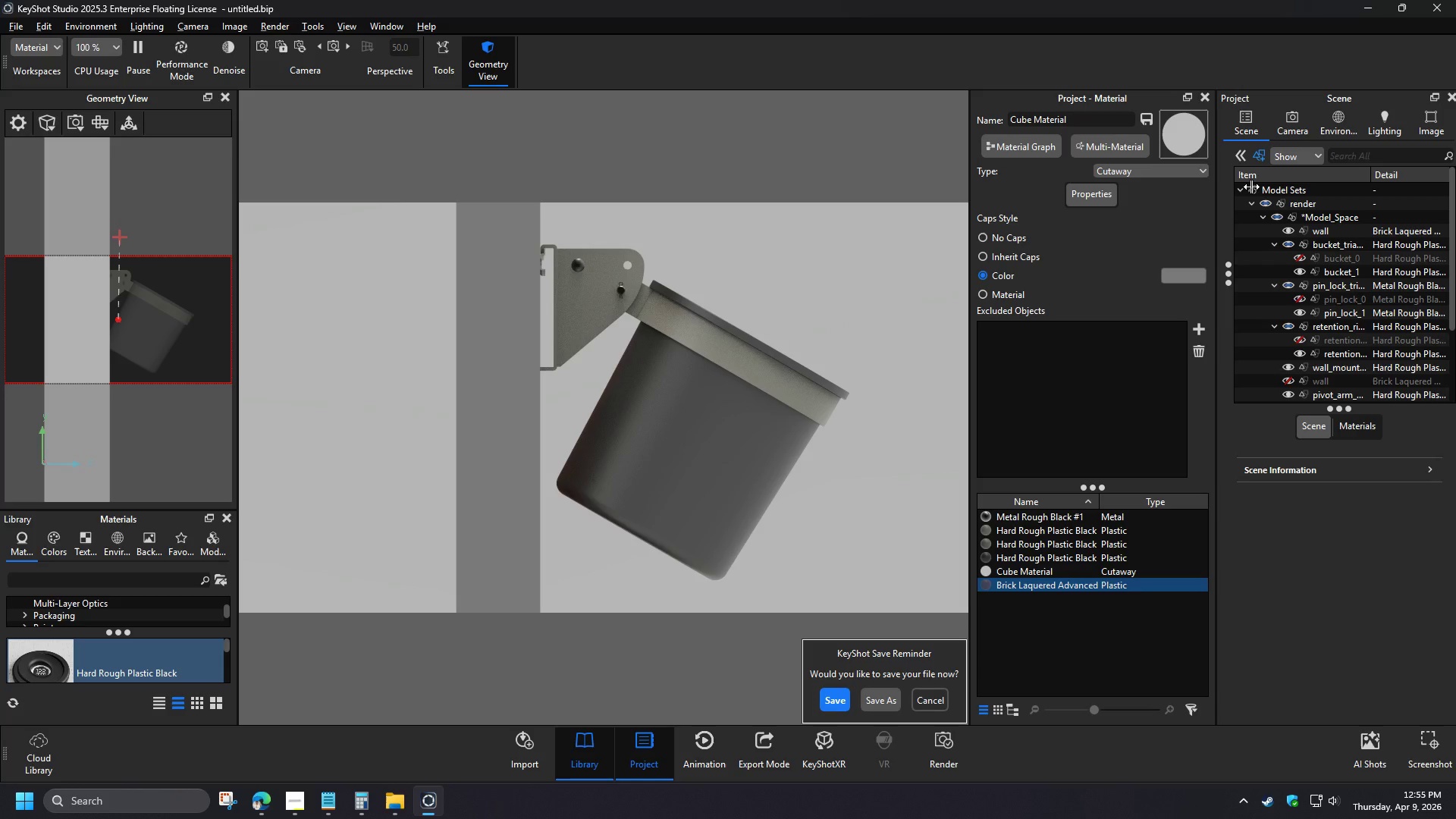 
left_click_drag(start_coordinate=[1428, 380], to_coordinate=[1355, 377])
 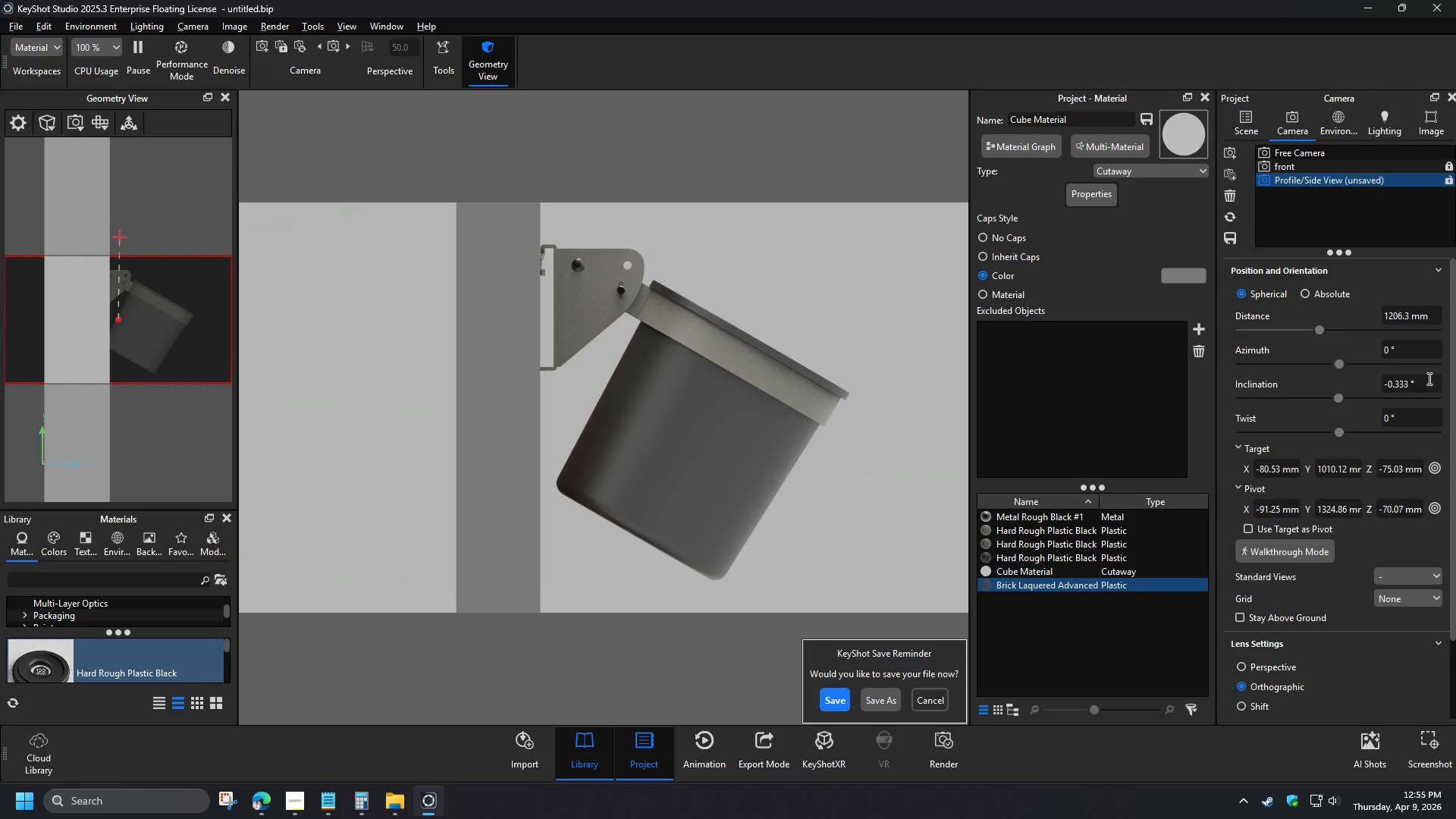 
key(Numpad0)
 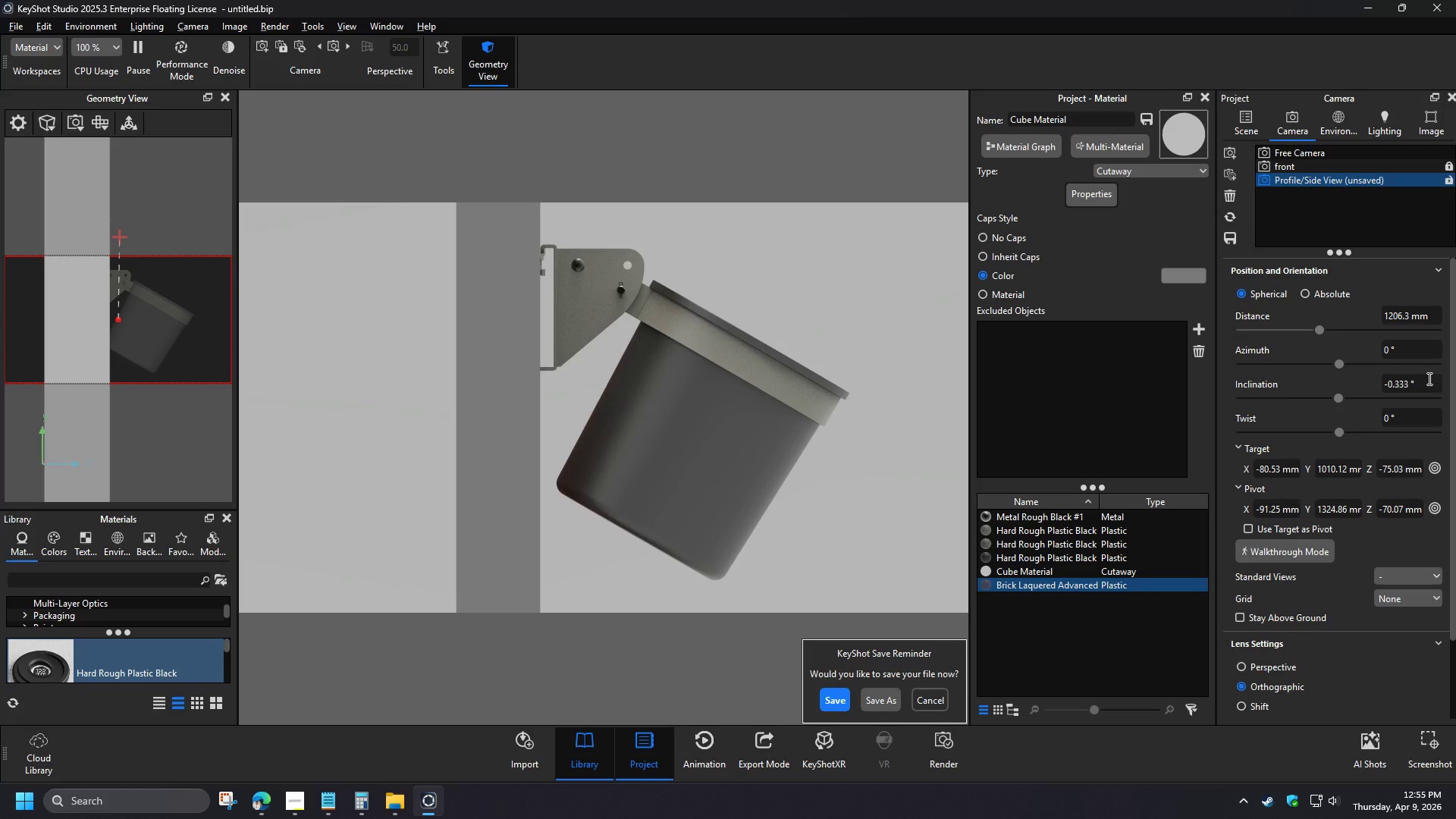 
key(NumpadEnter)
 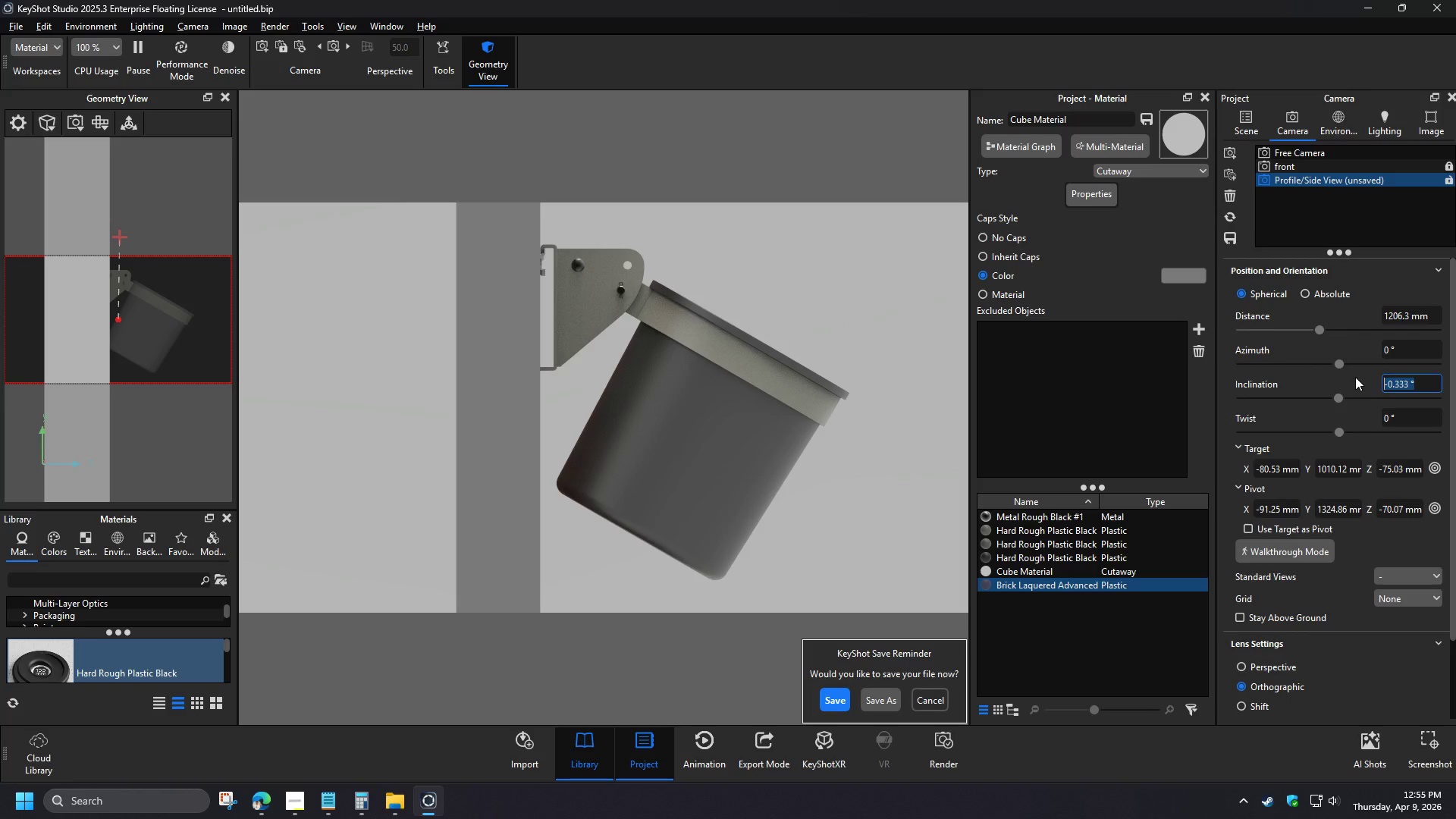 
left_click_drag(start_coordinate=[1384, 471], to_coordinate=[1426, 473])
 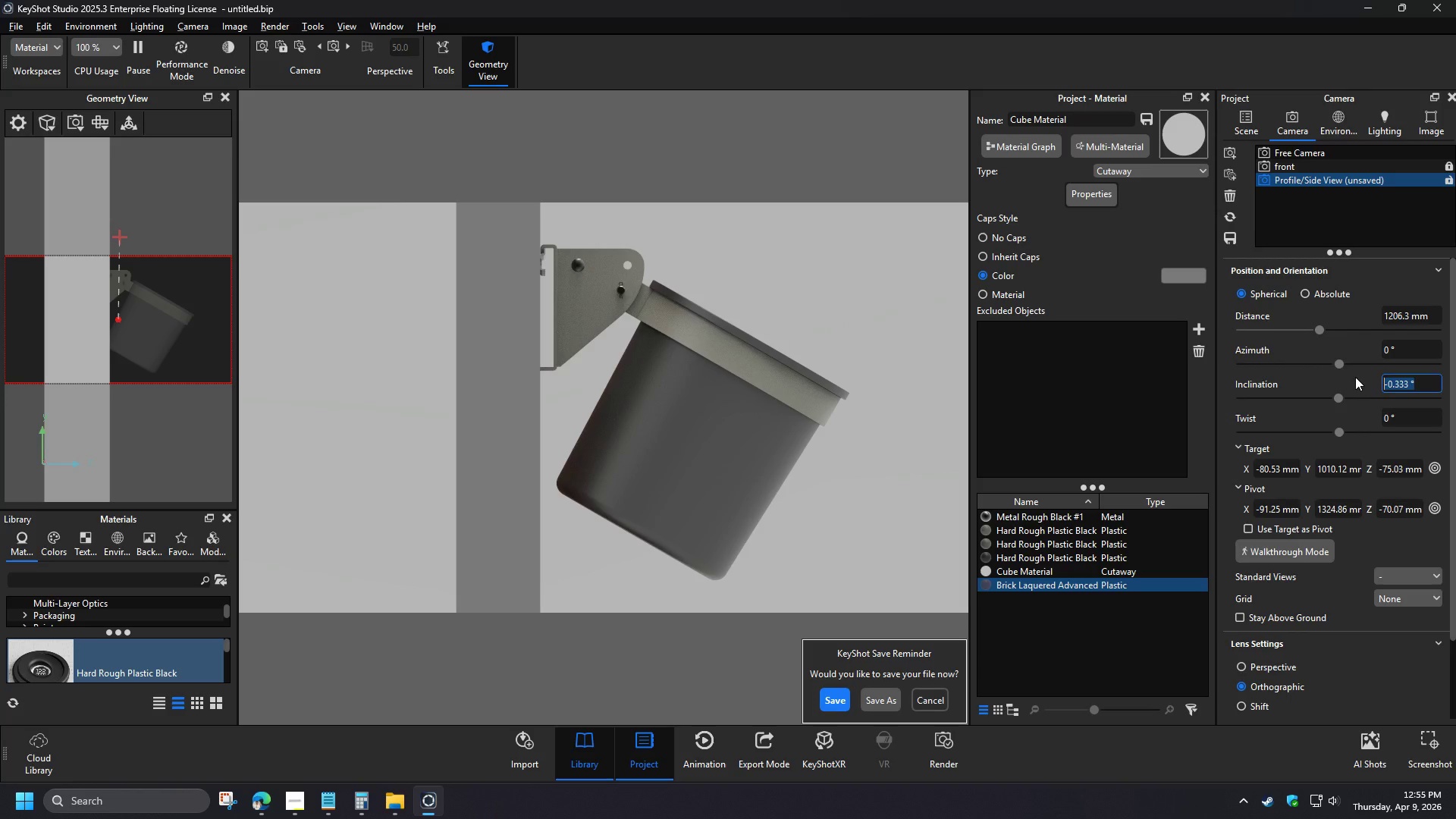 
key(Numpad6)
 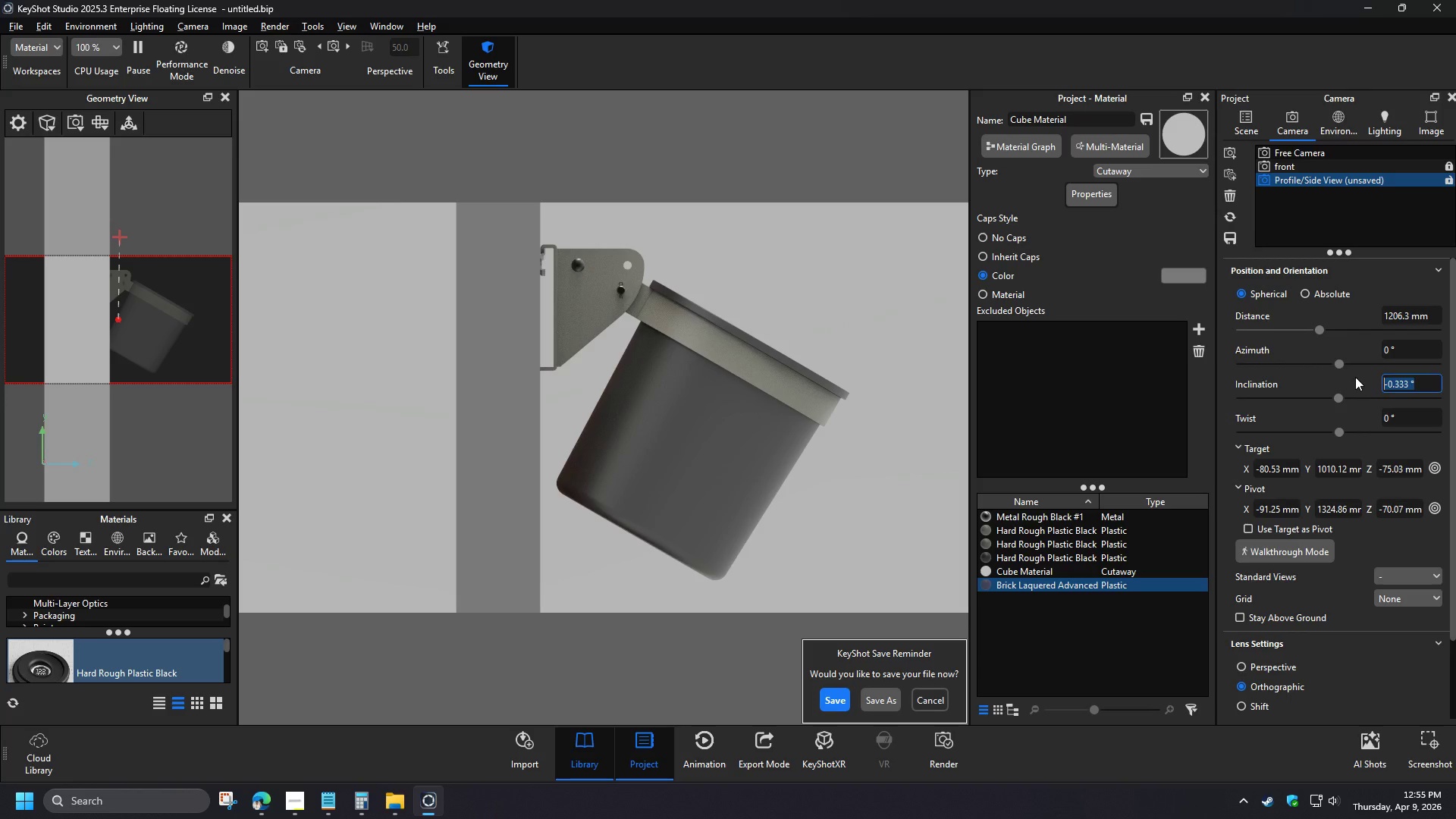 
key(Numpad5)
 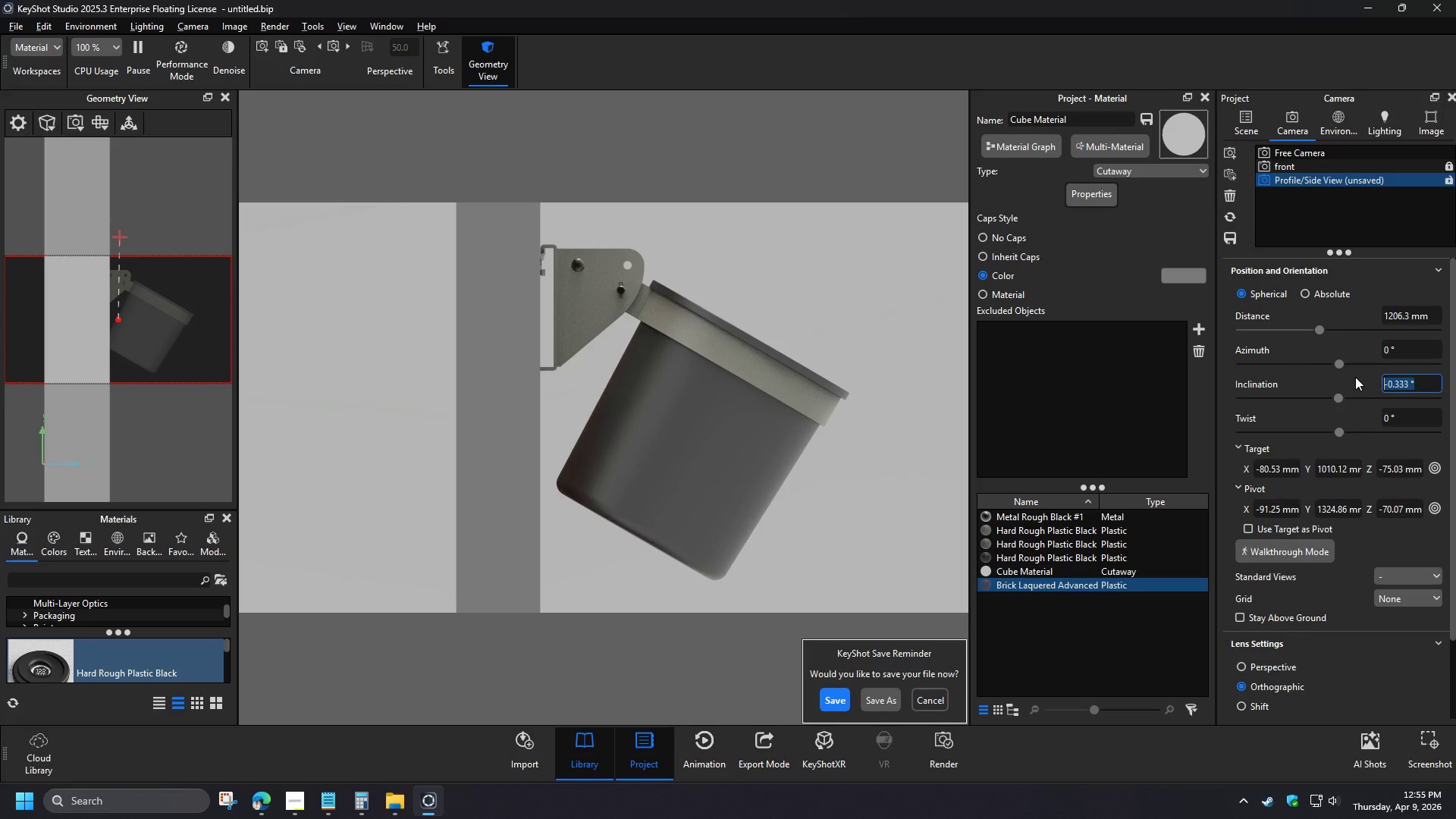 
key(NumpadEnter)
 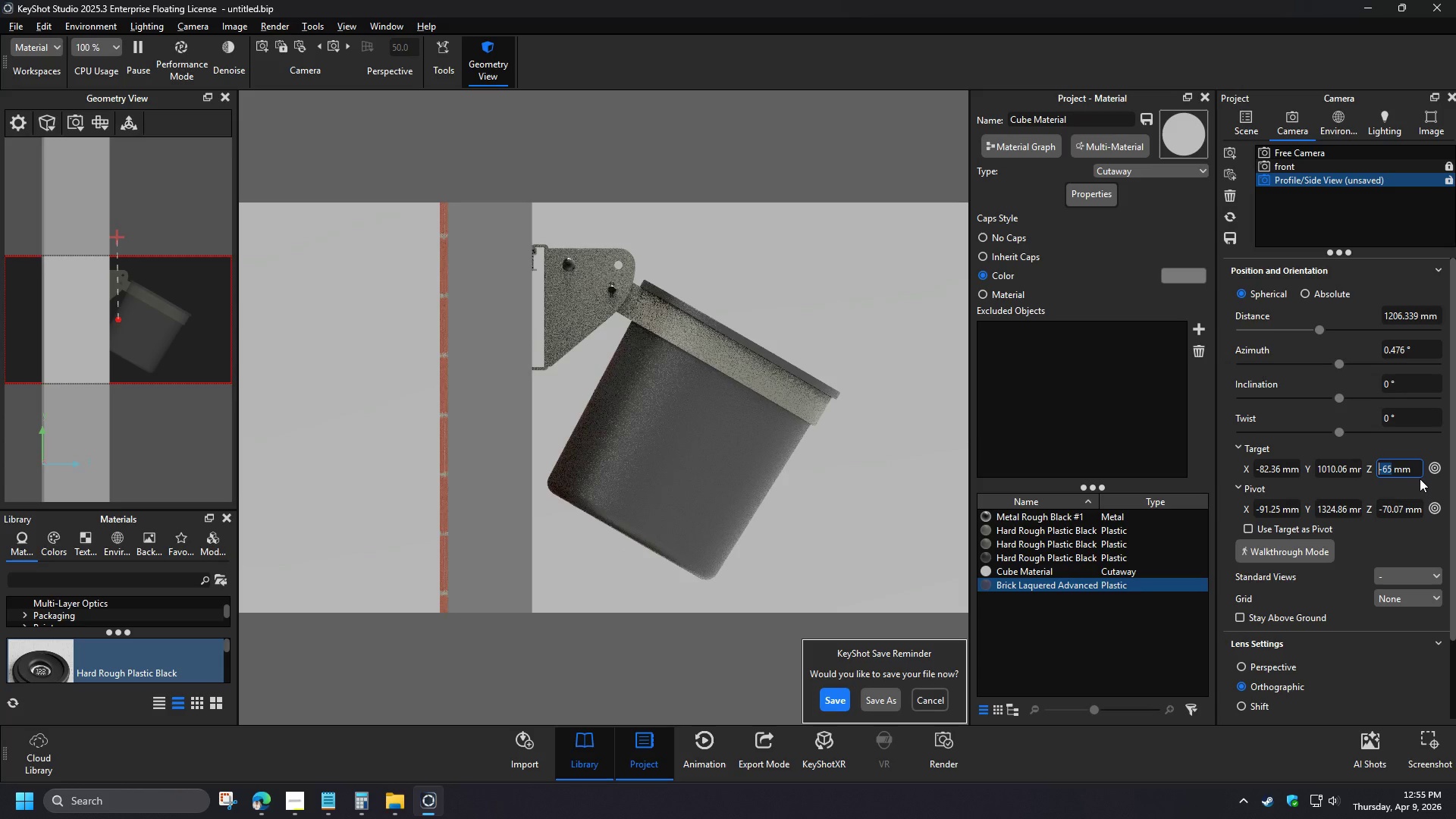 
left_click_drag(start_coordinate=[1418, 350], to_coordinate=[1346, 340])
 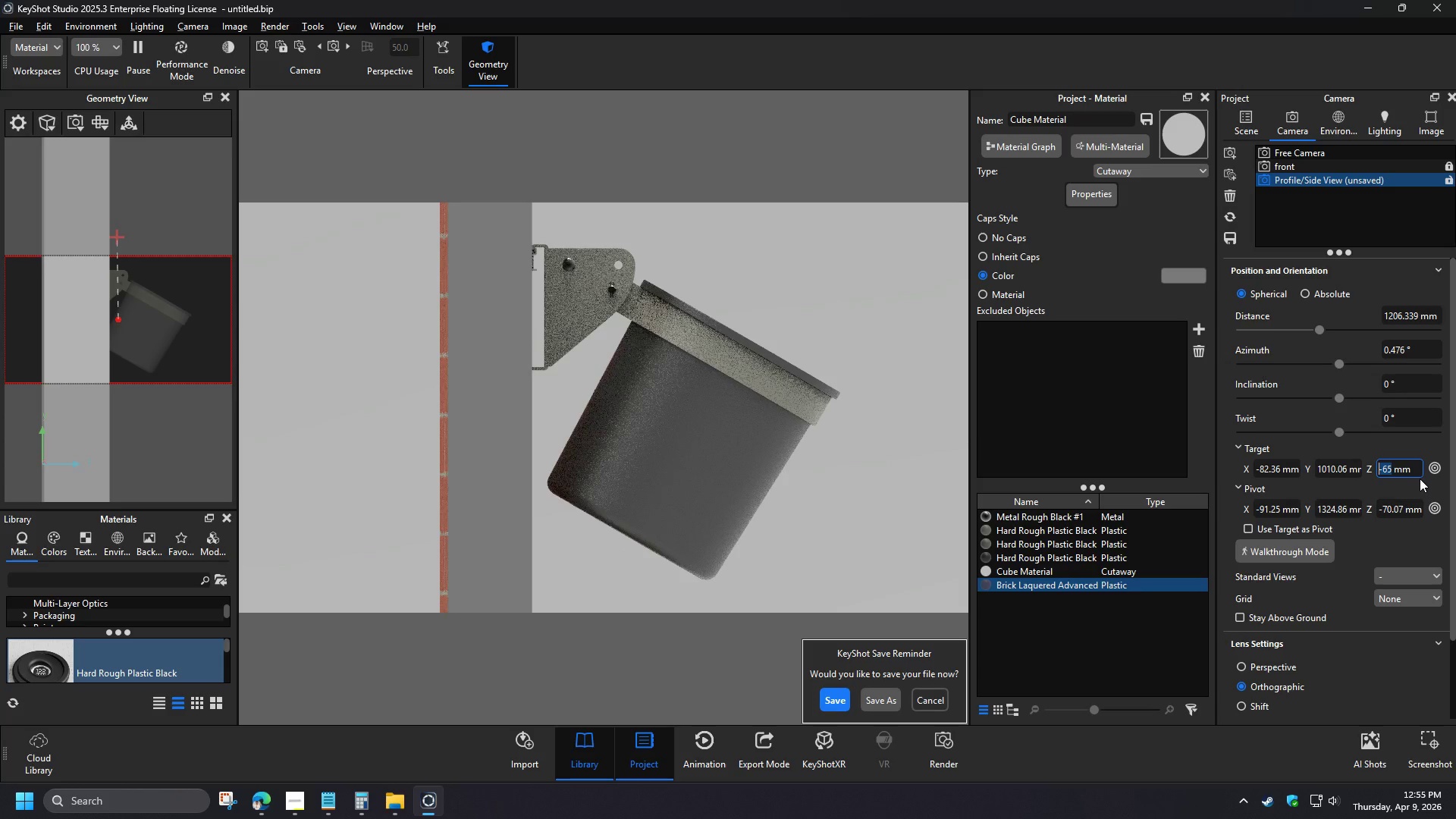 
key(Numpad0)
 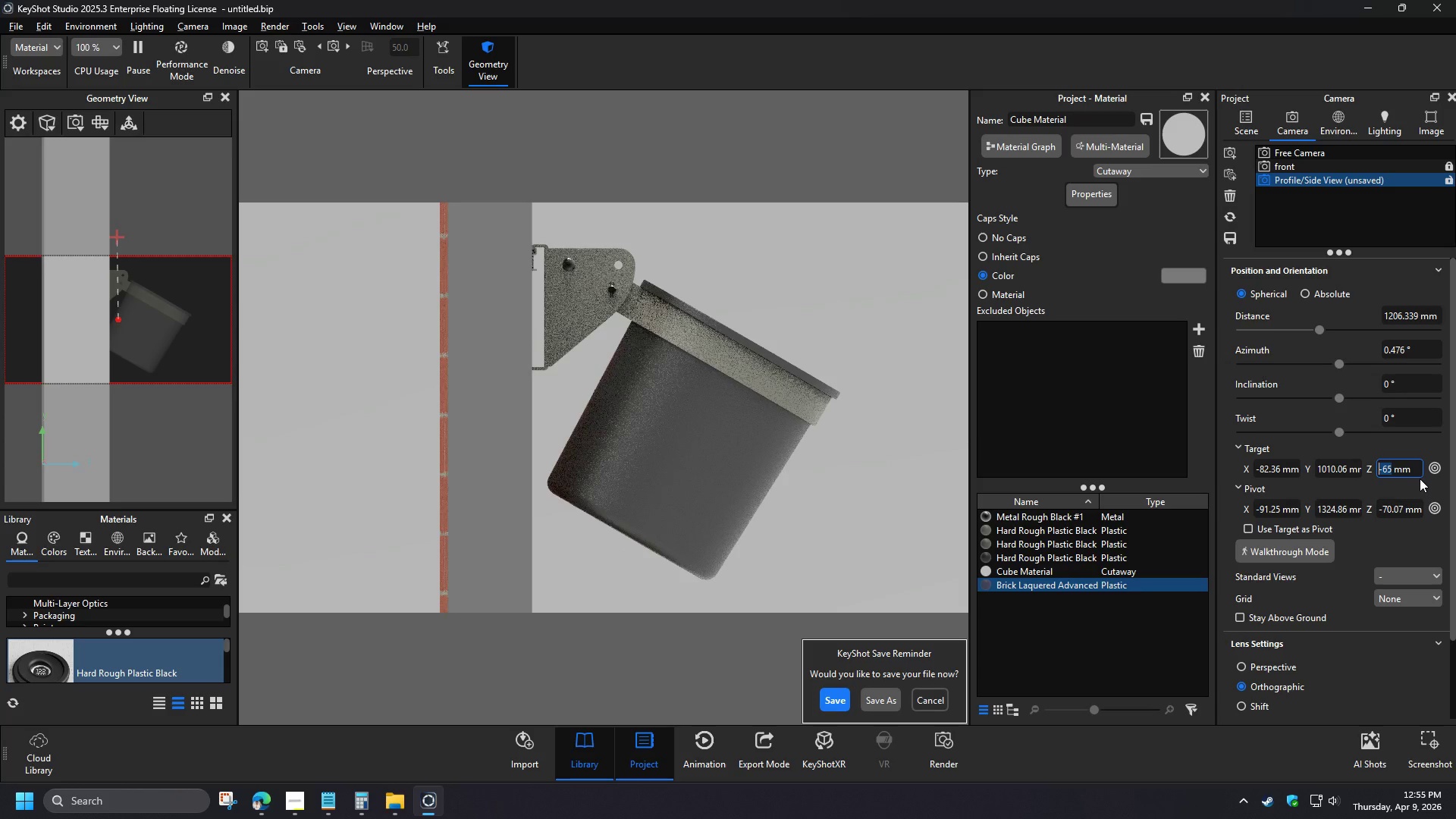 
key(NumpadEnter)
 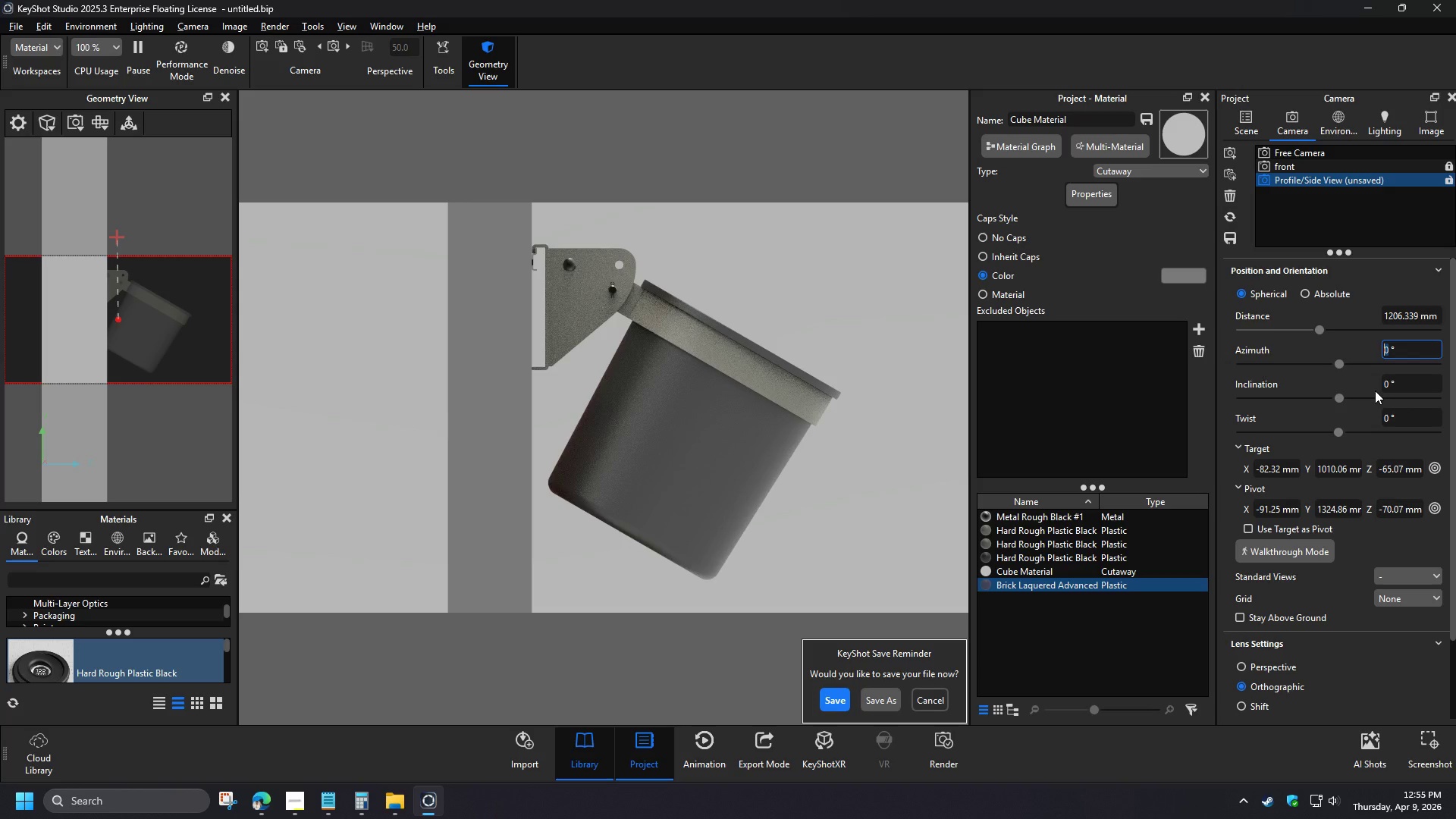 
wait(7.3)
 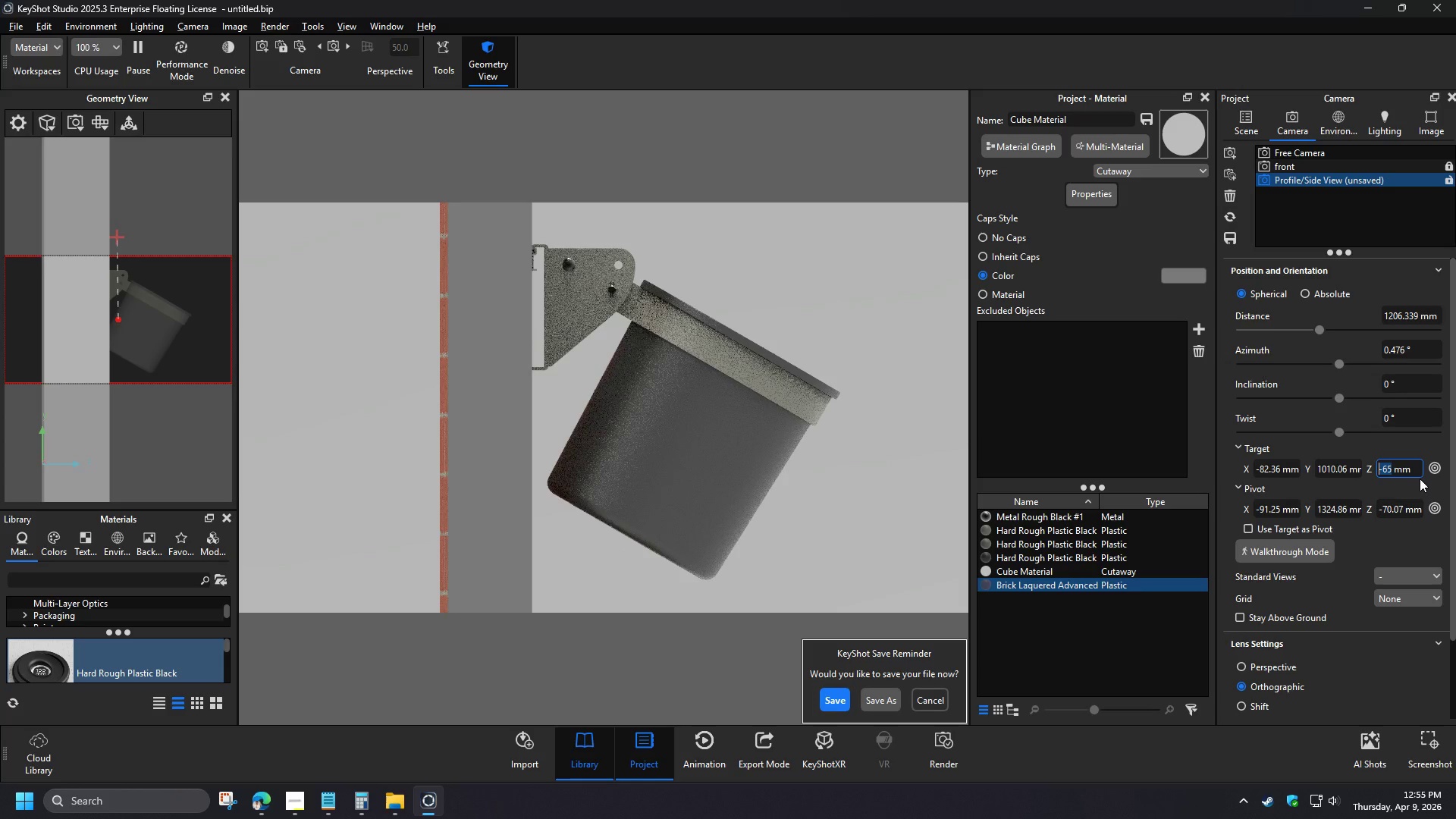 
left_click_drag(start_coordinate=[1384, 470], to_coordinate=[1425, 471])
 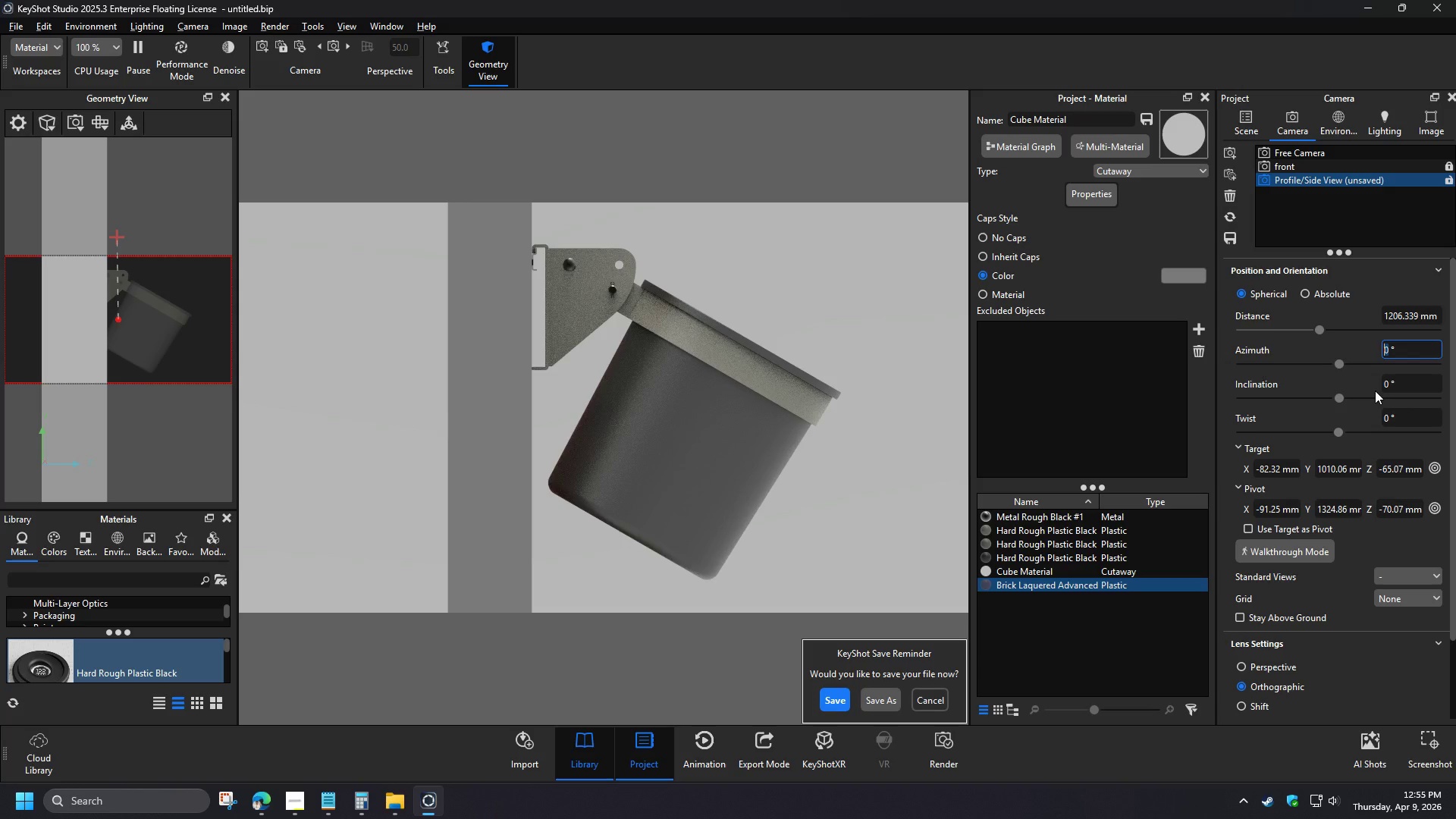 
key(Numpad6)
 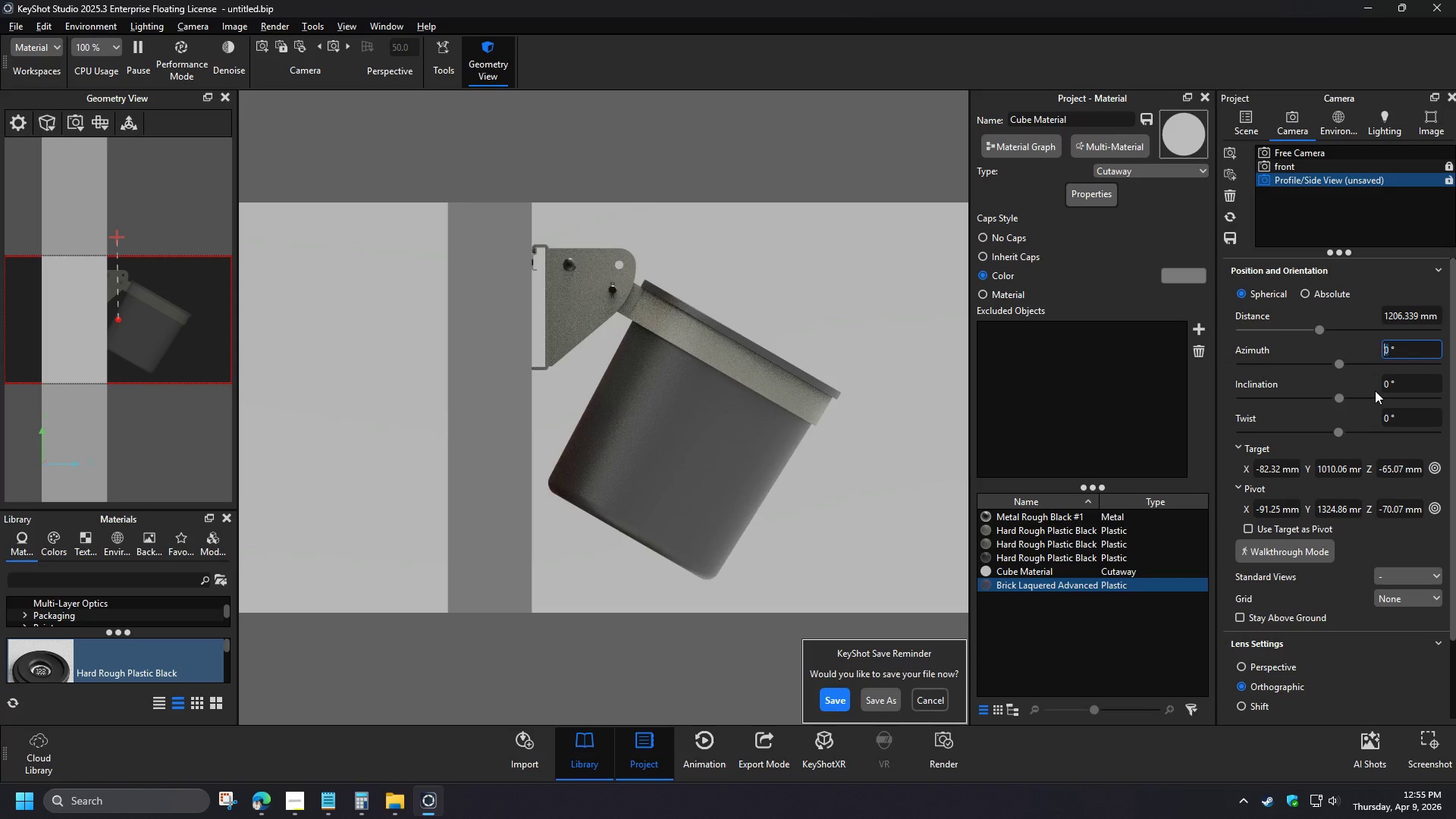 
key(Numpad0)
 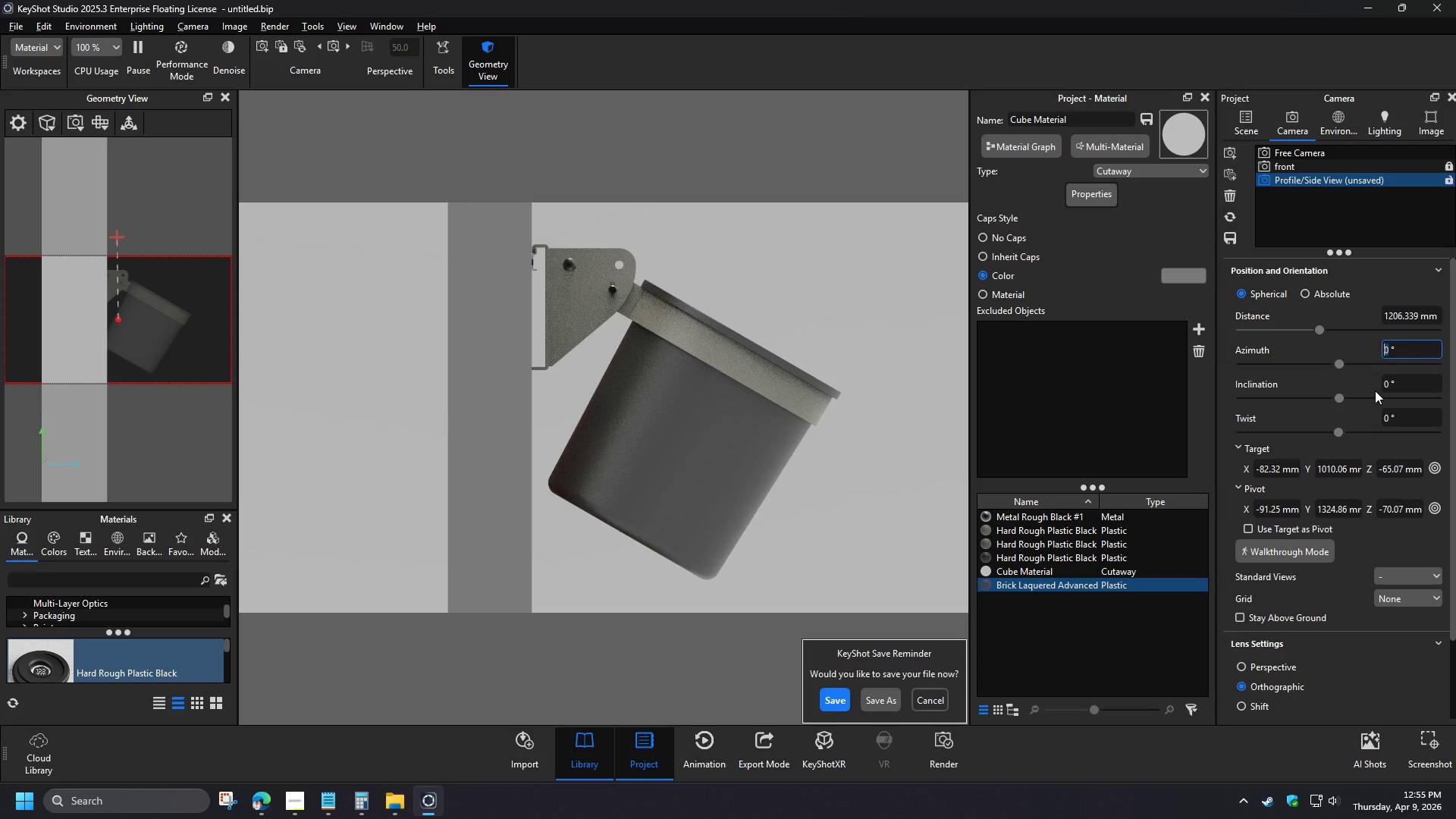 
key(NumpadEnter)
 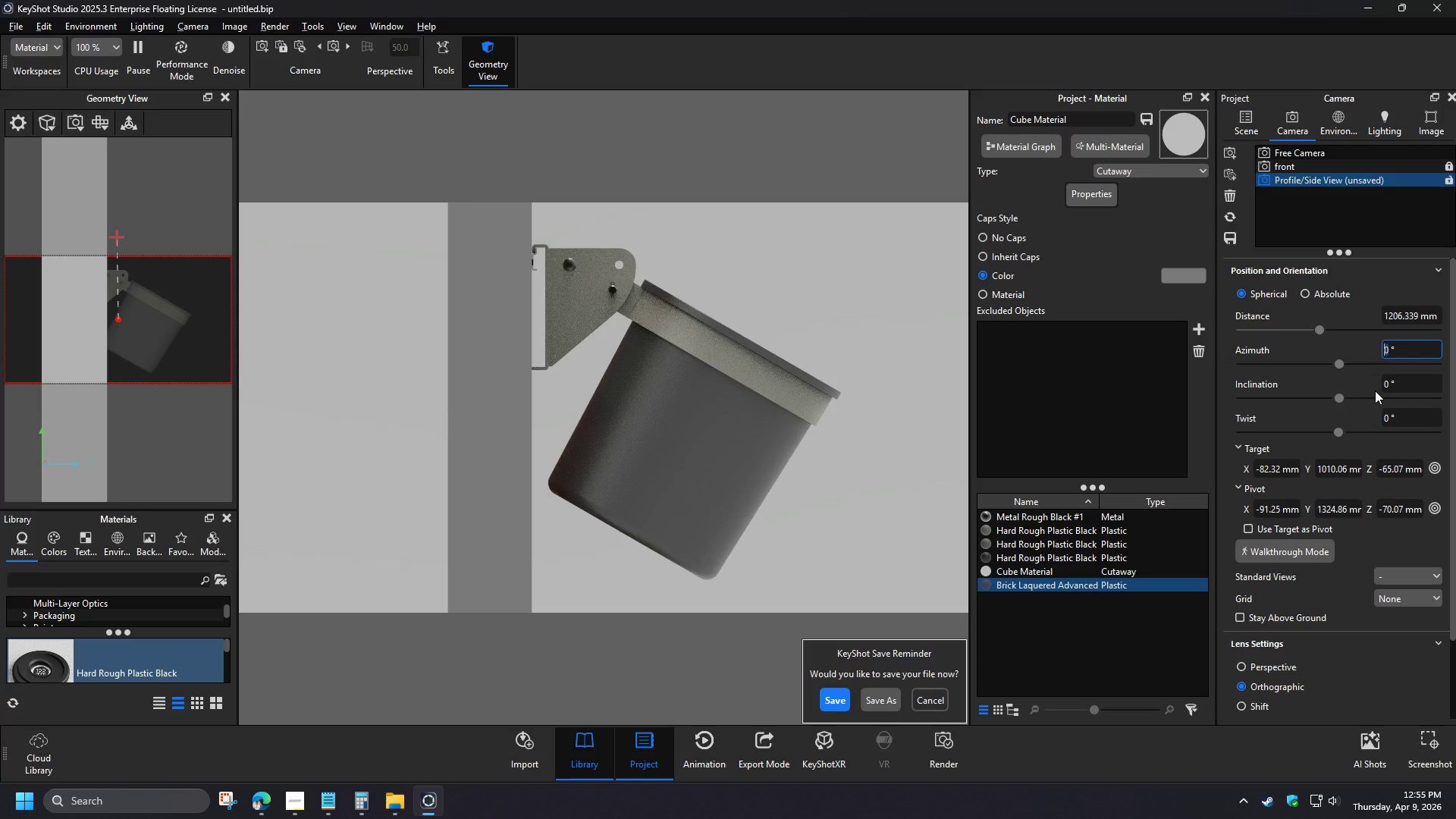 
left_click_drag(start_coordinate=[1419, 354], to_coordinate=[1371, 346])
 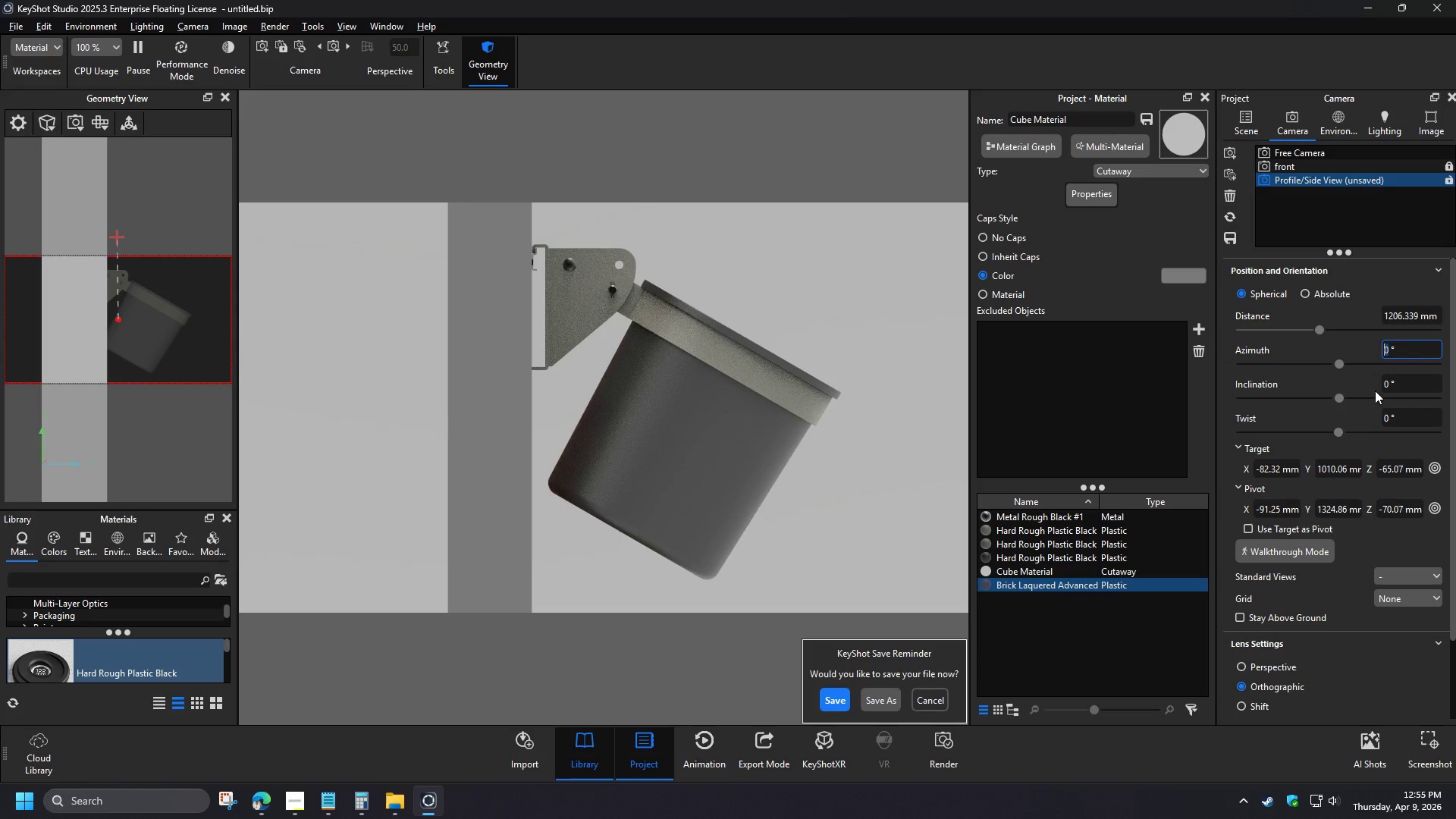 
key(Numpad0)
 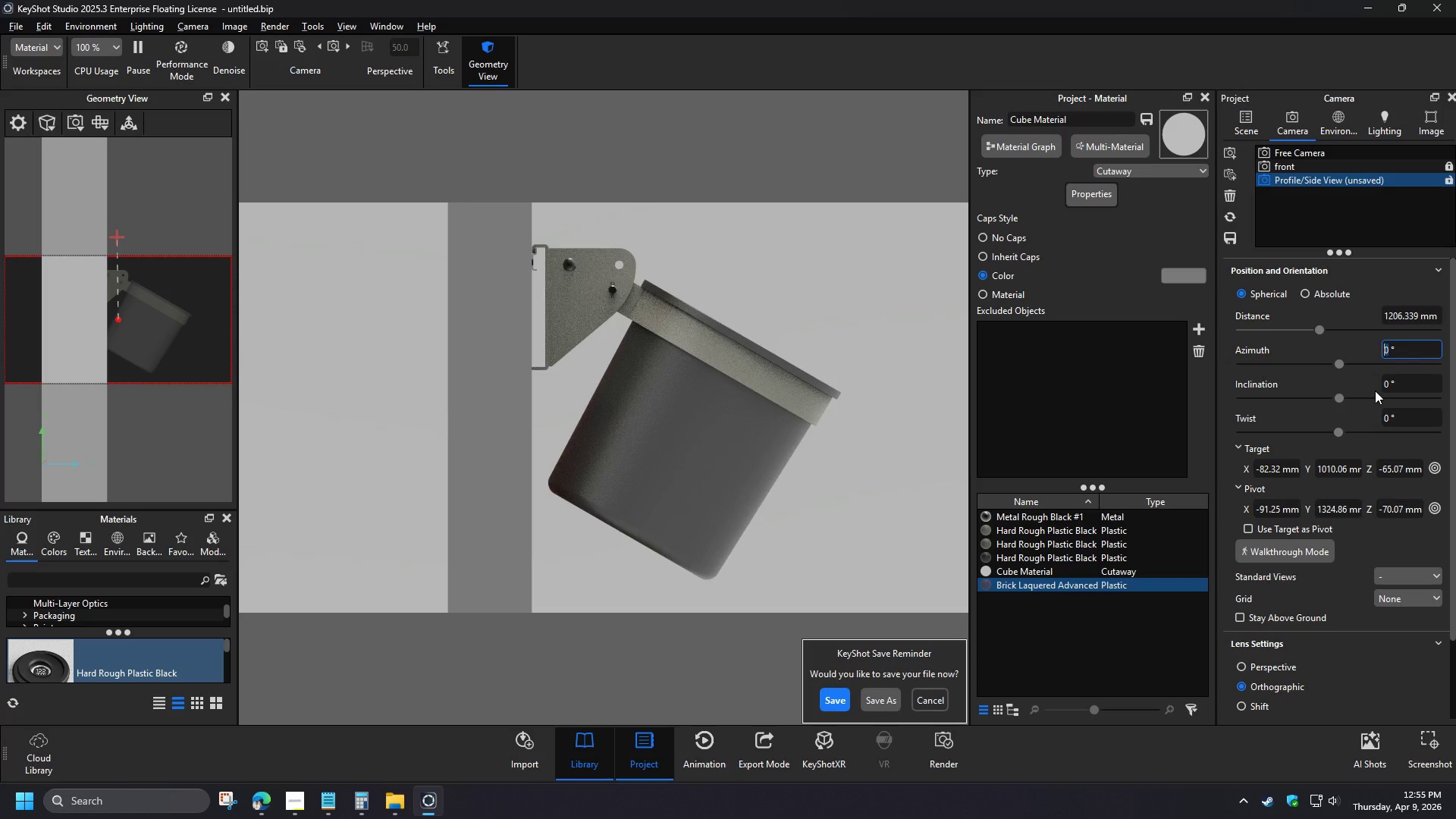 
key(NumpadEnter)
 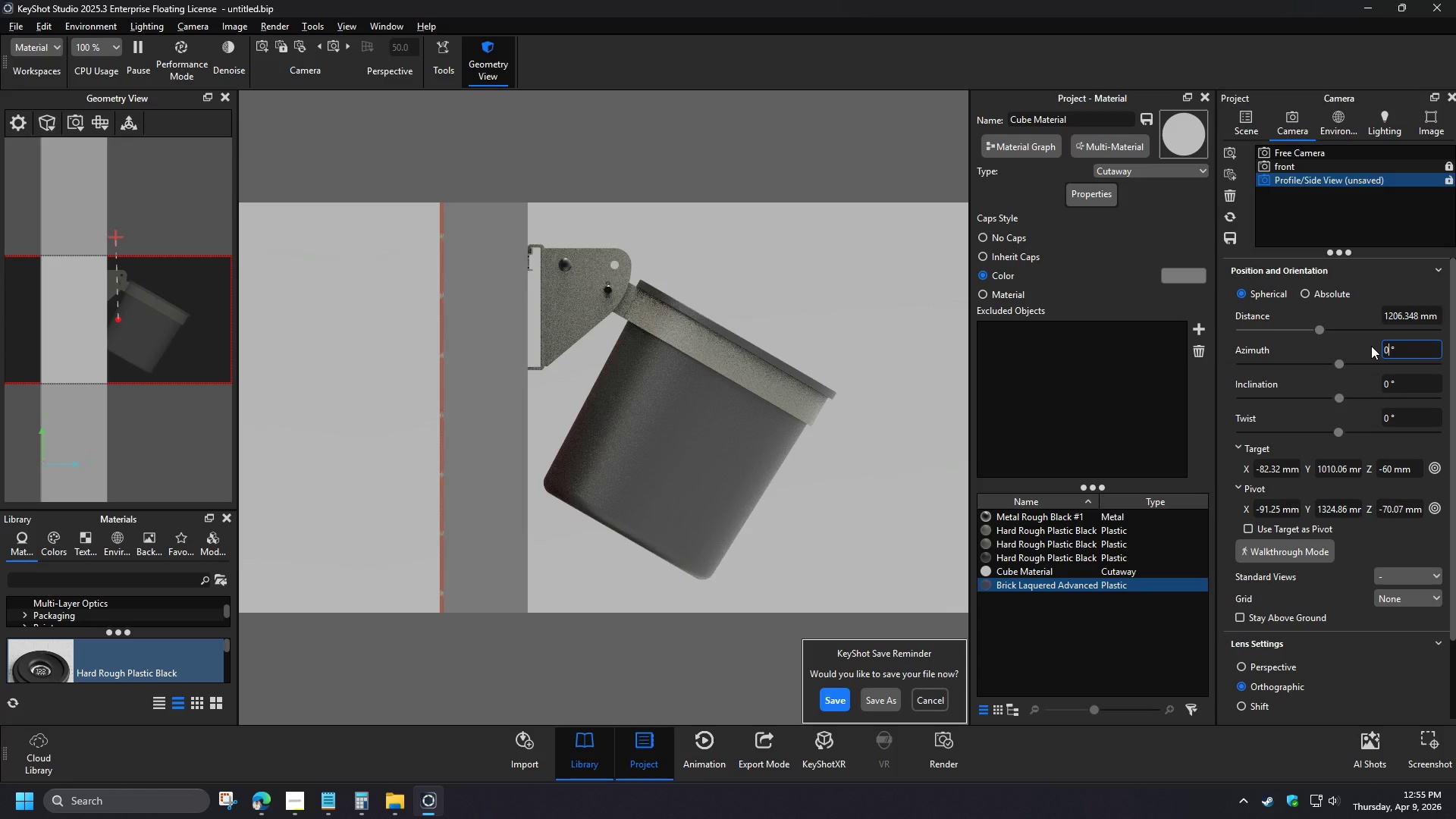 
wait(6.53)
 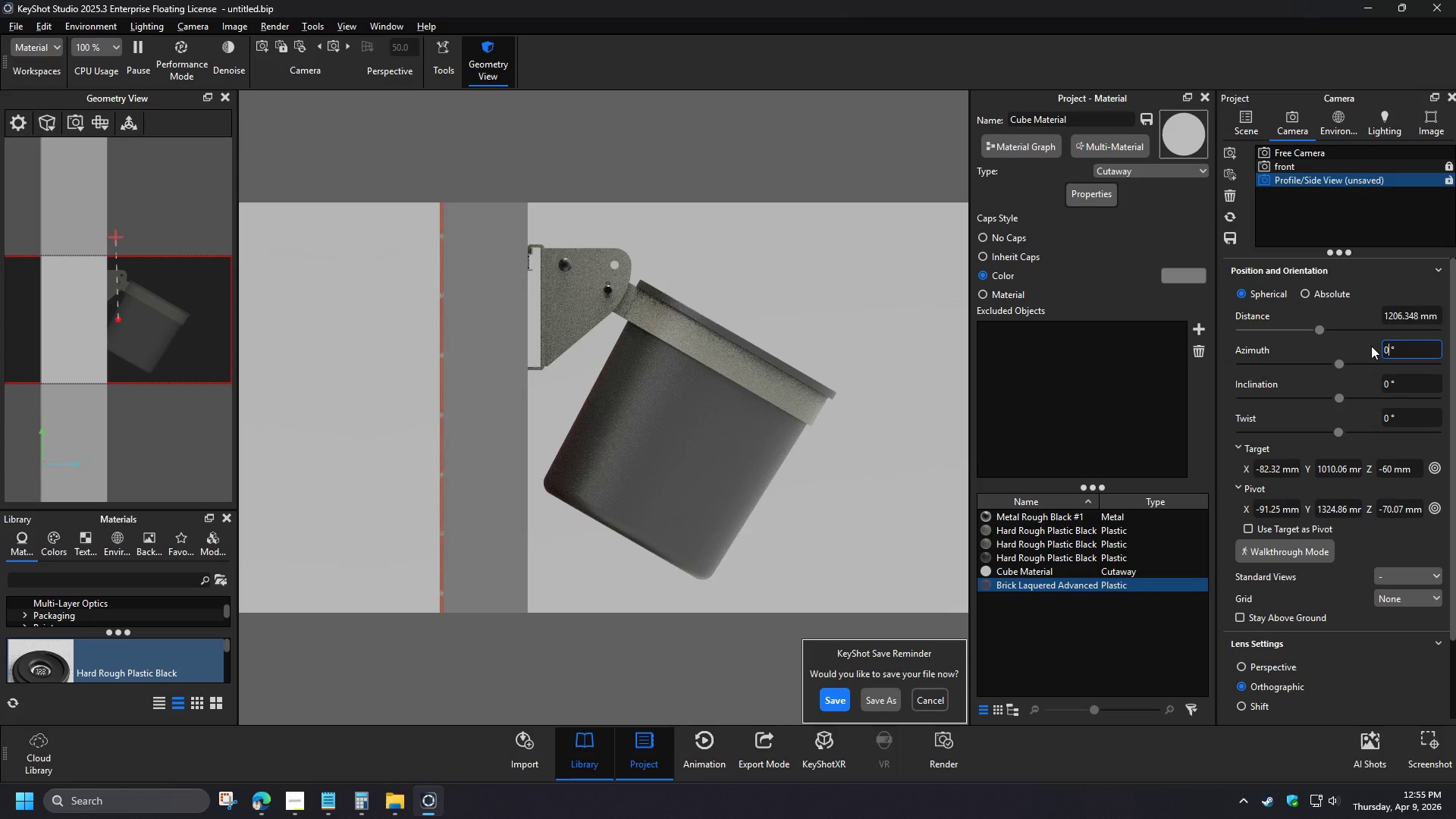 
left_click_drag(start_coordinate=[1383, 318], to_coordinate=[1455, 320])
 